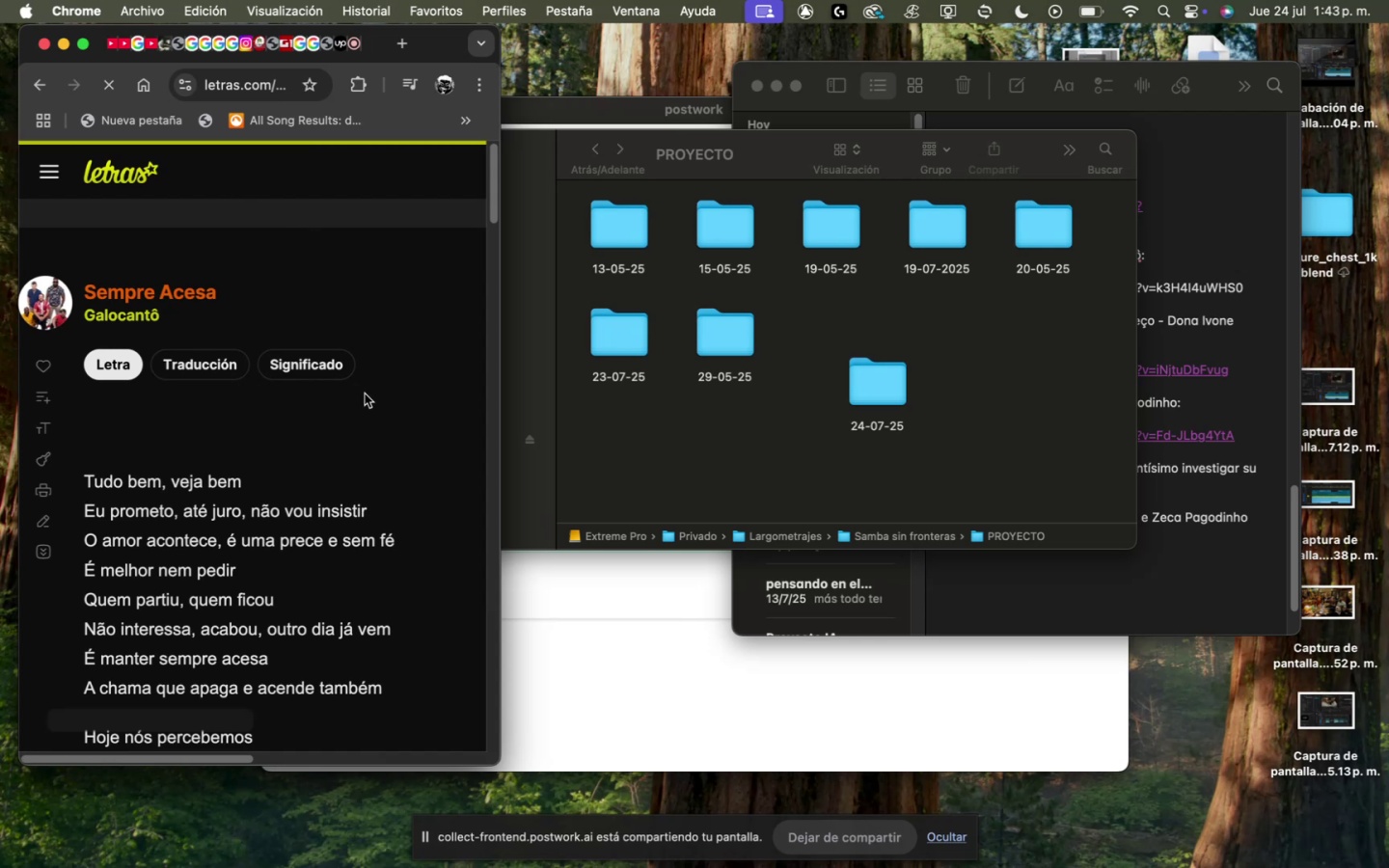 
scroll: coordinate [372, 386], scroll_direction: down, amount: 4.0
 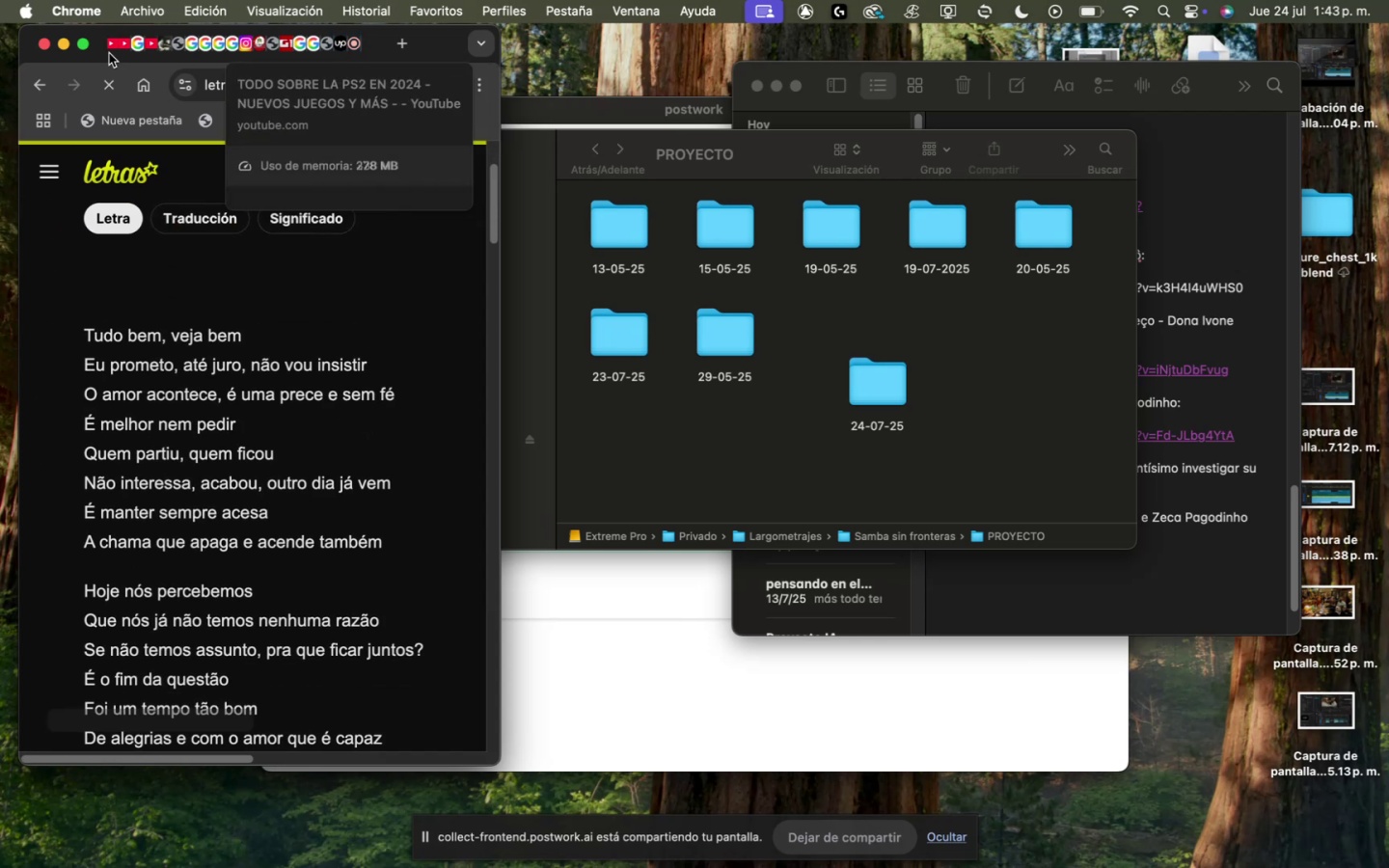 
left_click_drag(start_coordinate=[81, 45], to_coordinate=[59, 337])
 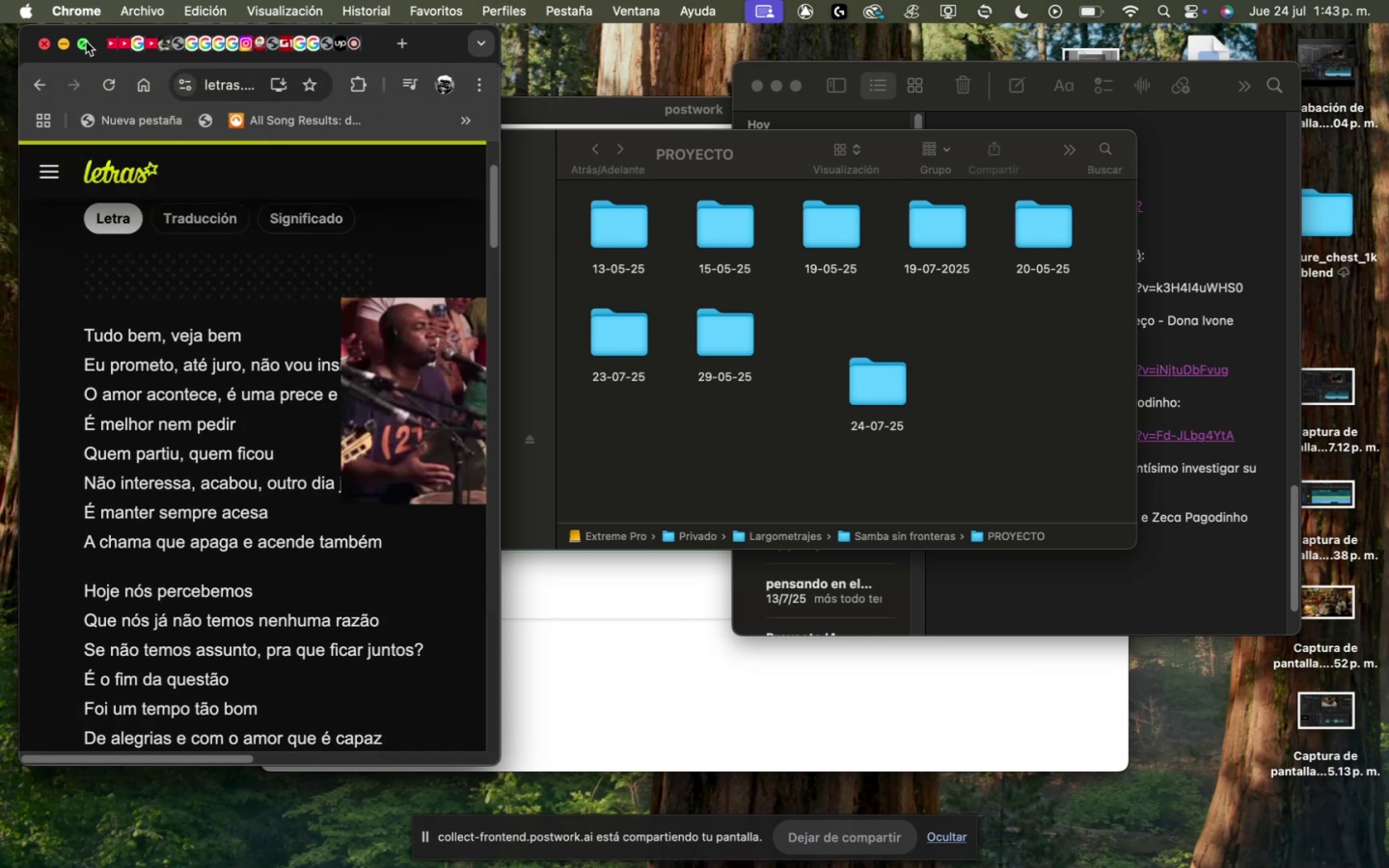 
wait(5.1)
 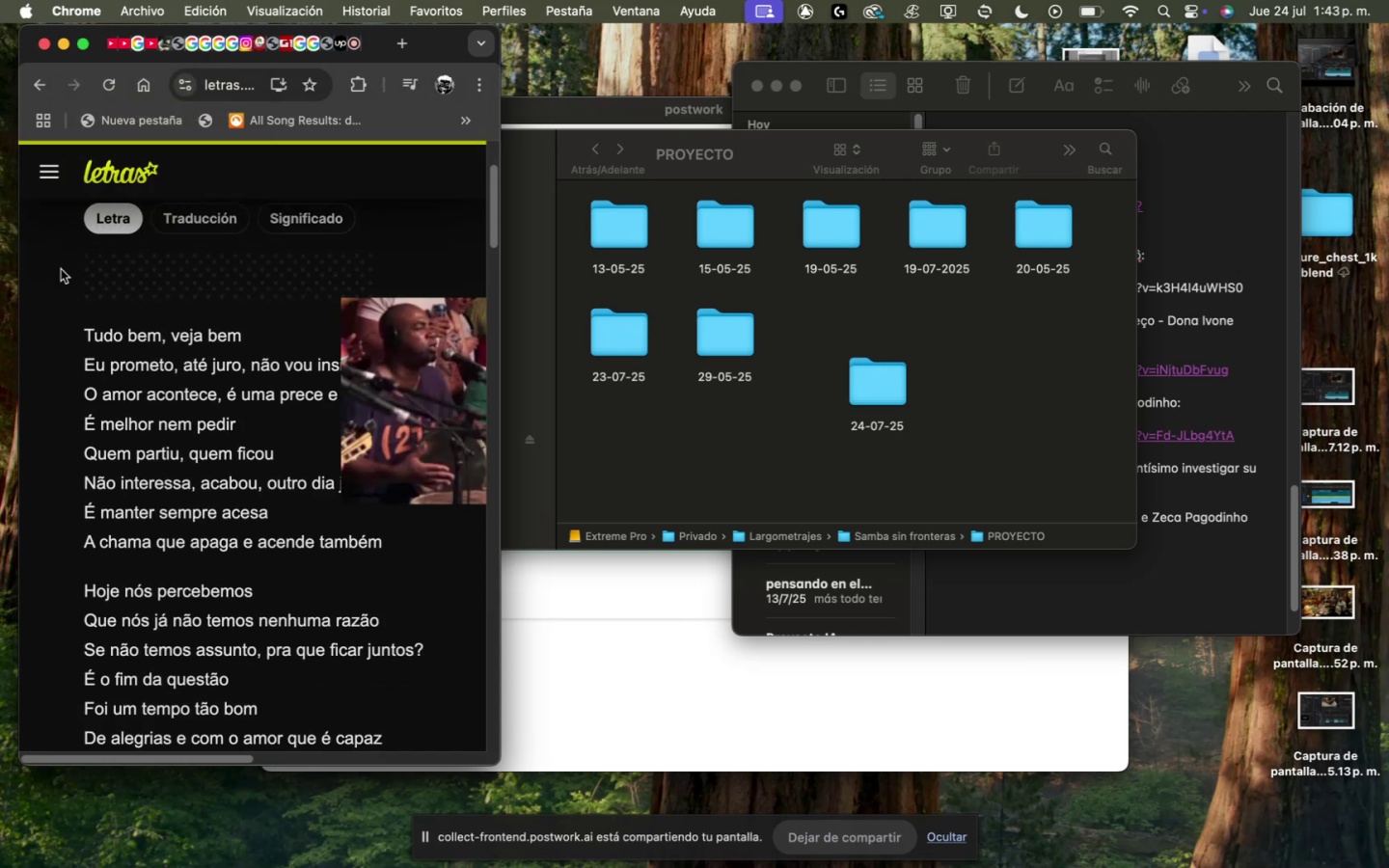 
left_click([1197, 16])
 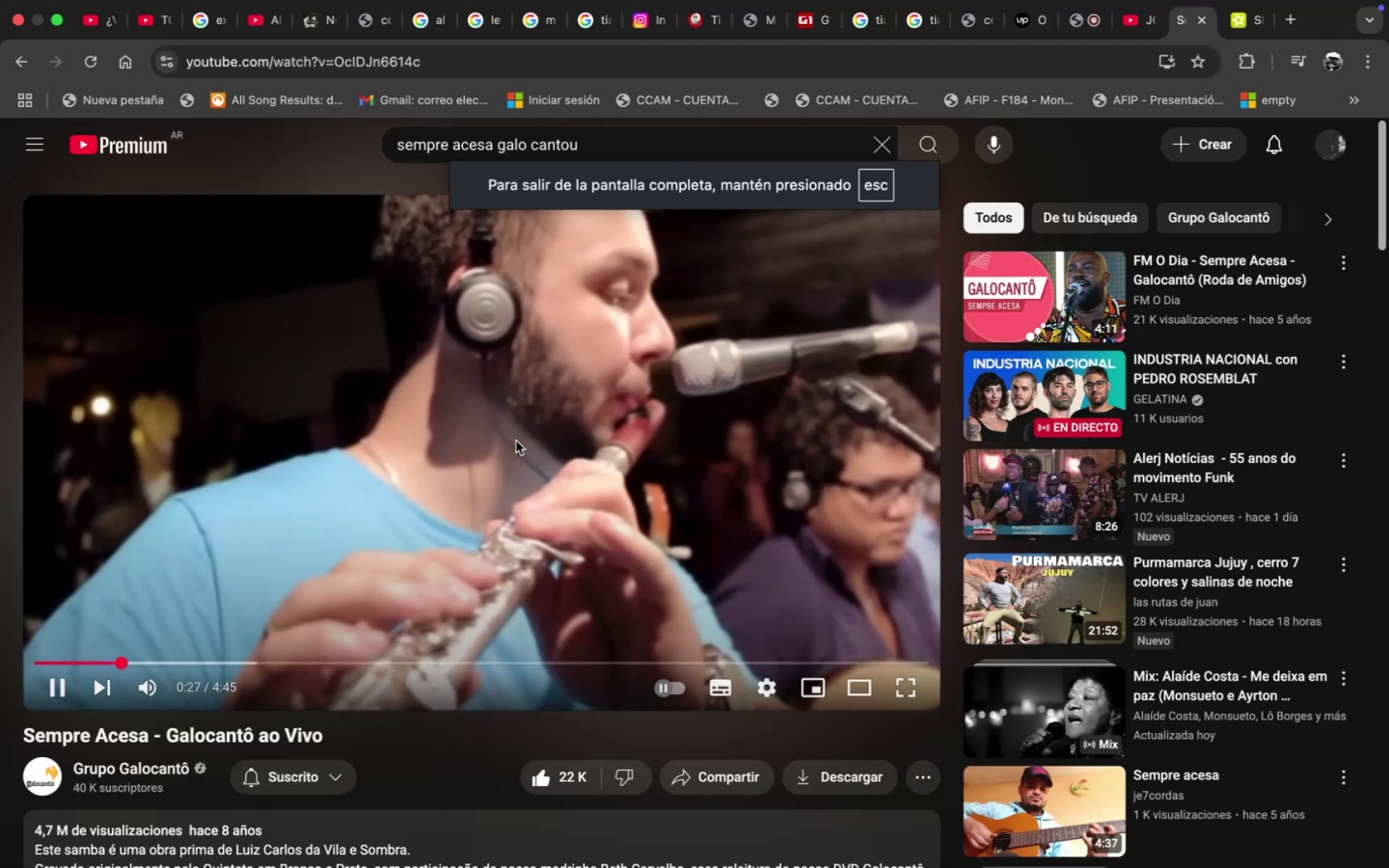 
scroll: coordinate [368, 366], scroll_direction: down, amount: 15.0
 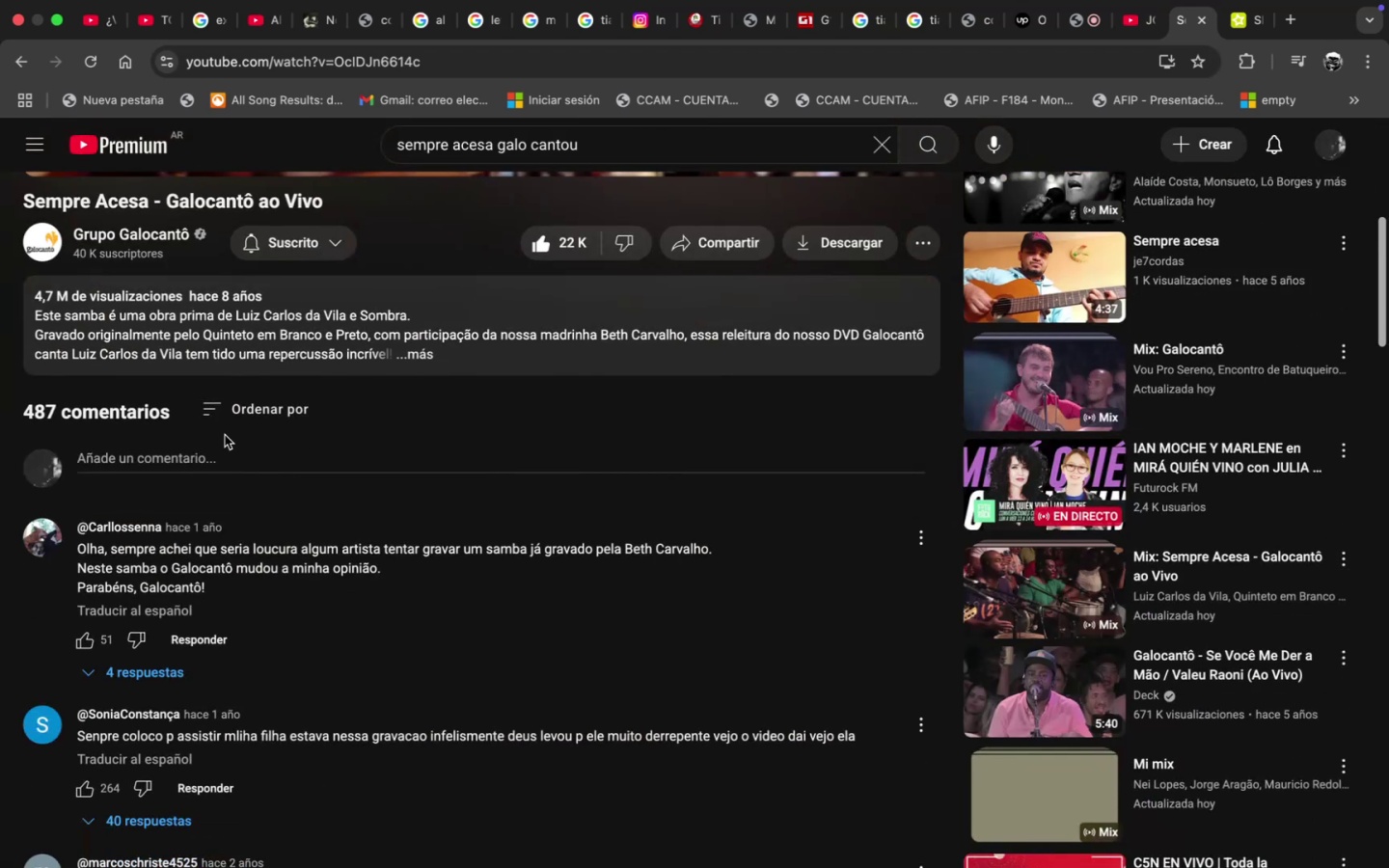 
left_click([212, 460])
 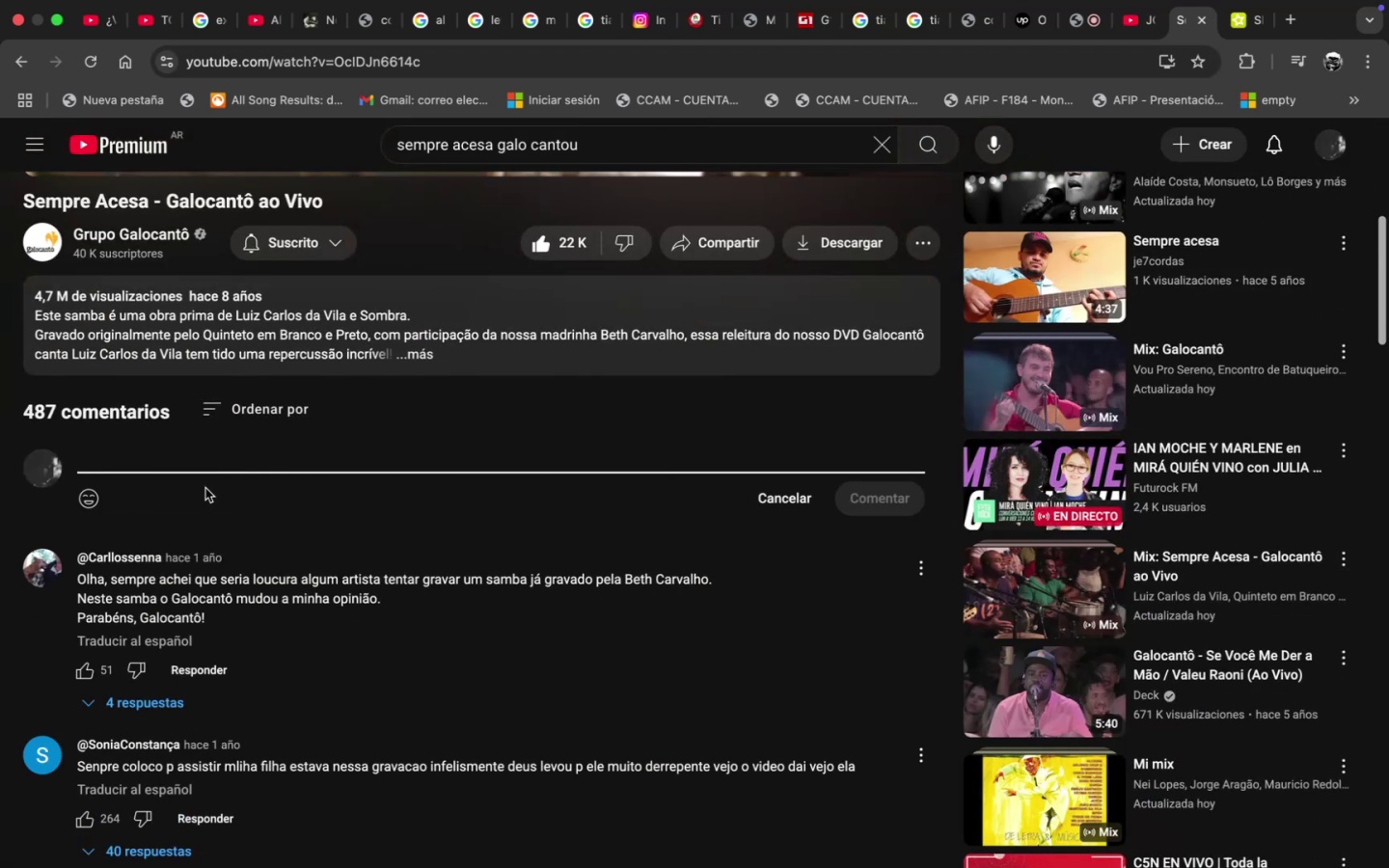 
type(Himno)
 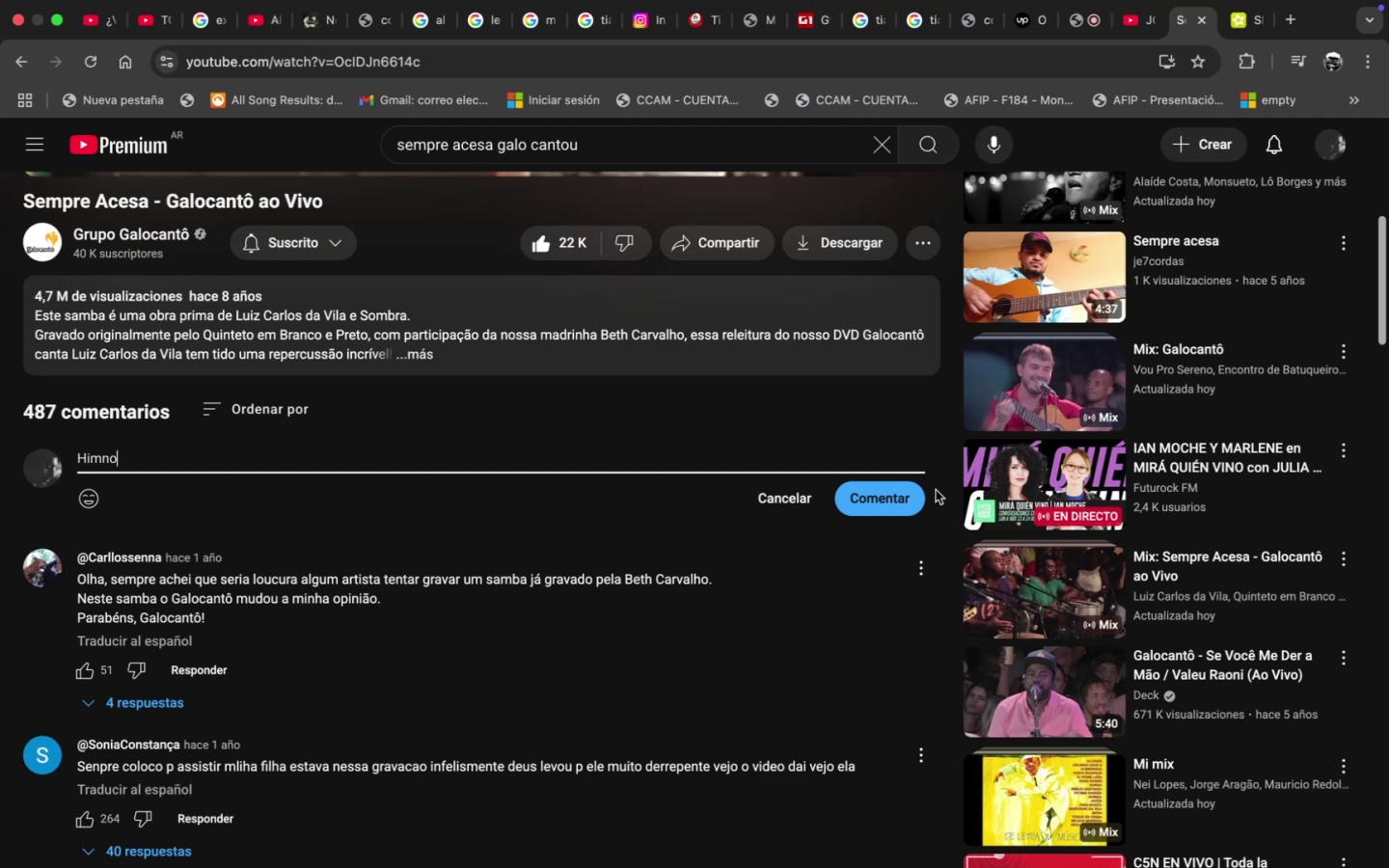 
left_click([899, 490])
 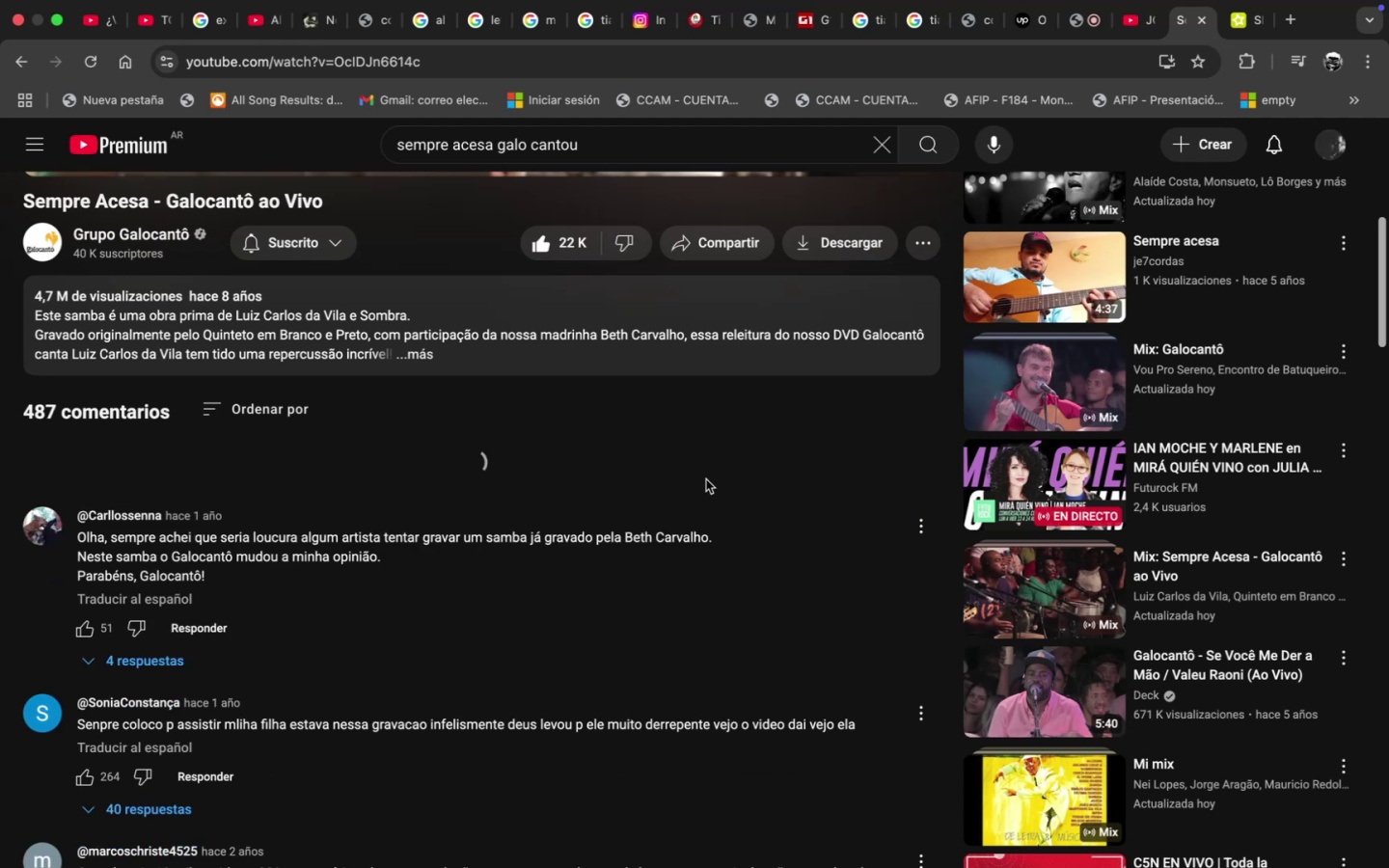 
scroll: coordinate [512, 474], scroll_direction: up, amount: 22.0
 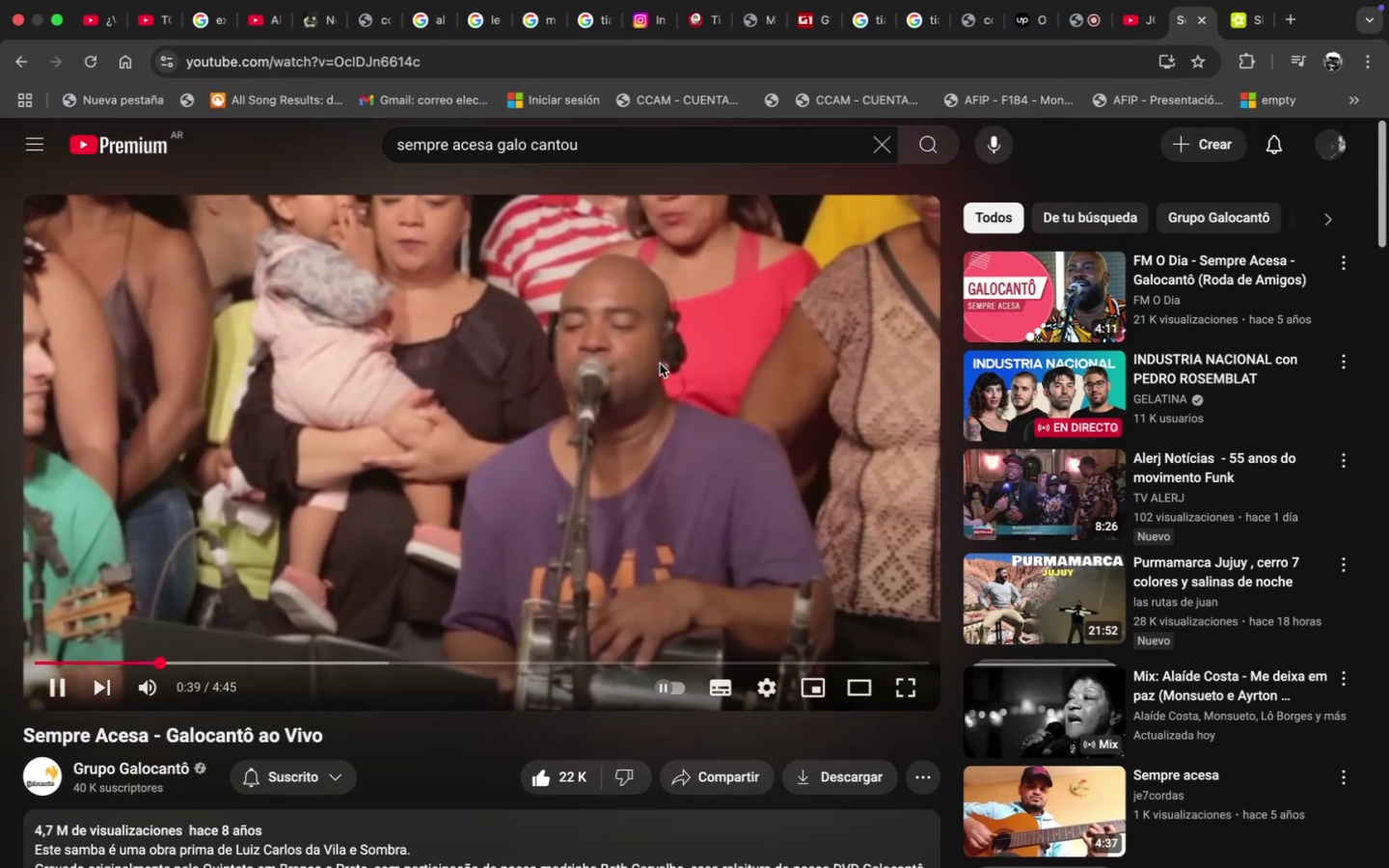 
left_click([660, 364])
 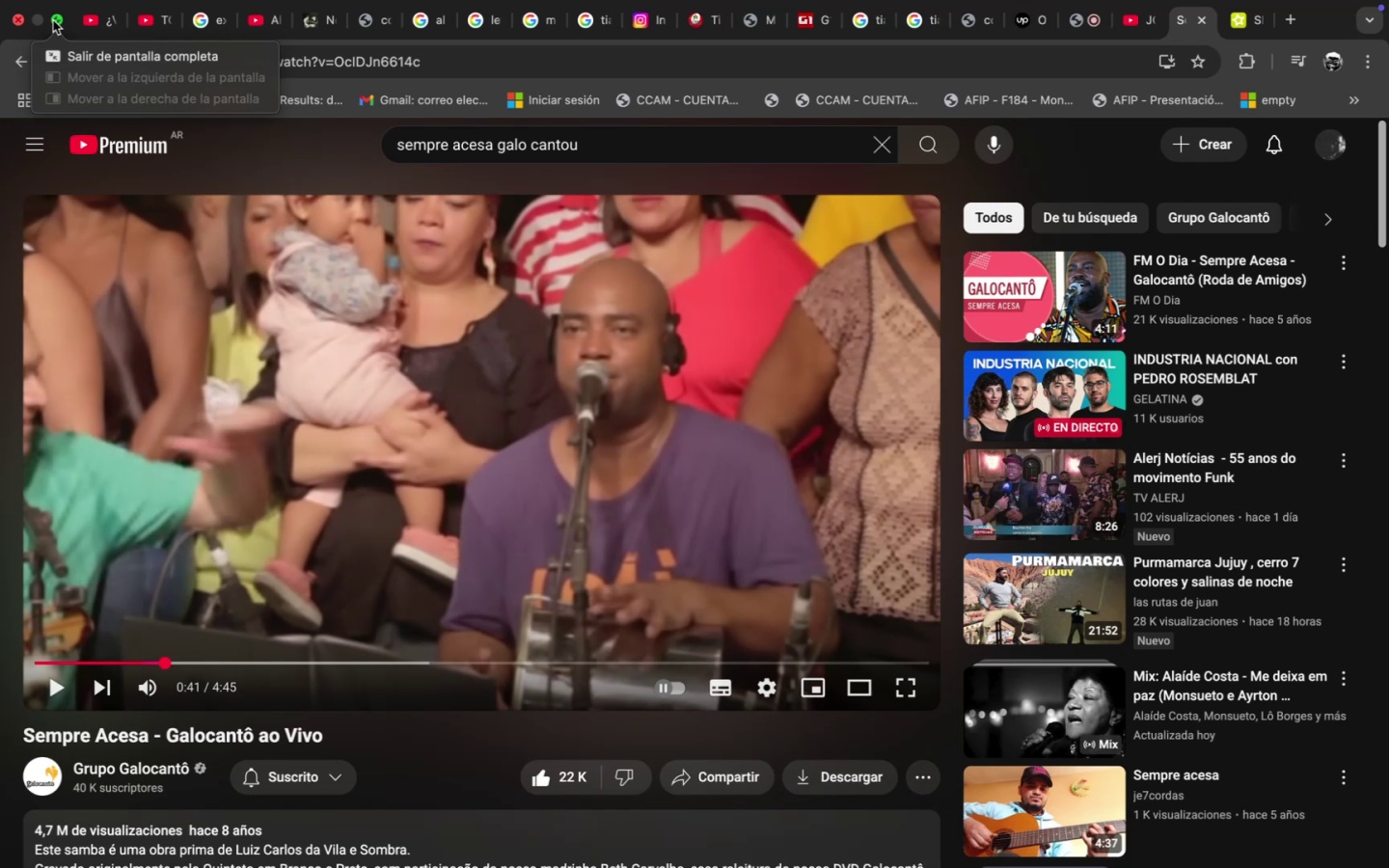 
wait(5.66)
 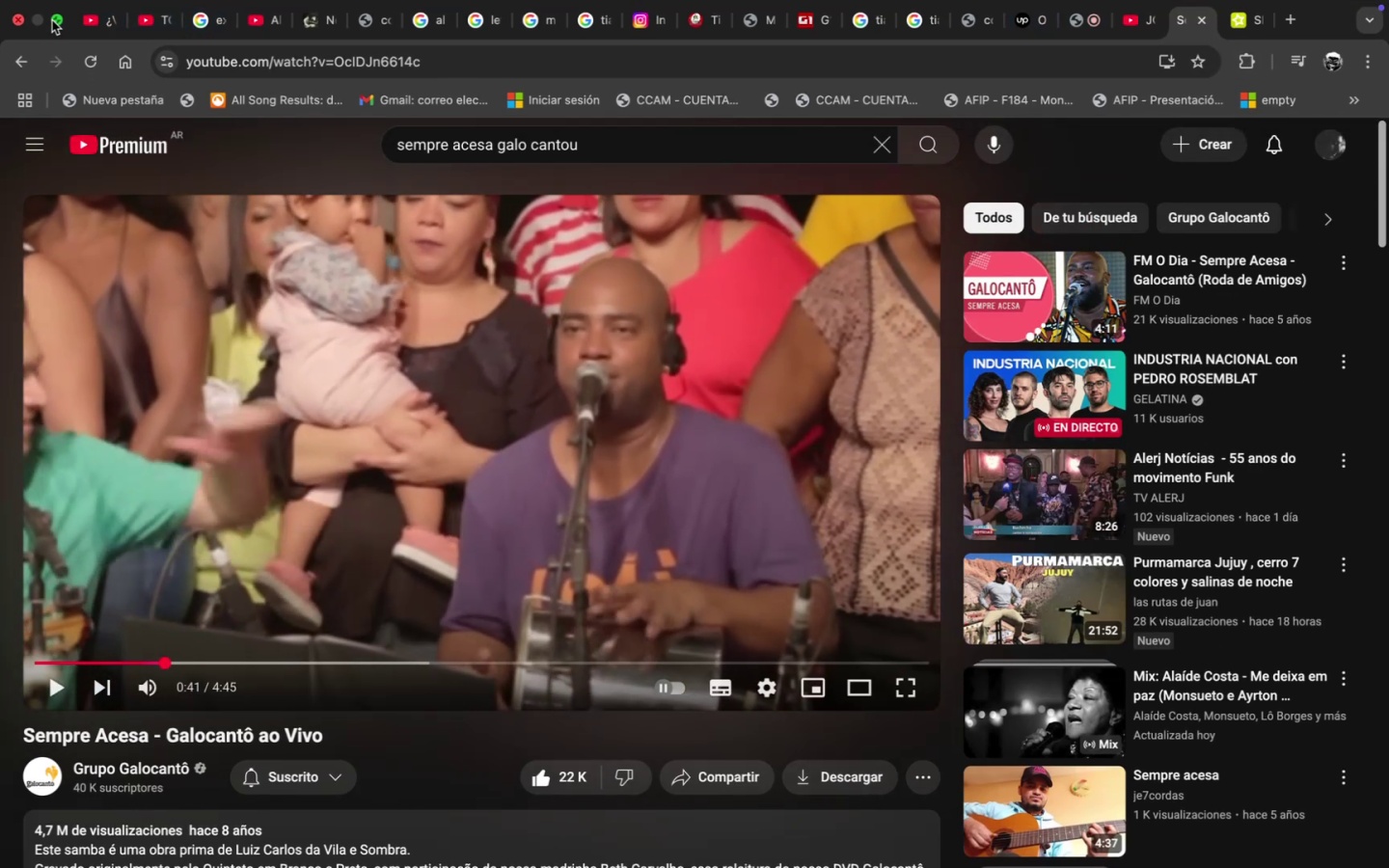 
left_click([53, 20])
 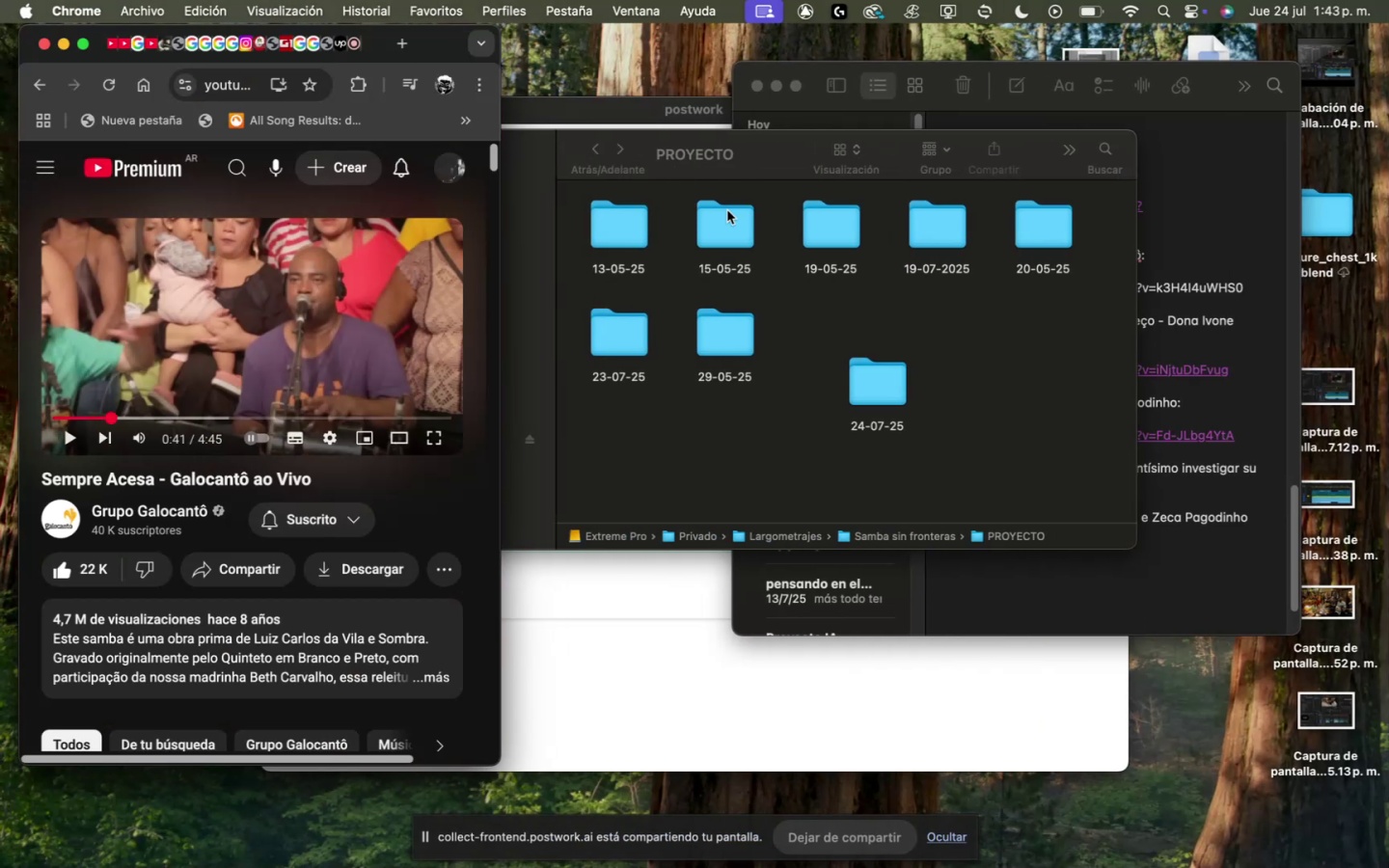 
left_click_drag(start_coordinate=[884, 391], to_coordinate=[833, 331])
 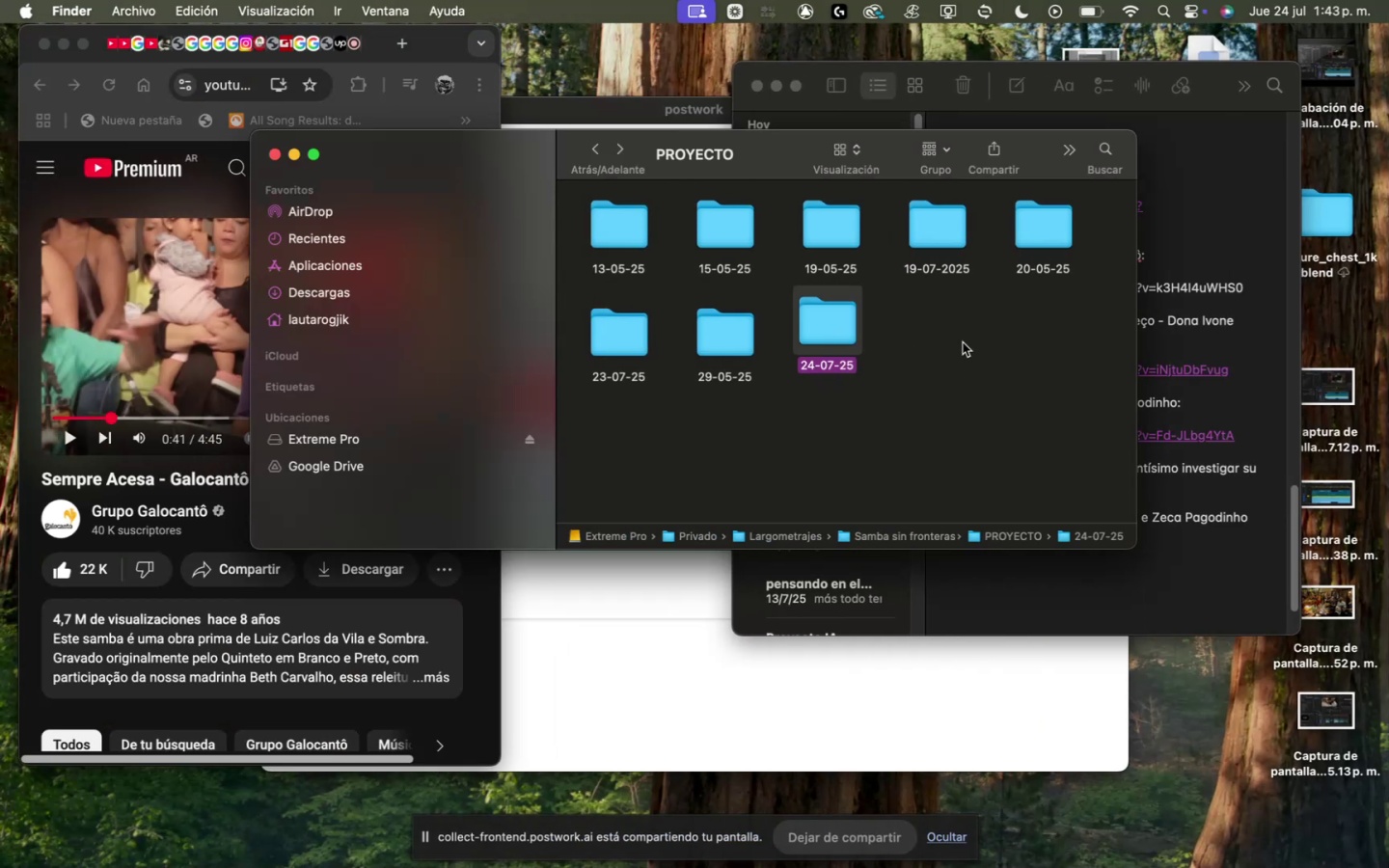 
left_click([1019, 353])
 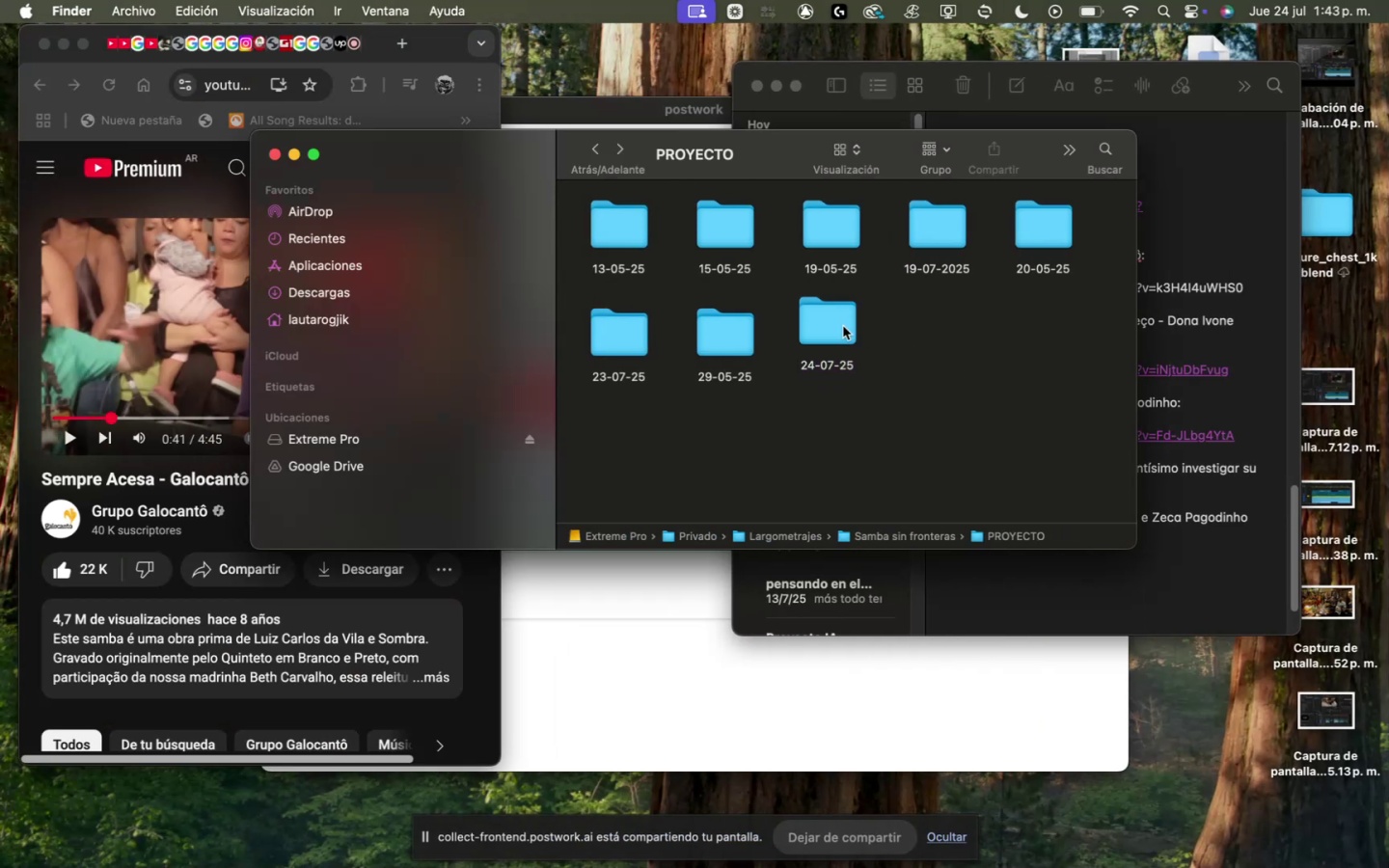 
left_click([815, 321])
 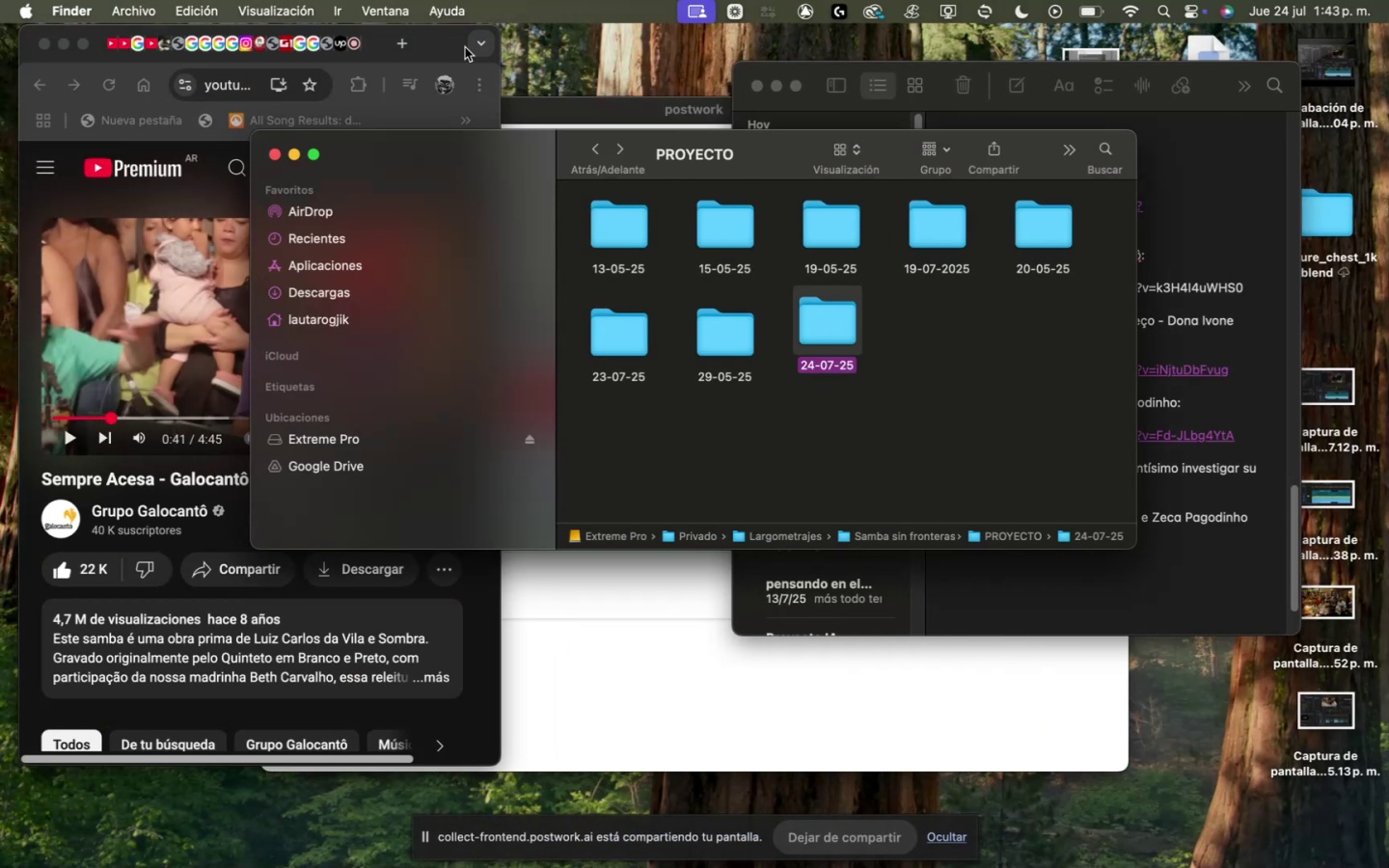 
left_click([450, 41])
 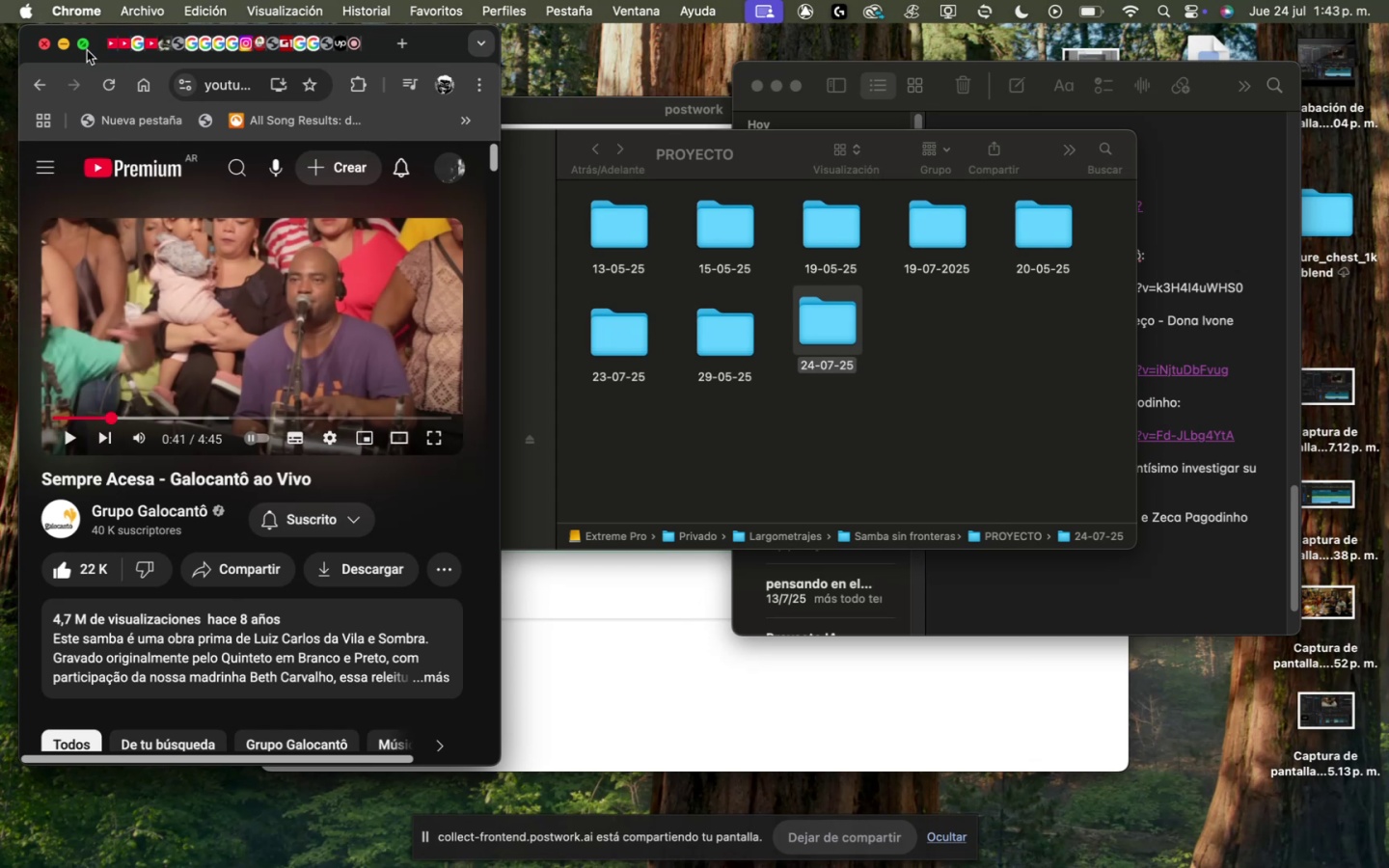 
left_click([87, 47])
 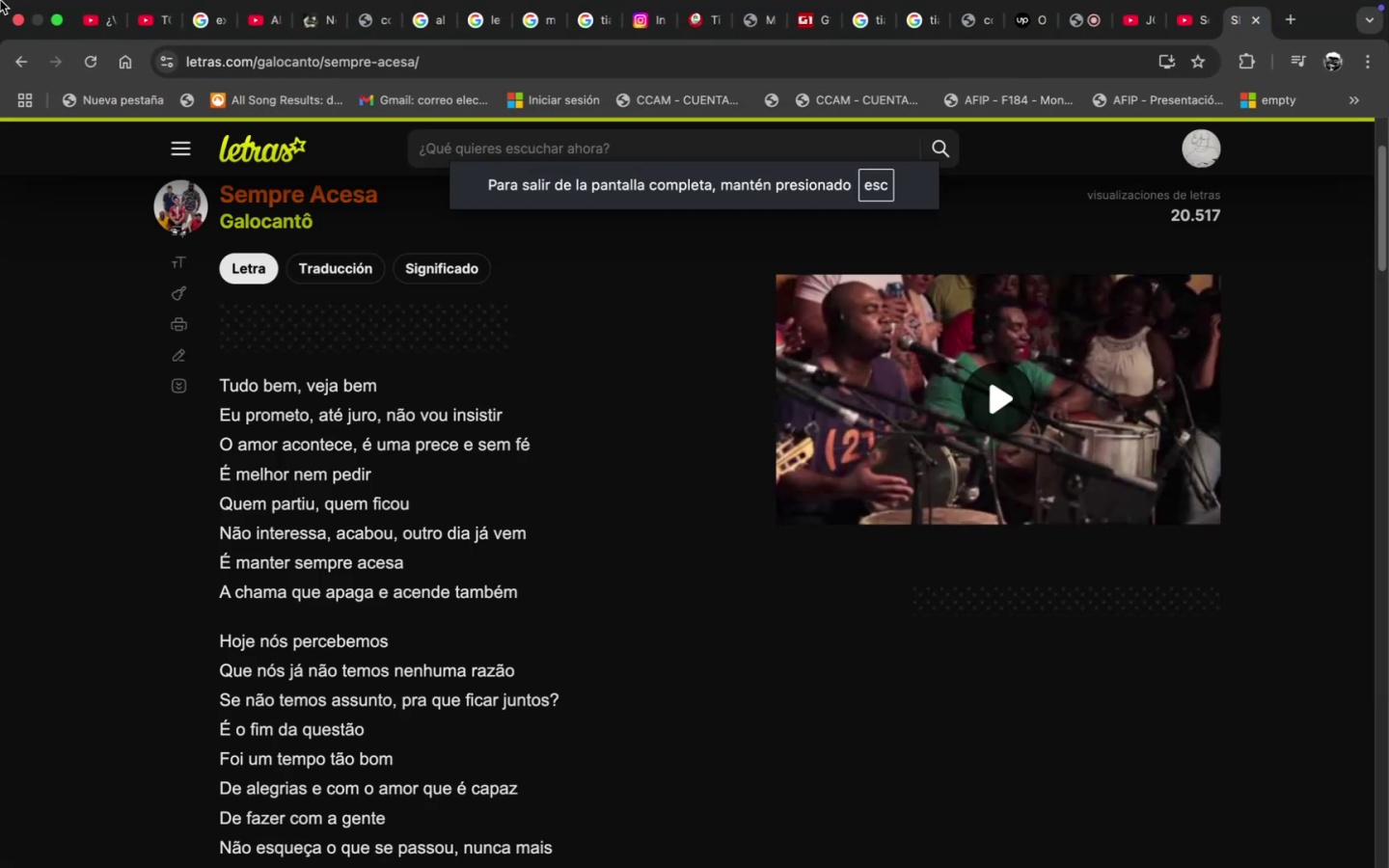 
left_click([55, 44])
 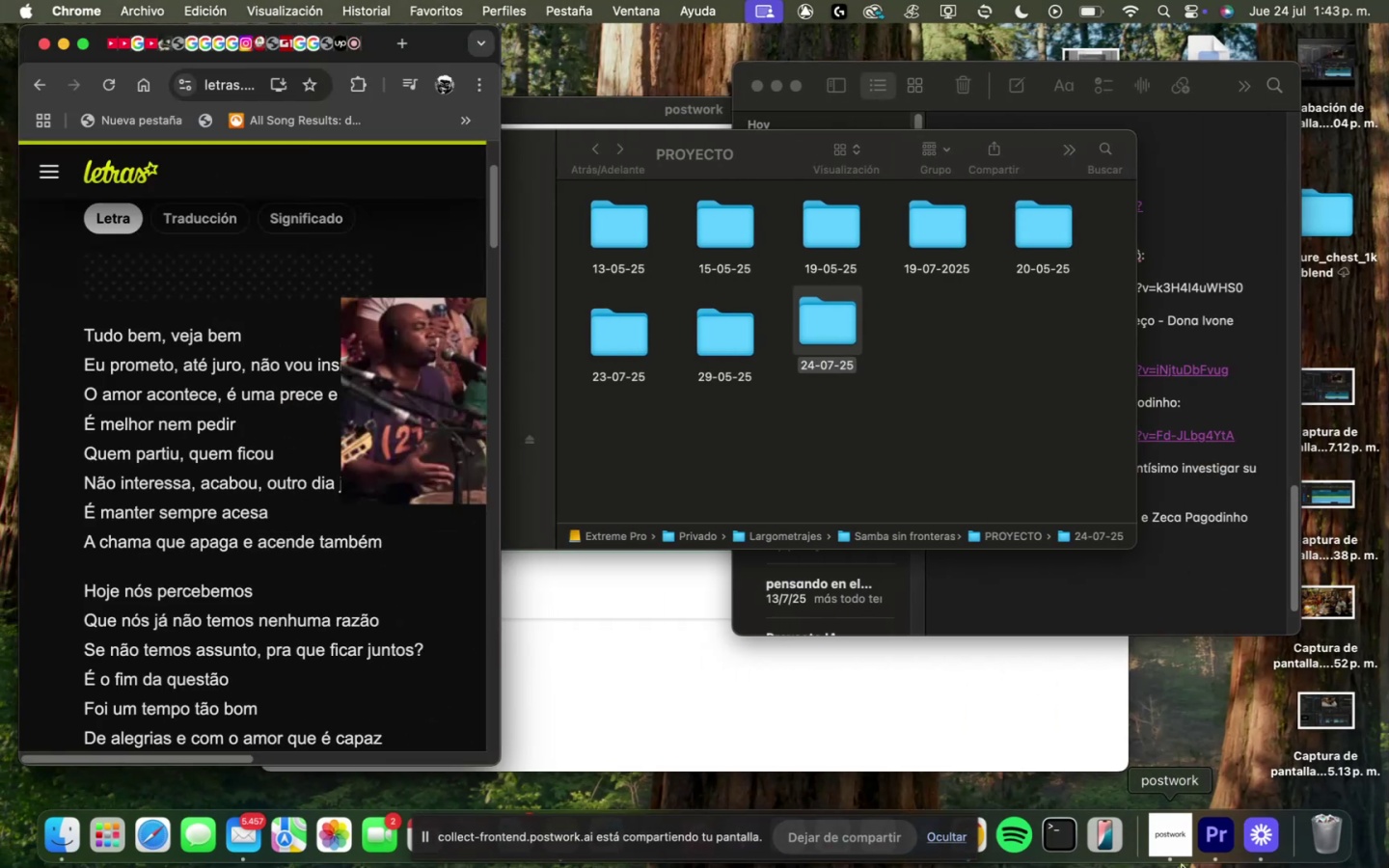 
left_click([1210, 841])
 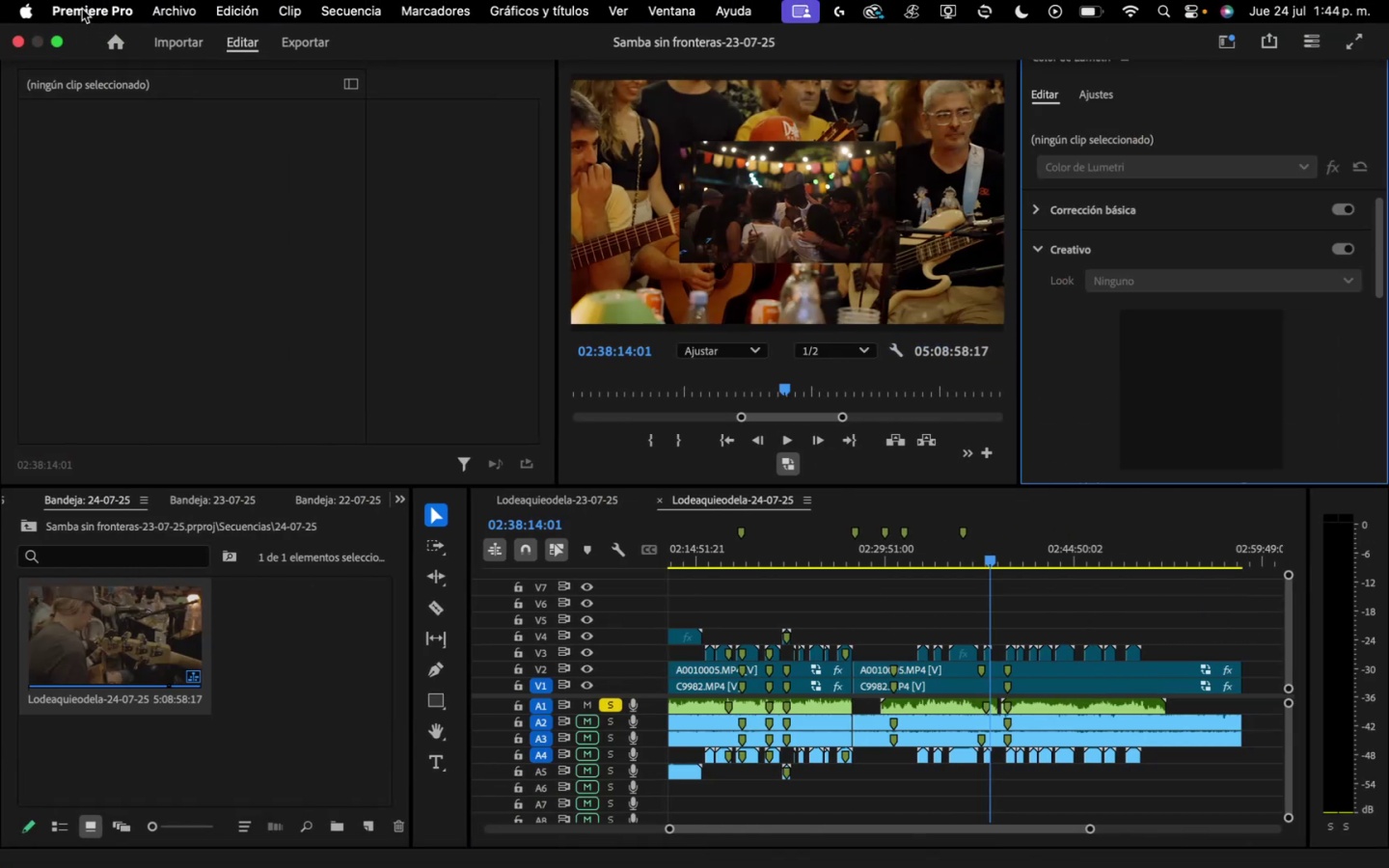 
left_click([55, 46])
 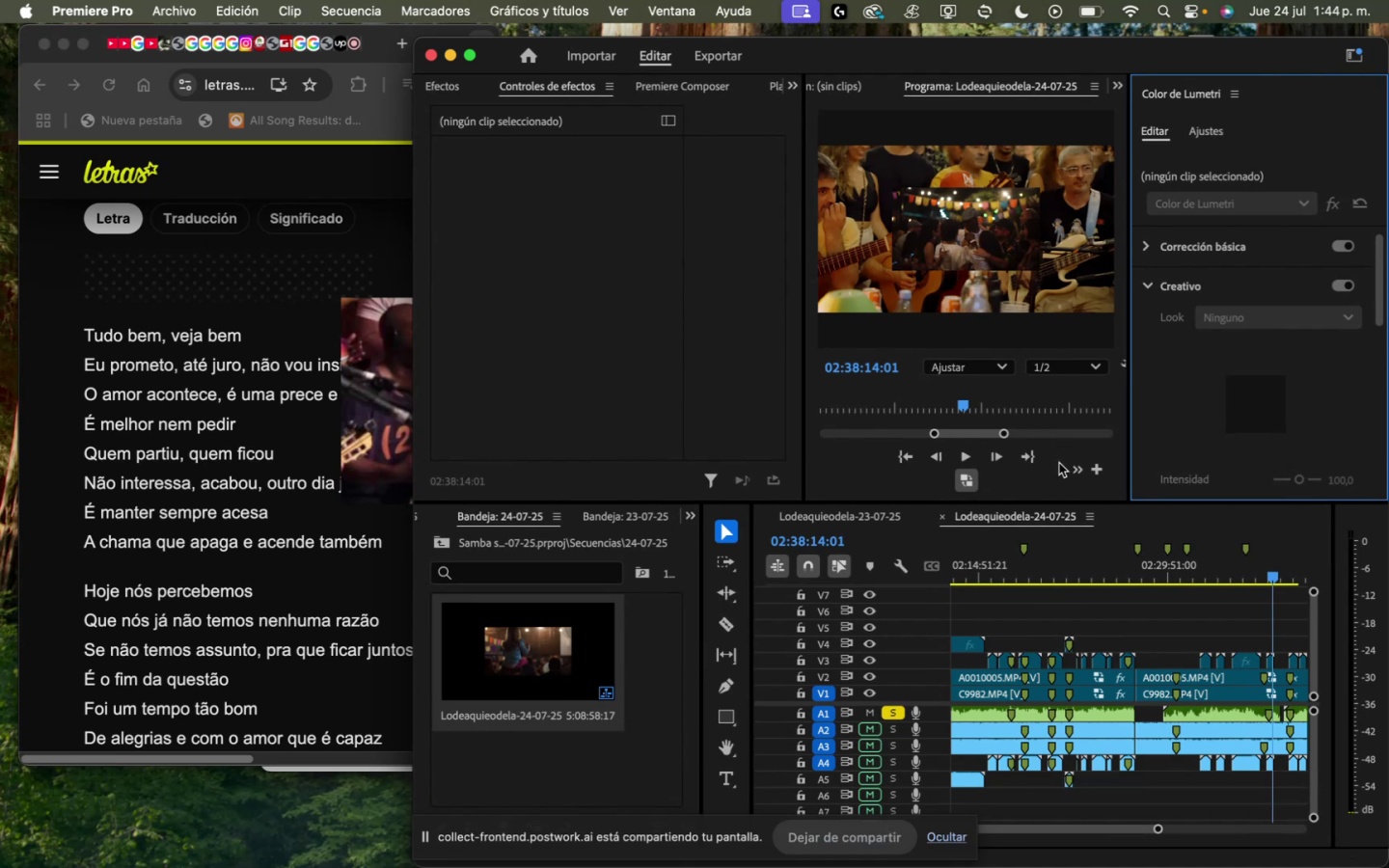 
wait(12.11)
 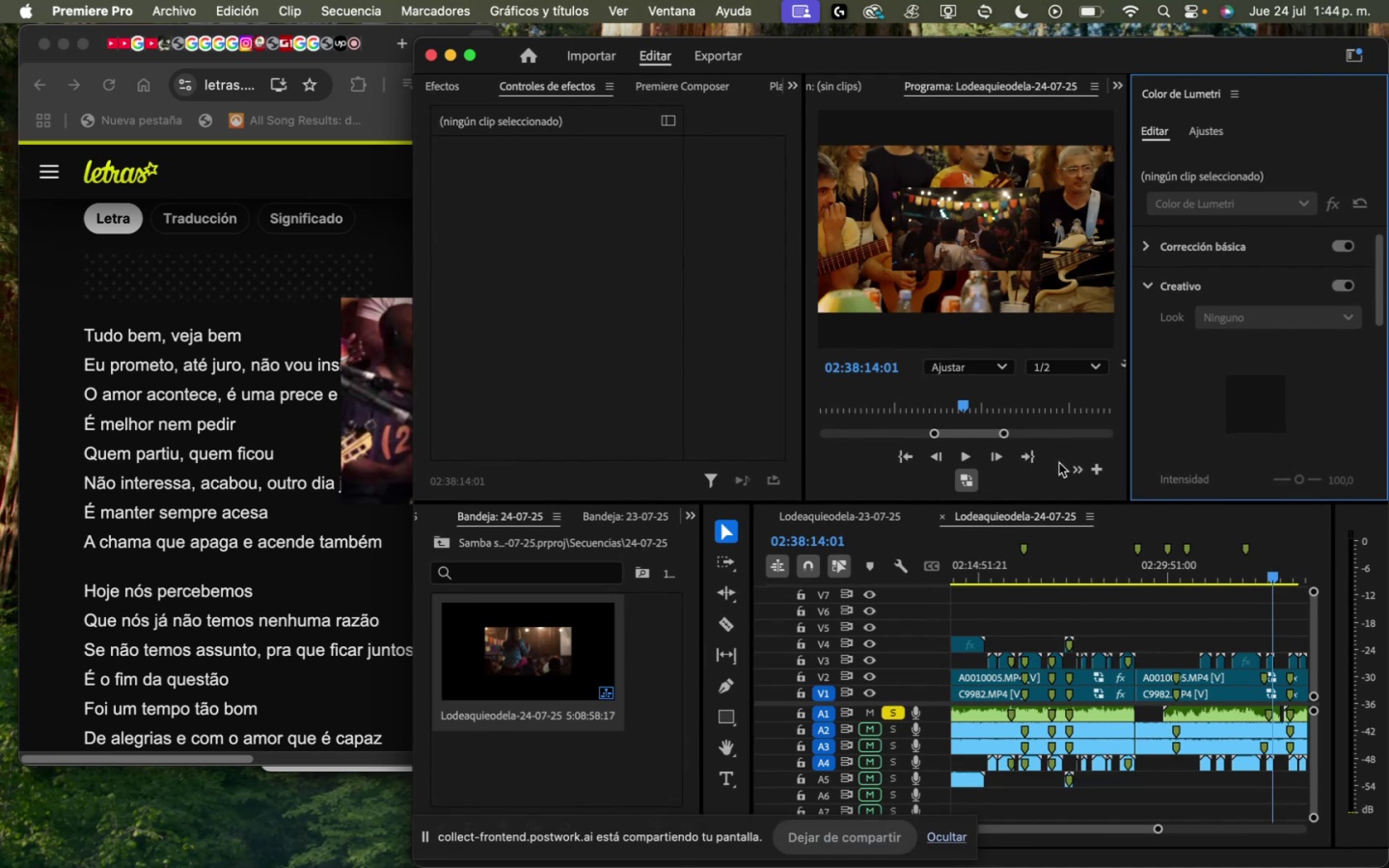 
left_click([1271, 578])
 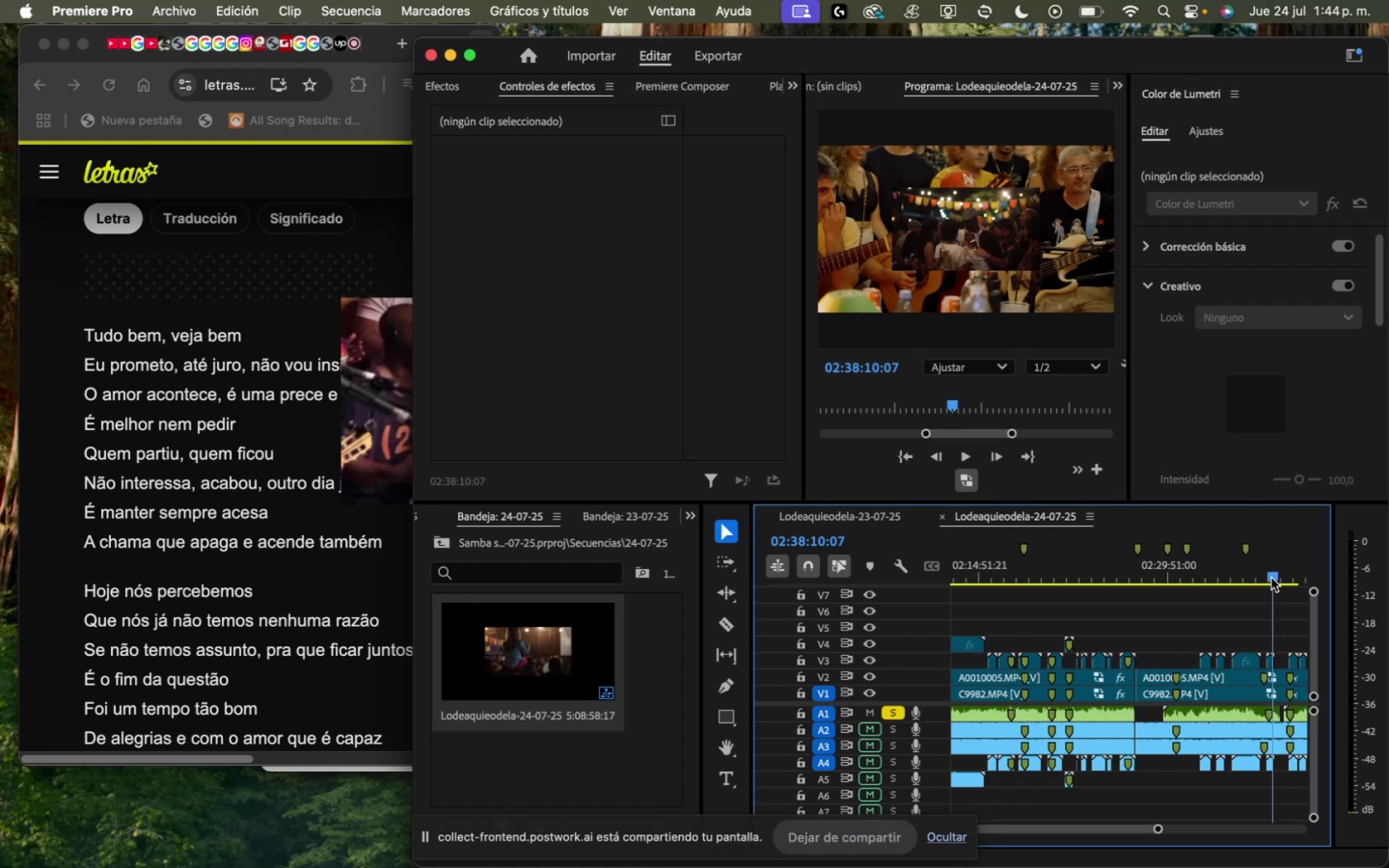 
key(Space)
 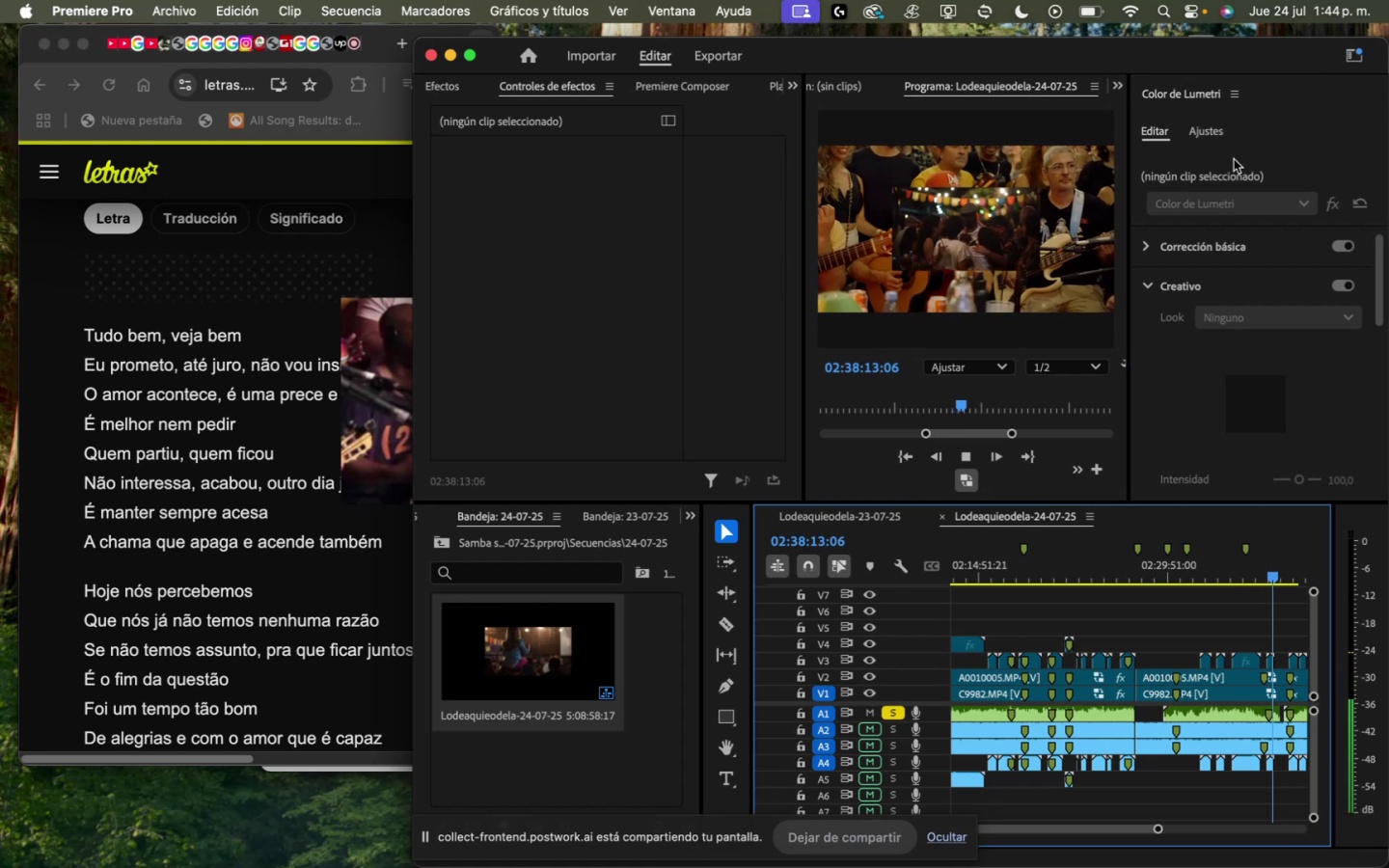 
wait(8.35)
 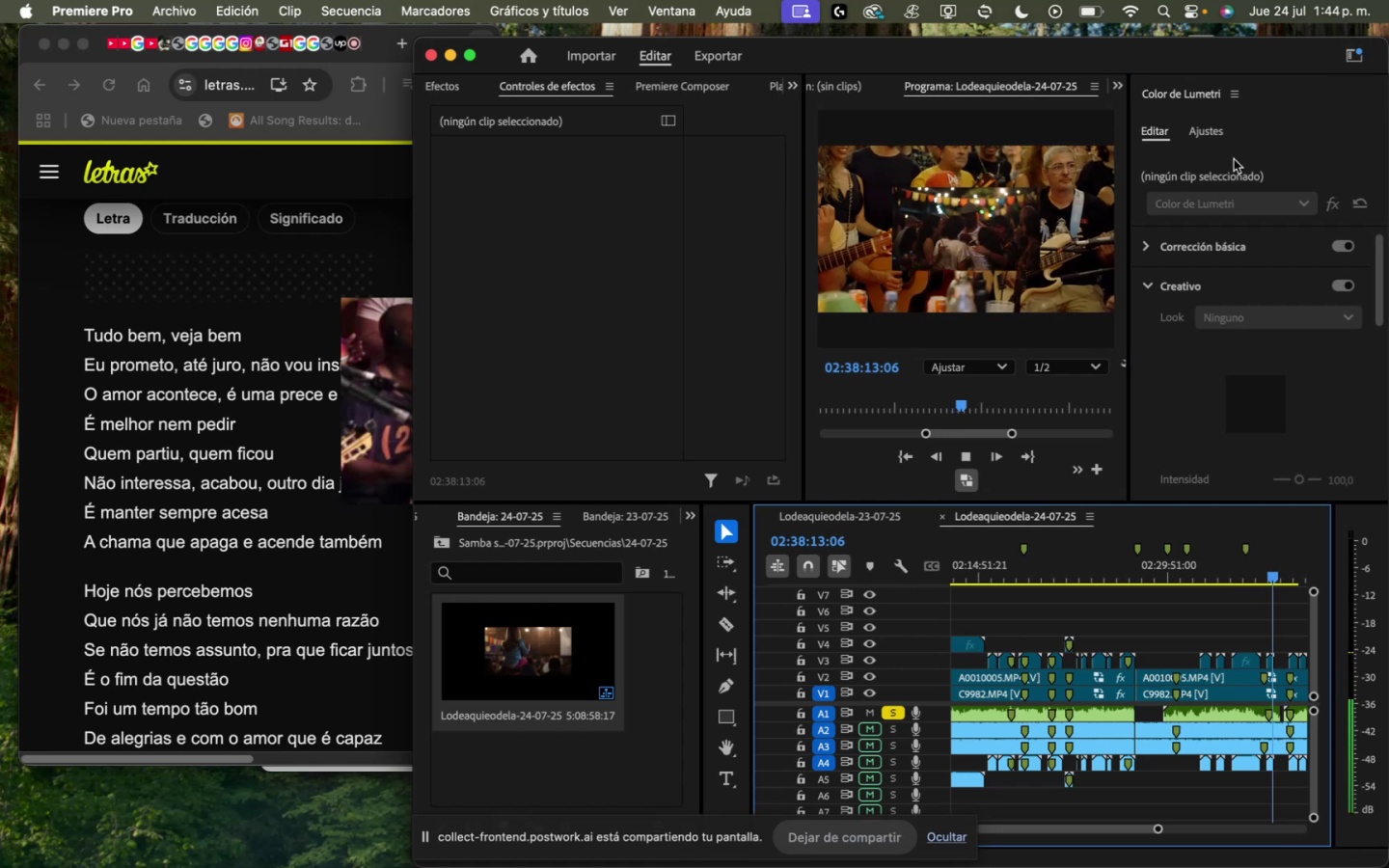 
left_click([467, 54])
 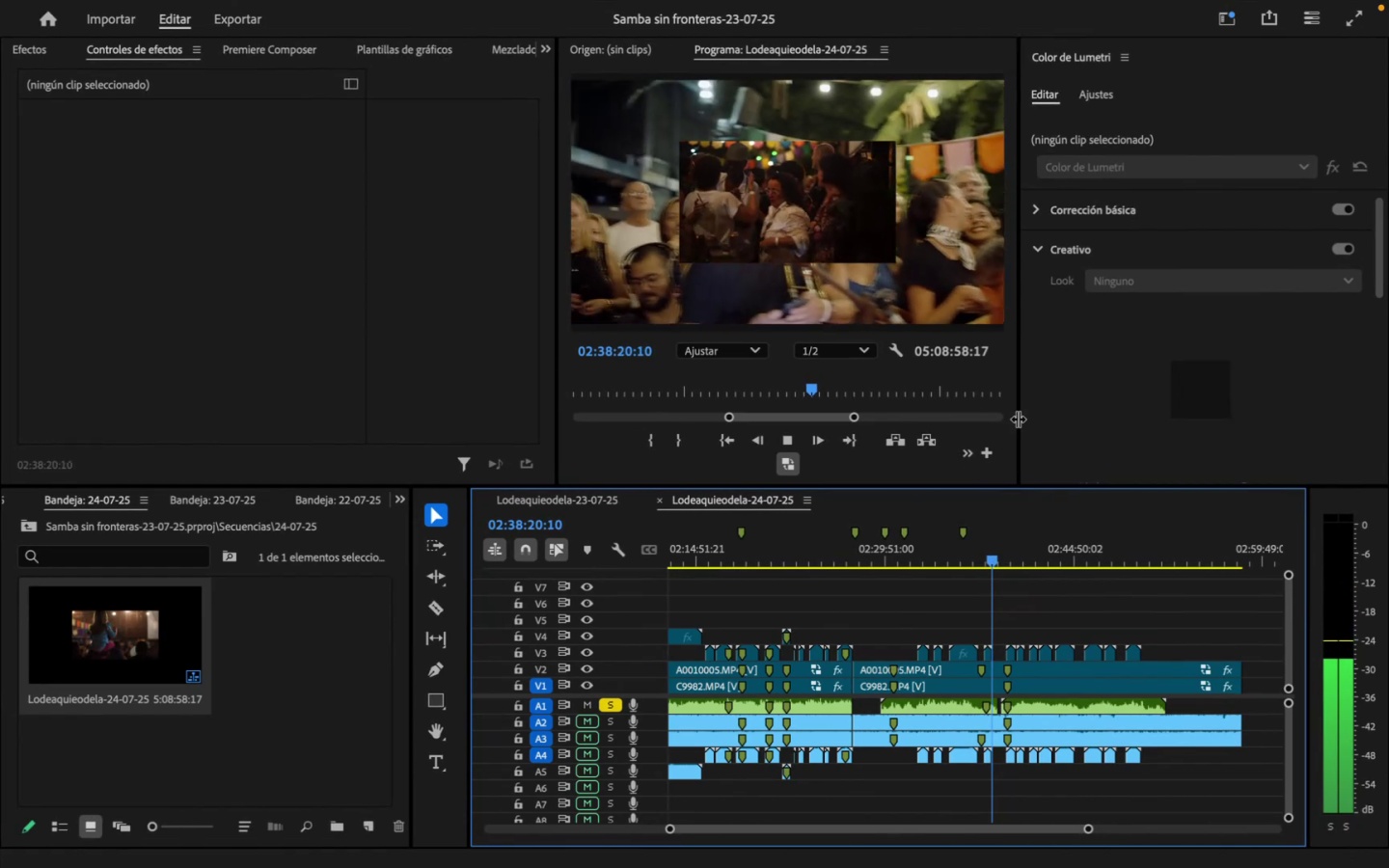 
left_click([609, 704])
 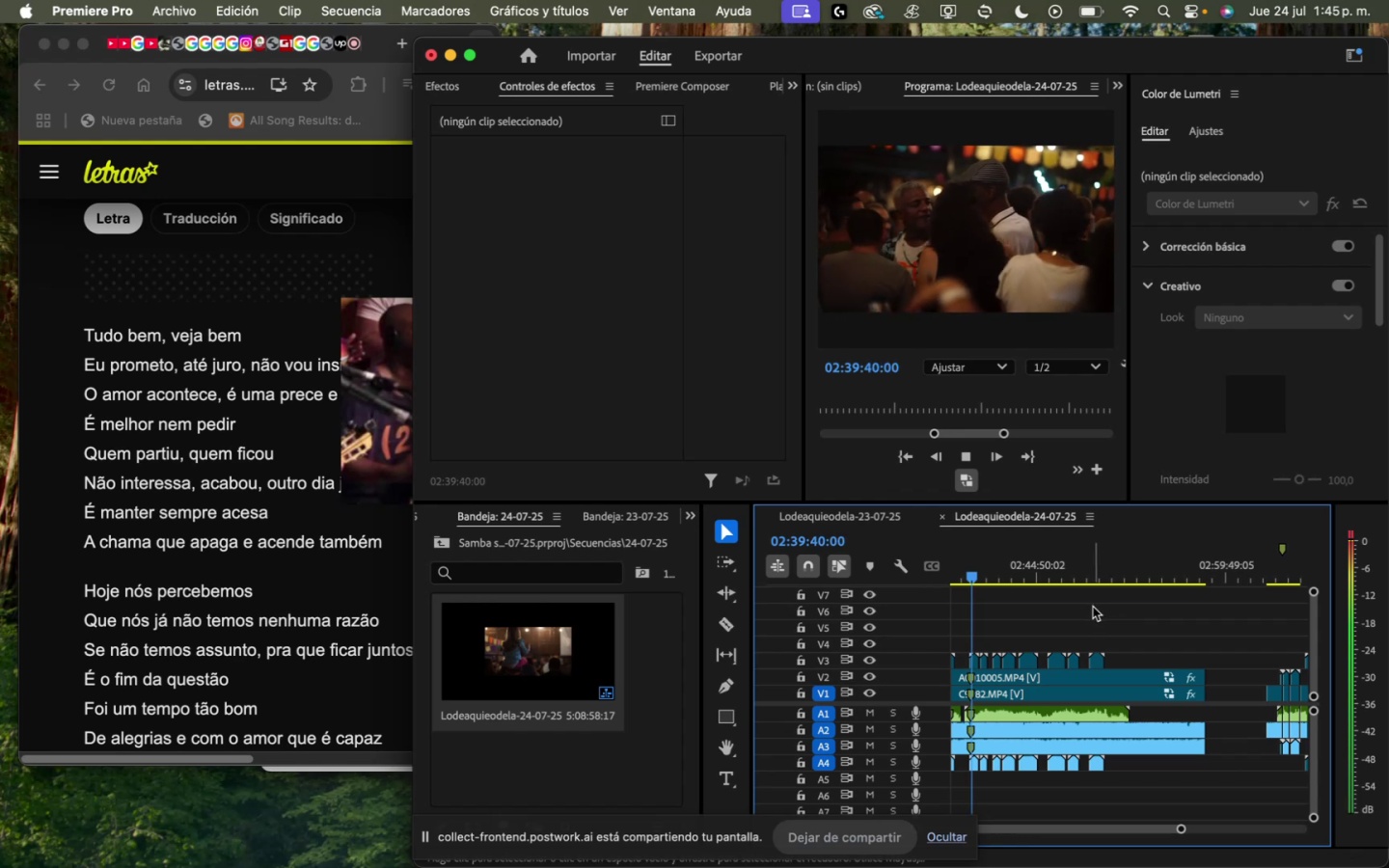 
wait(83.89)
 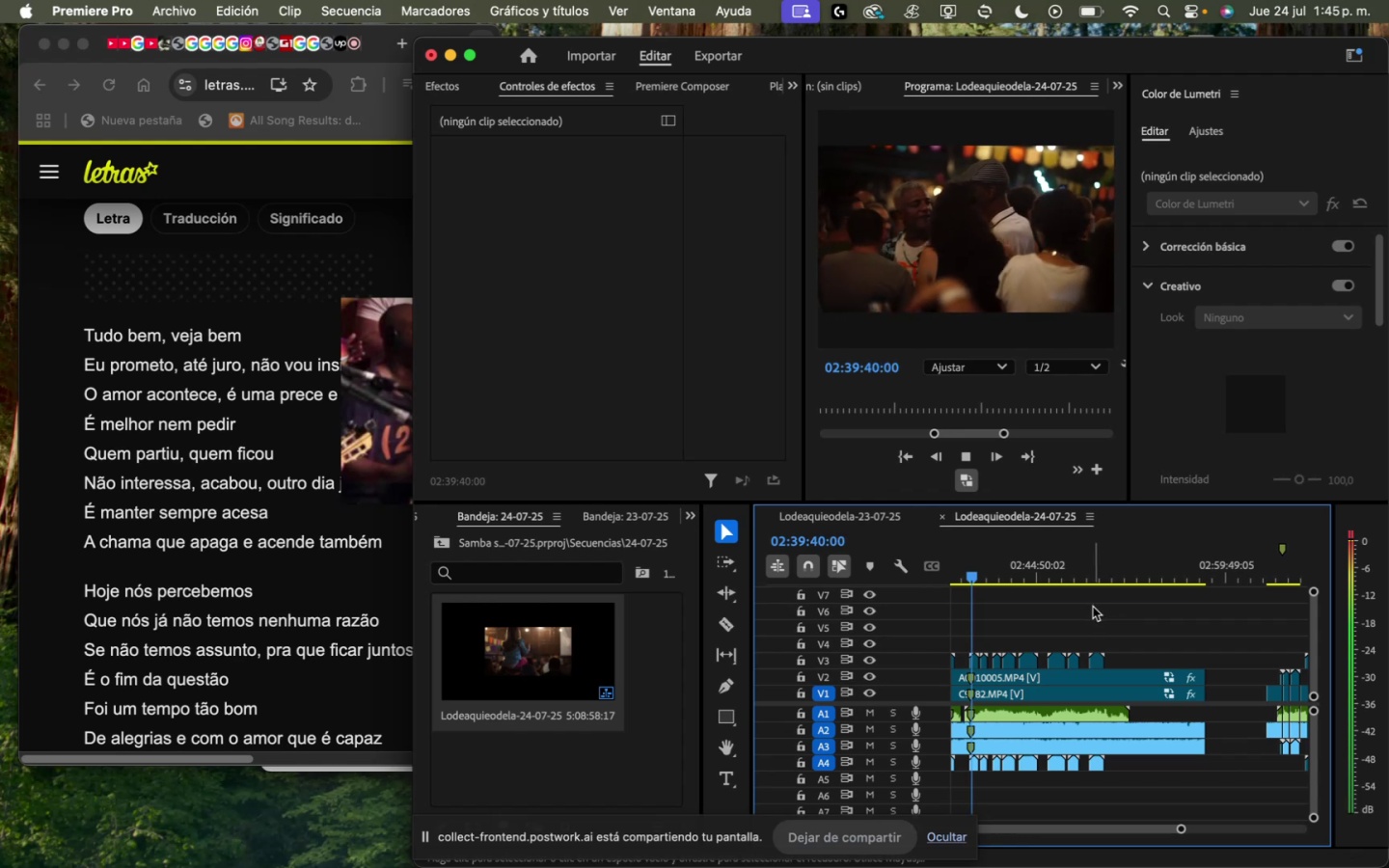 
scroll: coordinate [278, 609], scroll_direction: down, amount: 3.0
 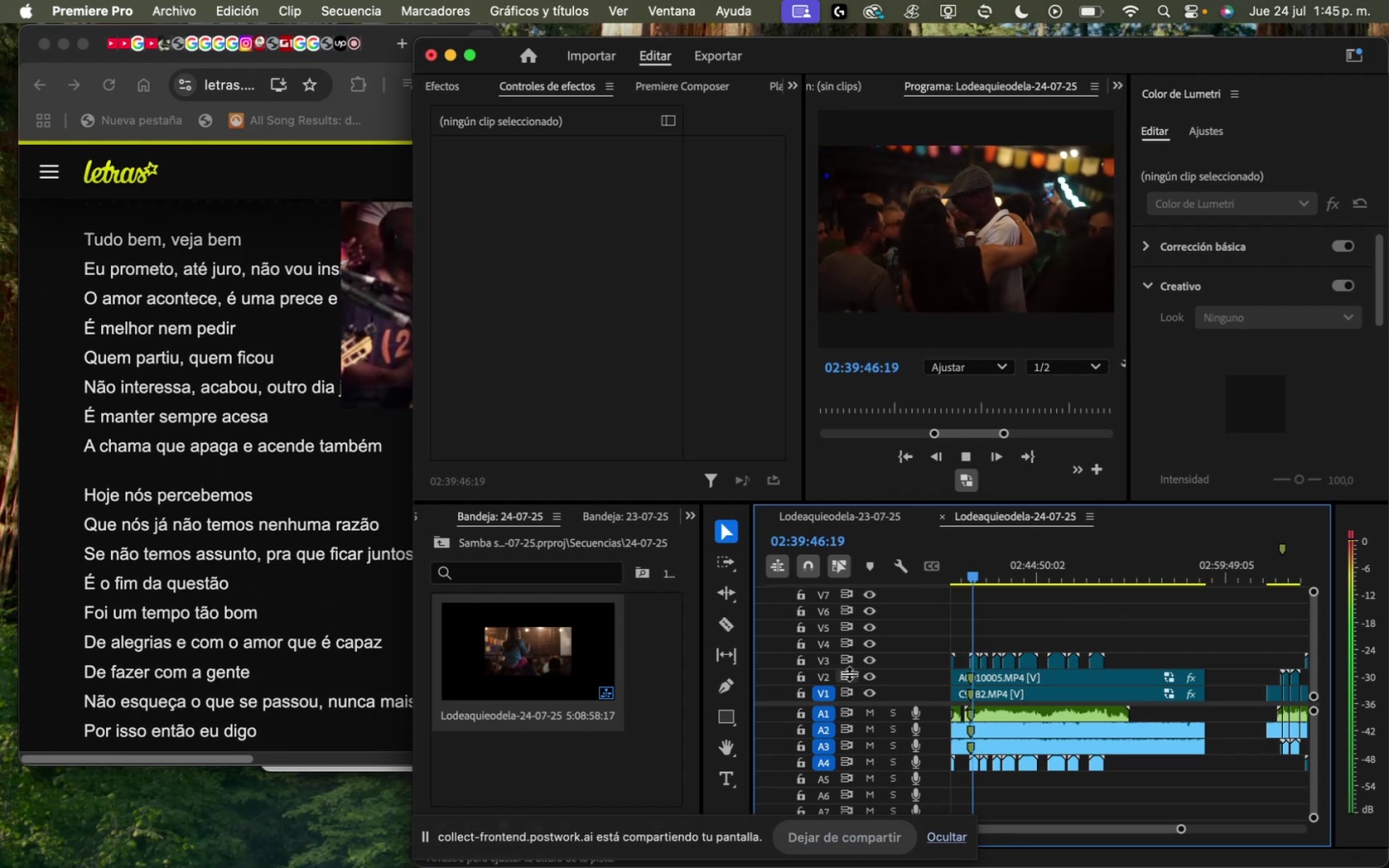 
key(Space)
 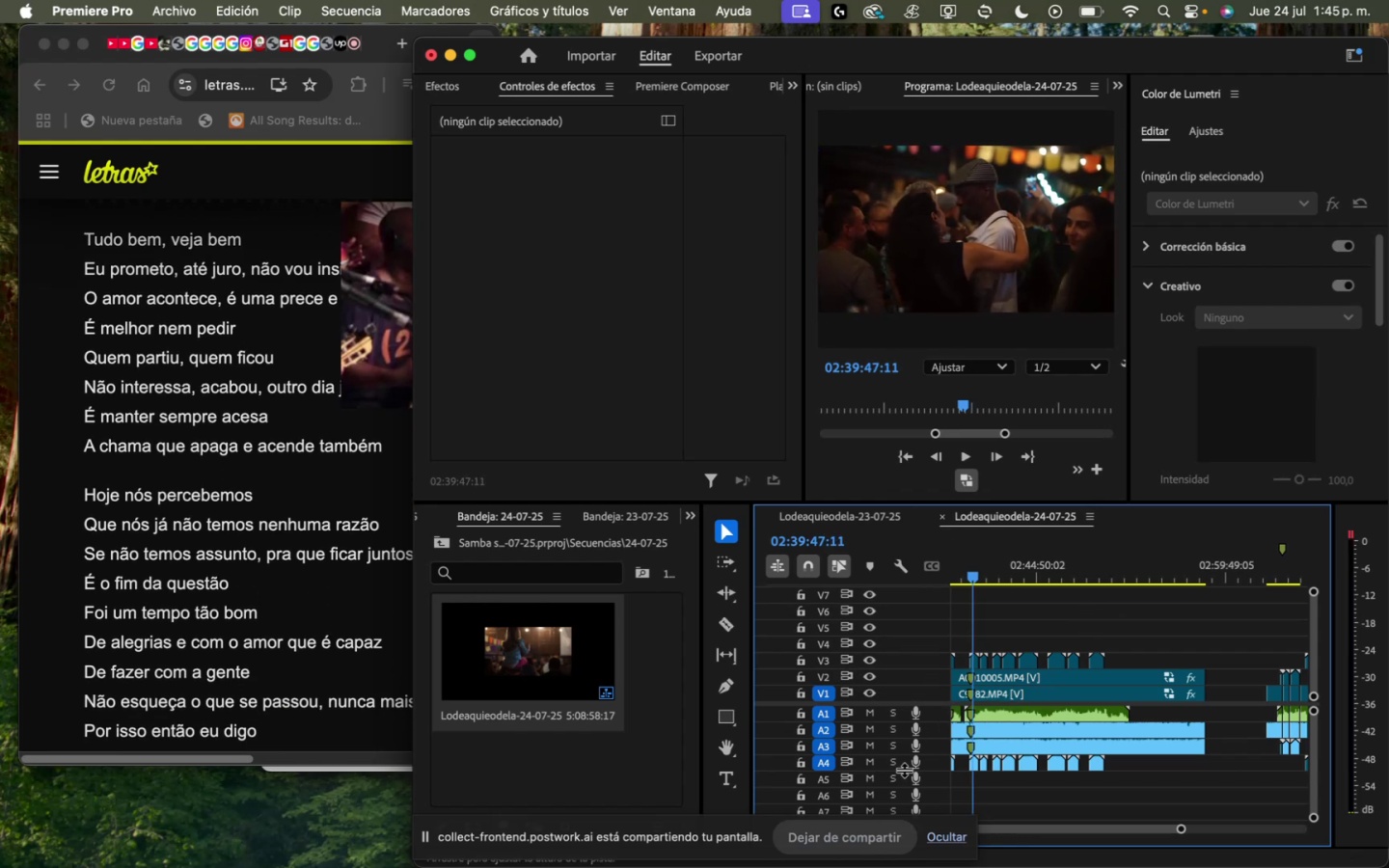 
left_click([896, 764])
 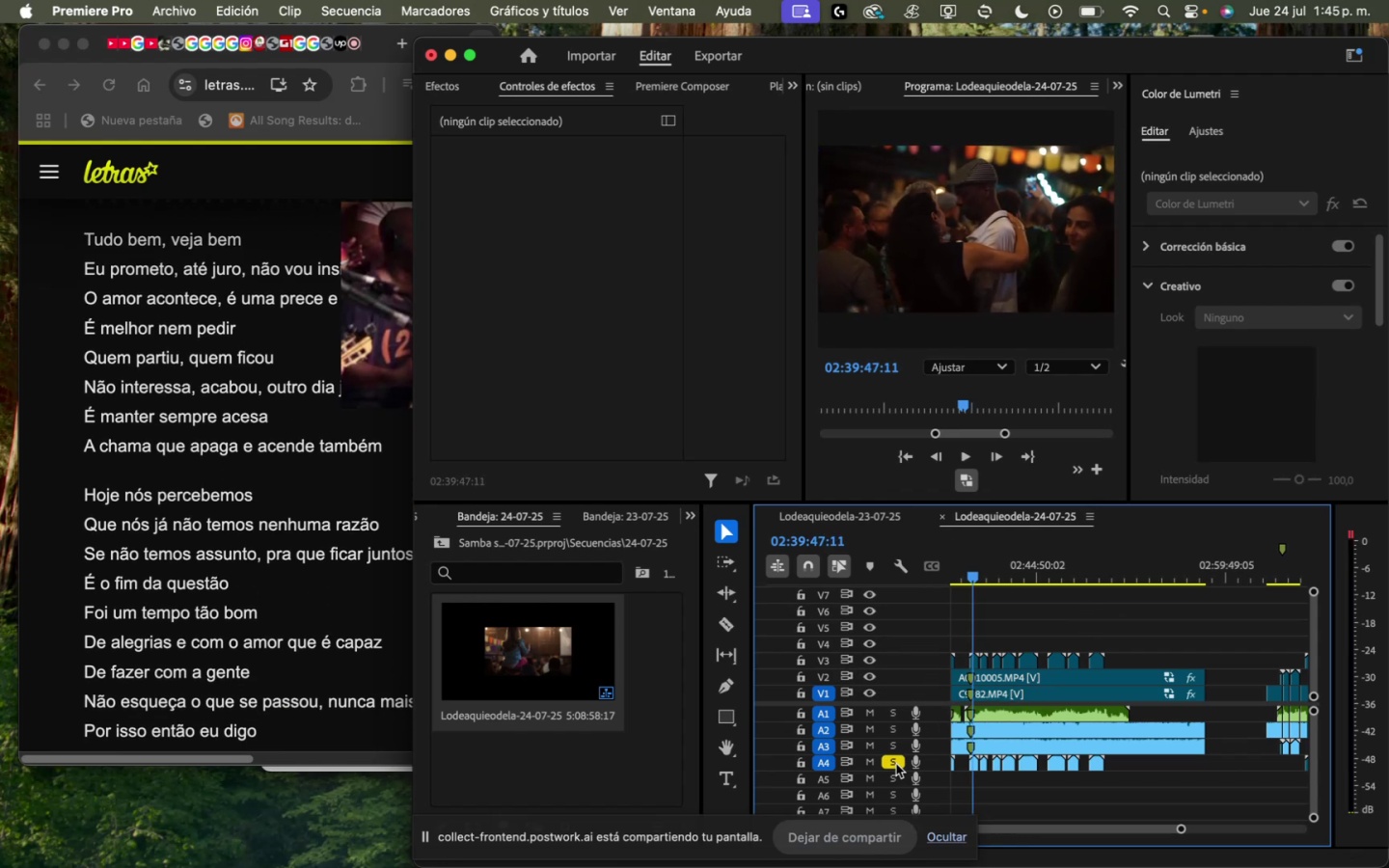 
key(Space)
 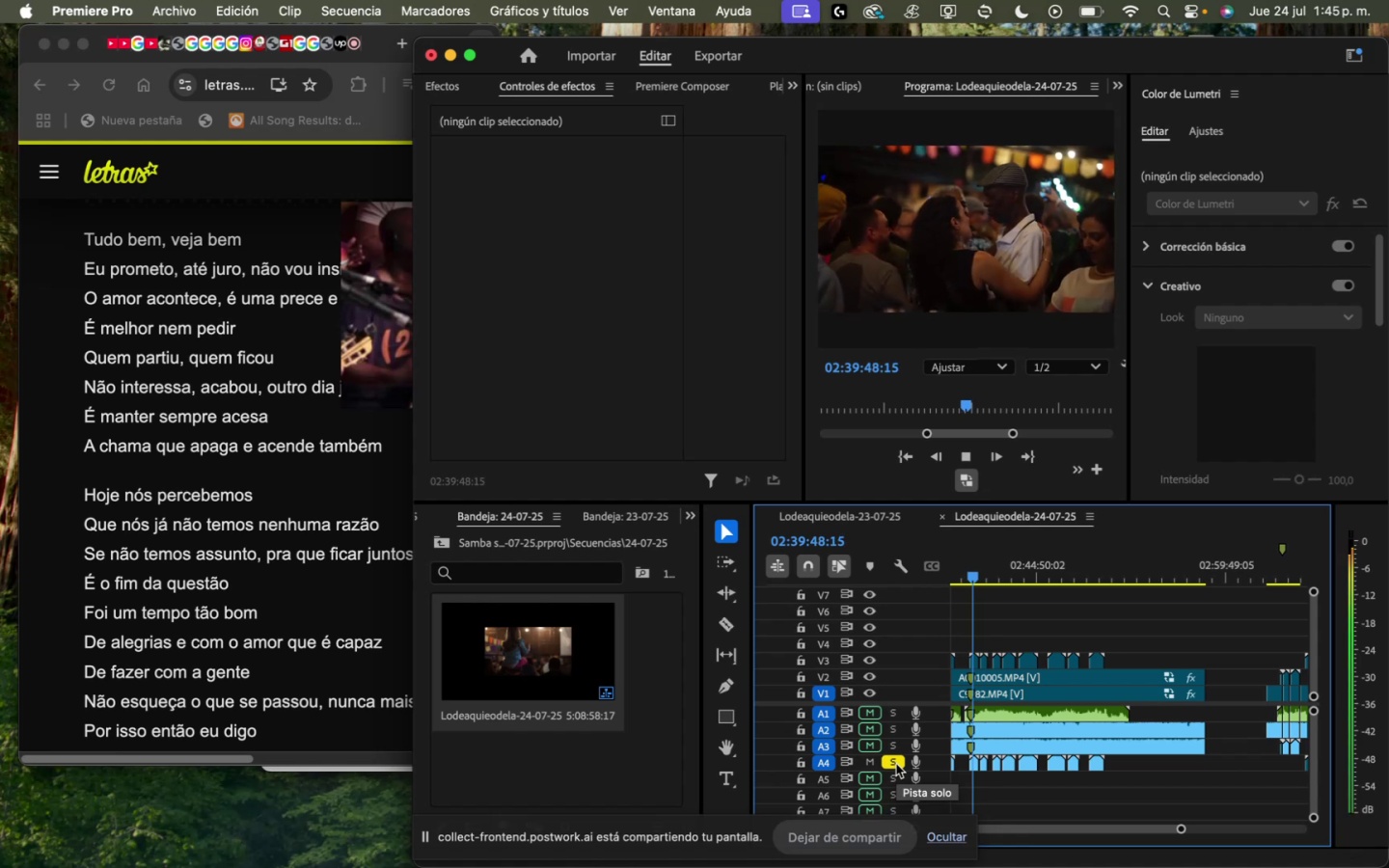 
left_click([896, 764])
 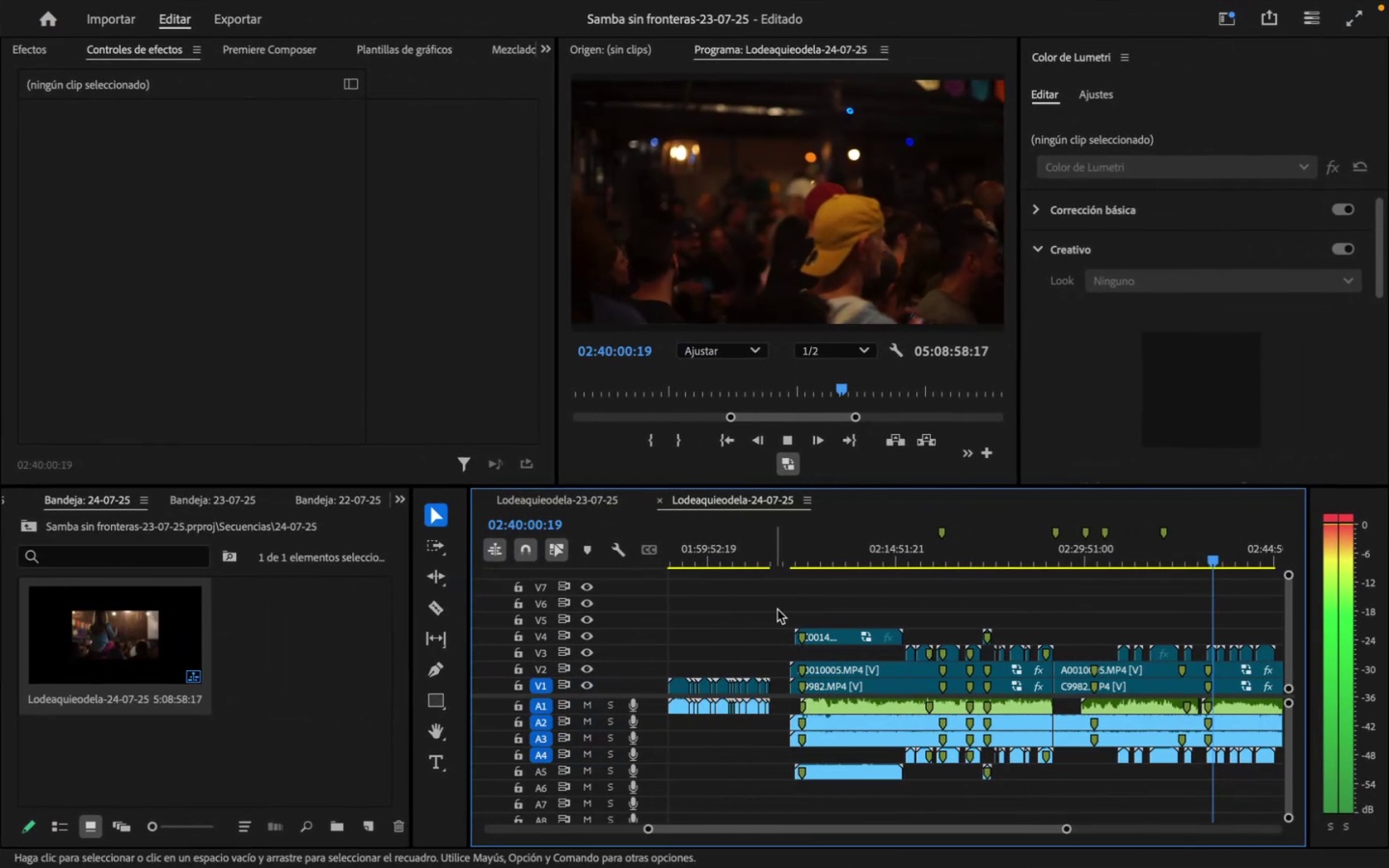 
wait(16.7)
 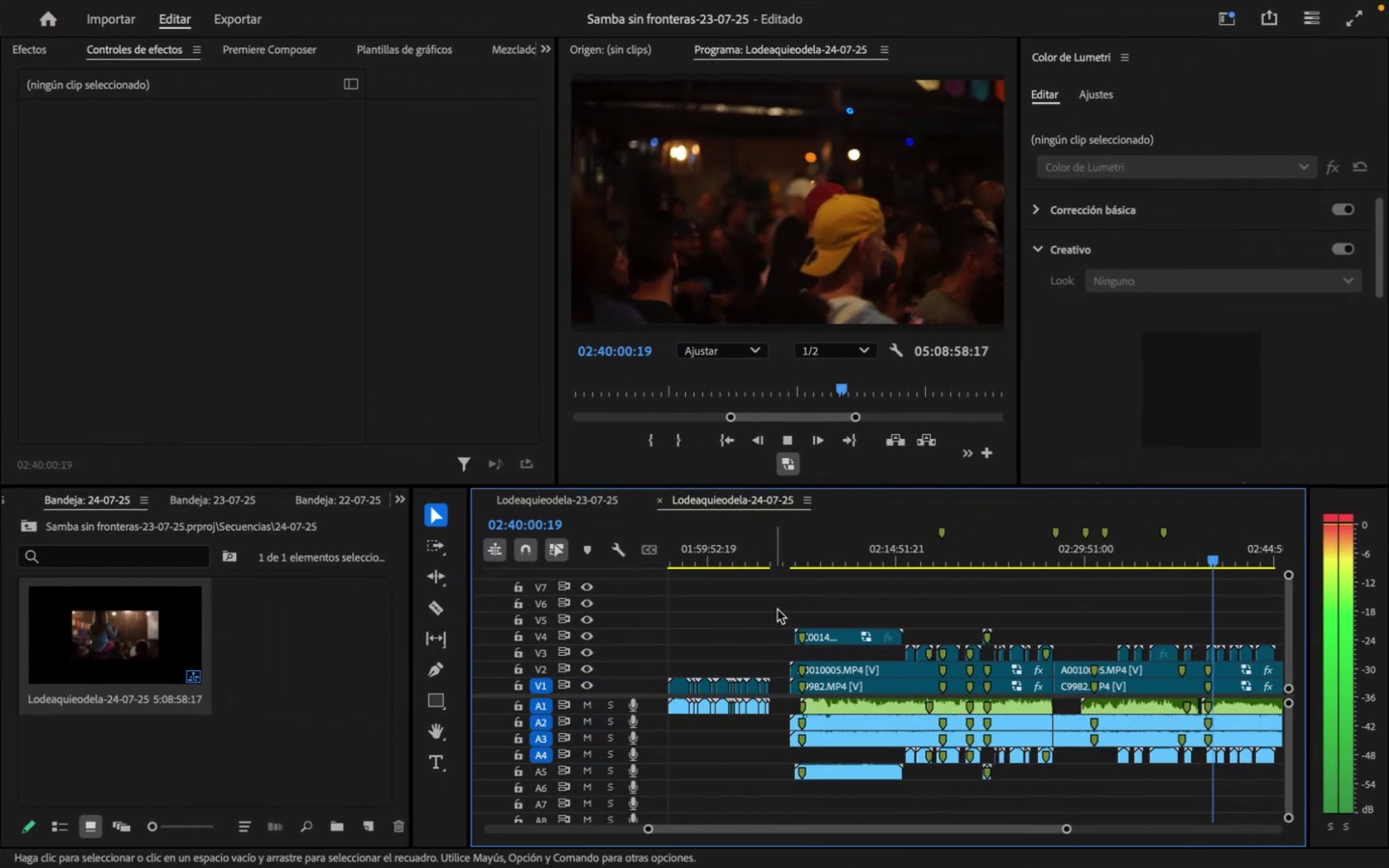 
key(Space)
 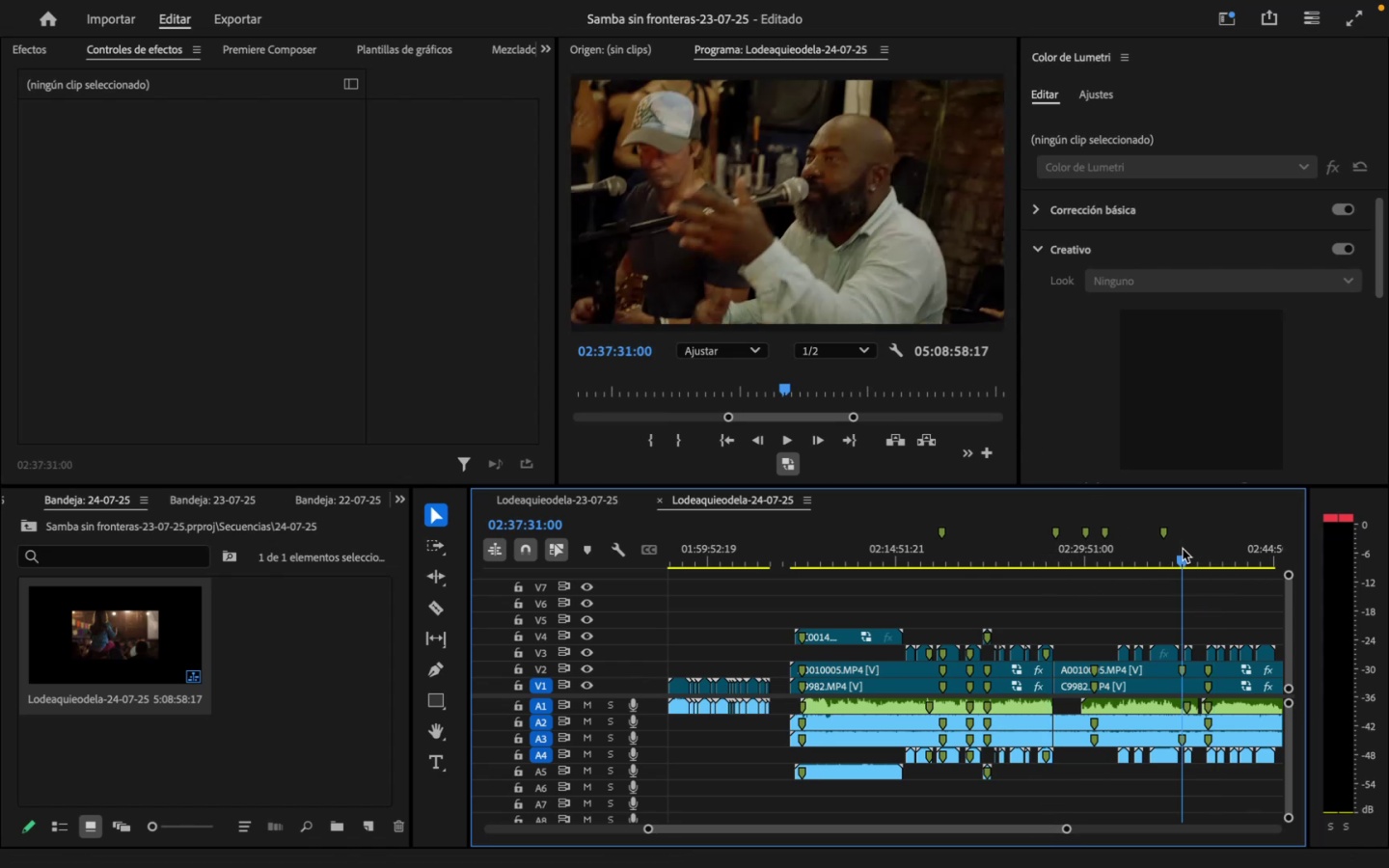 
wait(14.64)
 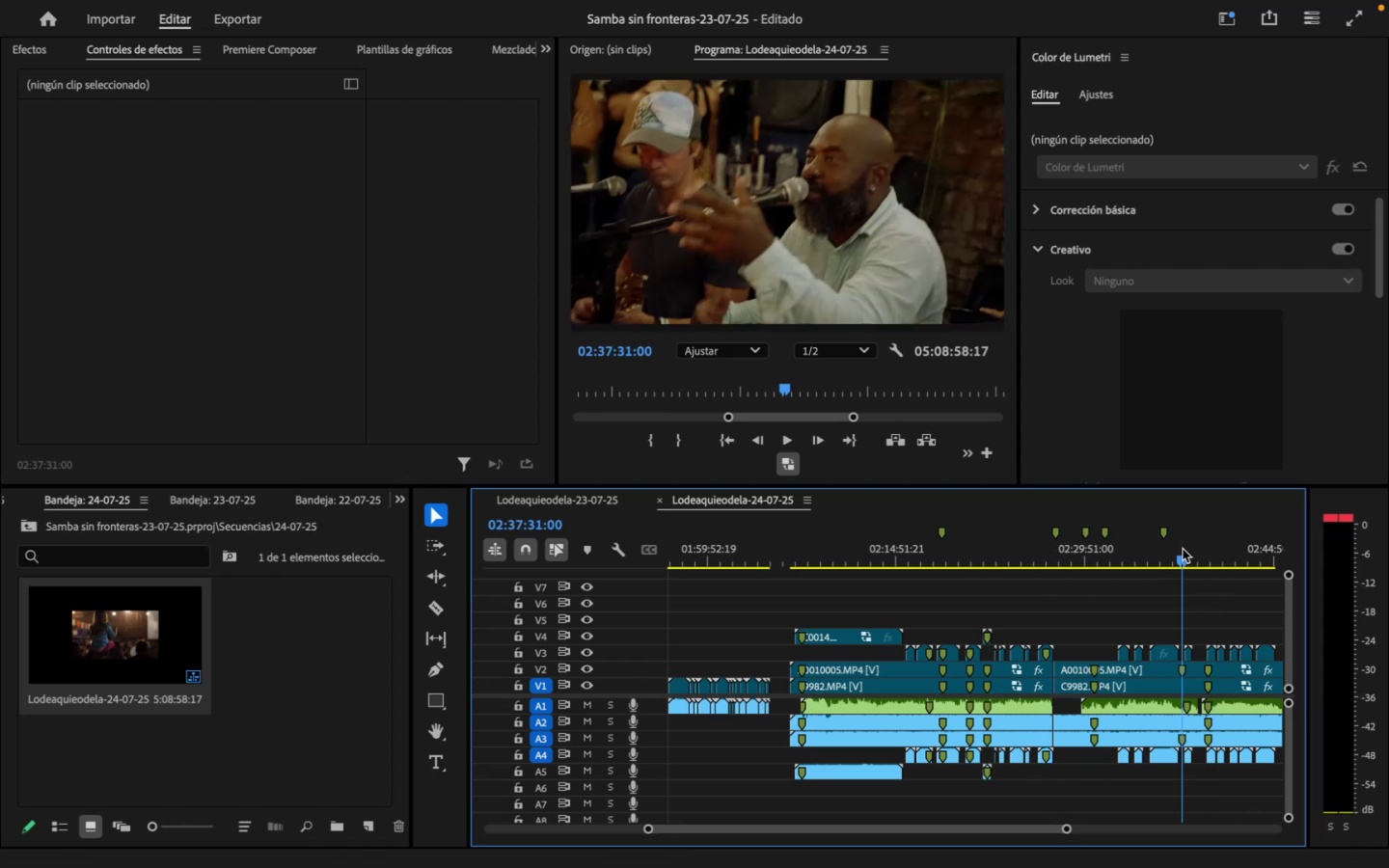 
key(Space)
 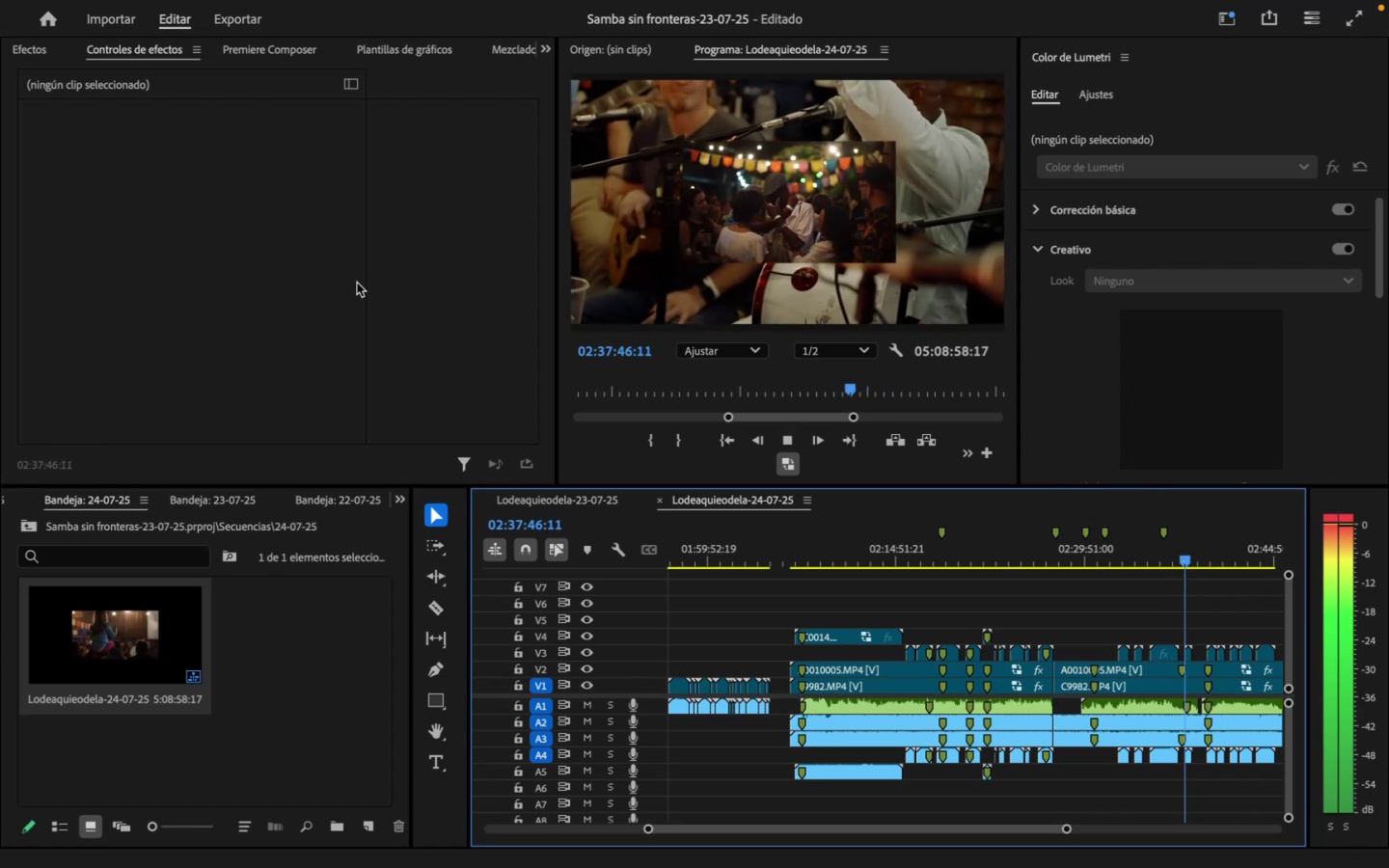 
mouse_move([63, 61])
 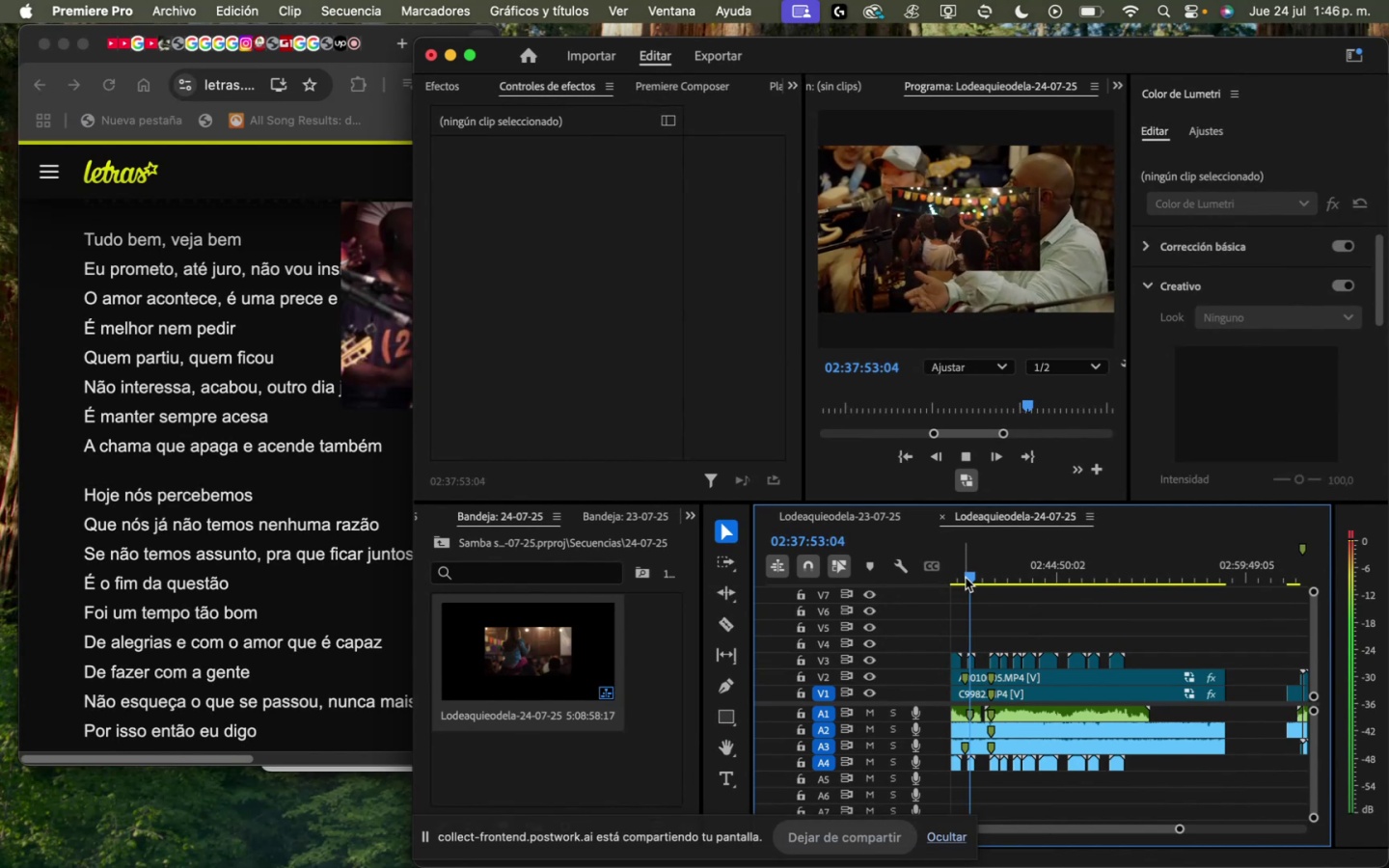 
wait(5.18)
 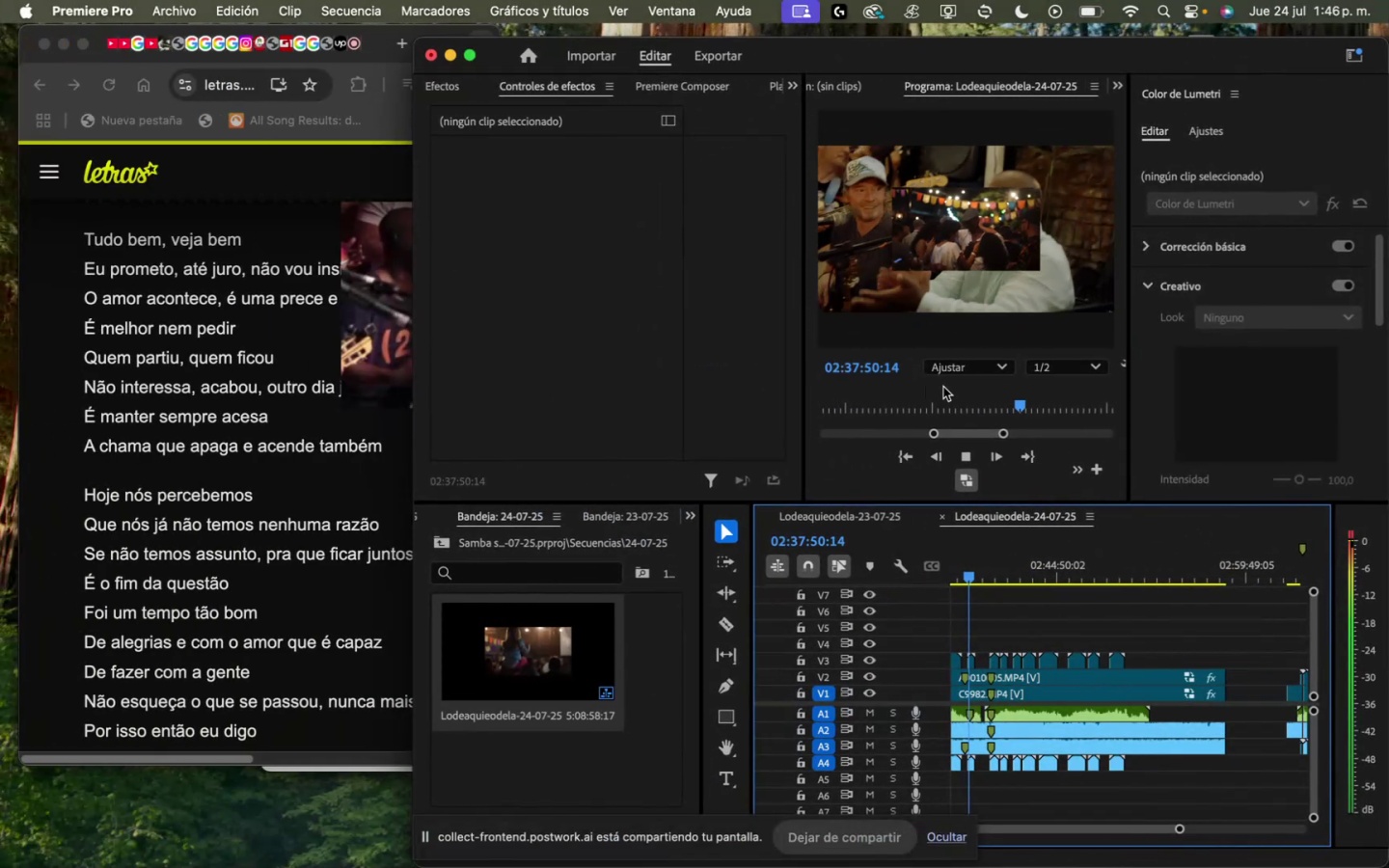 
left_click([1058, 42])
 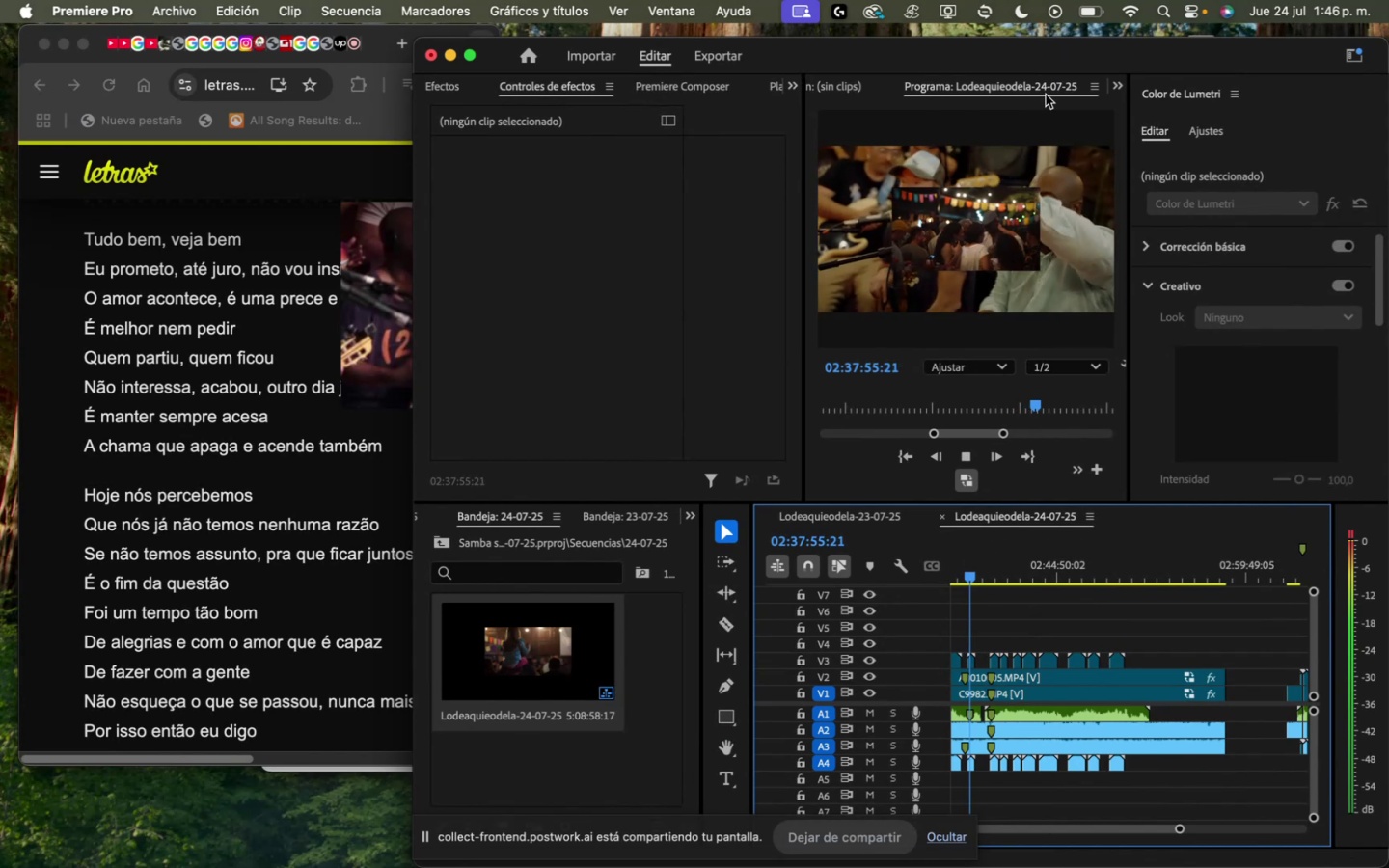 
key(Space)
 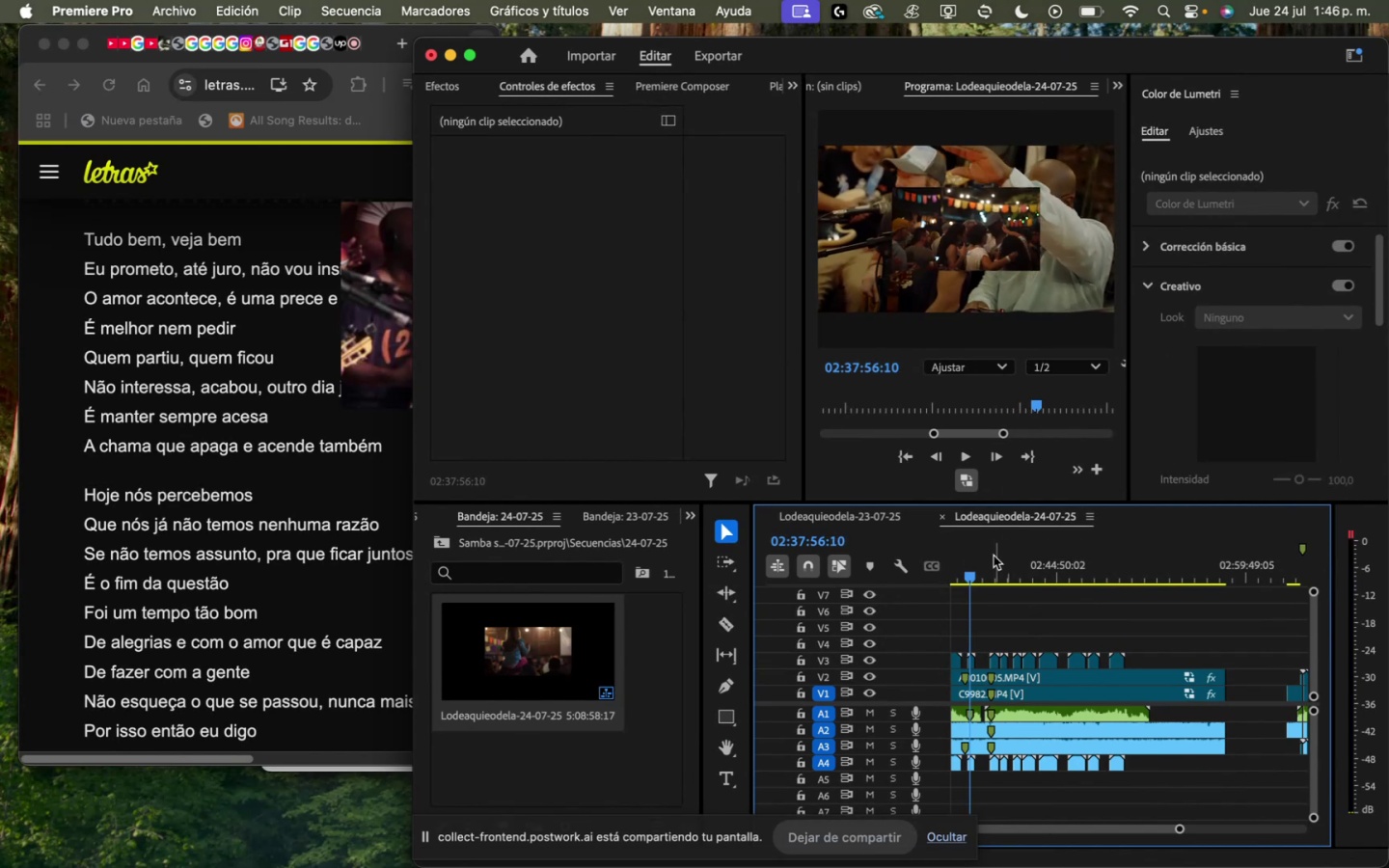 
key(Space)
 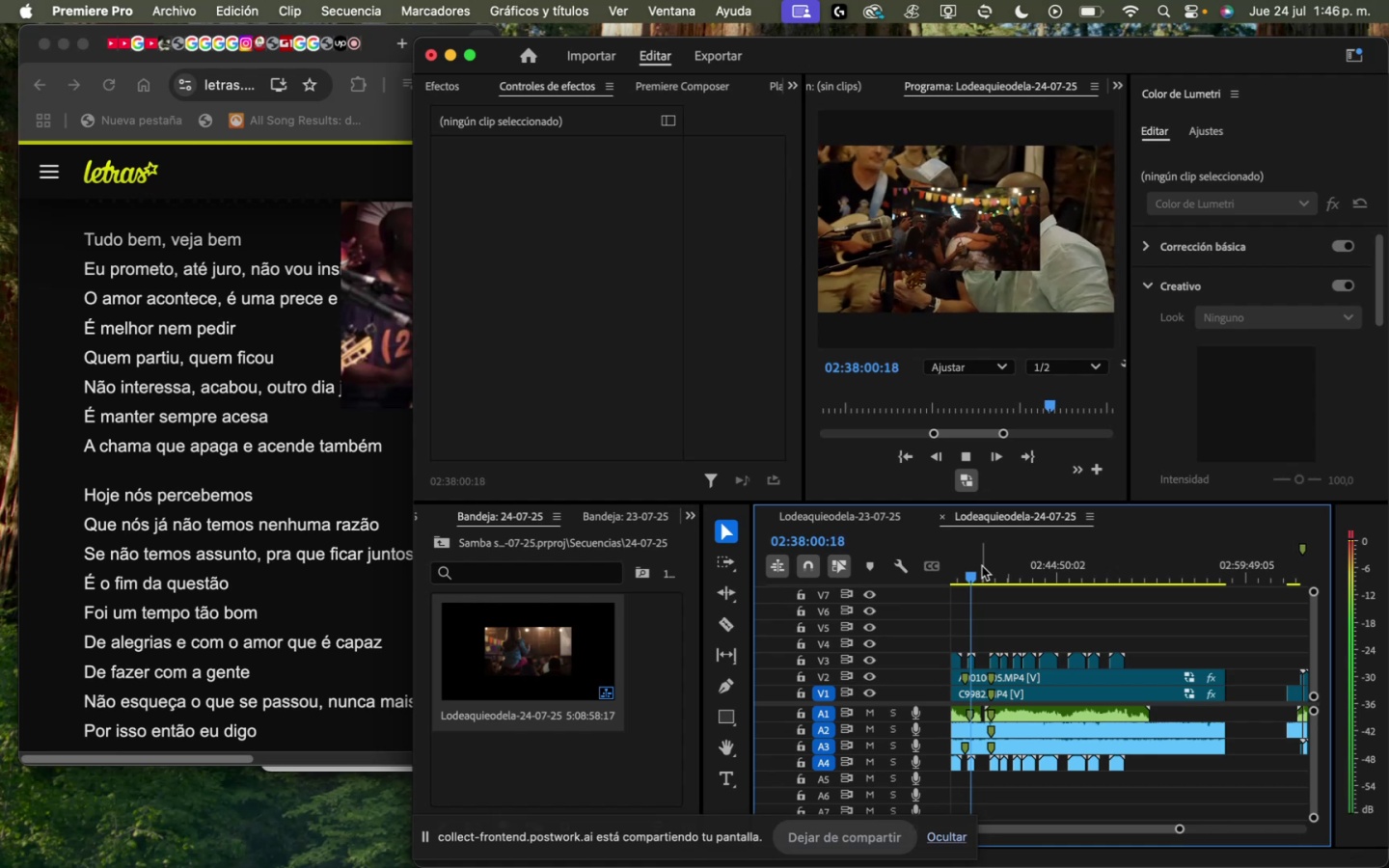 
wait(9.56)
 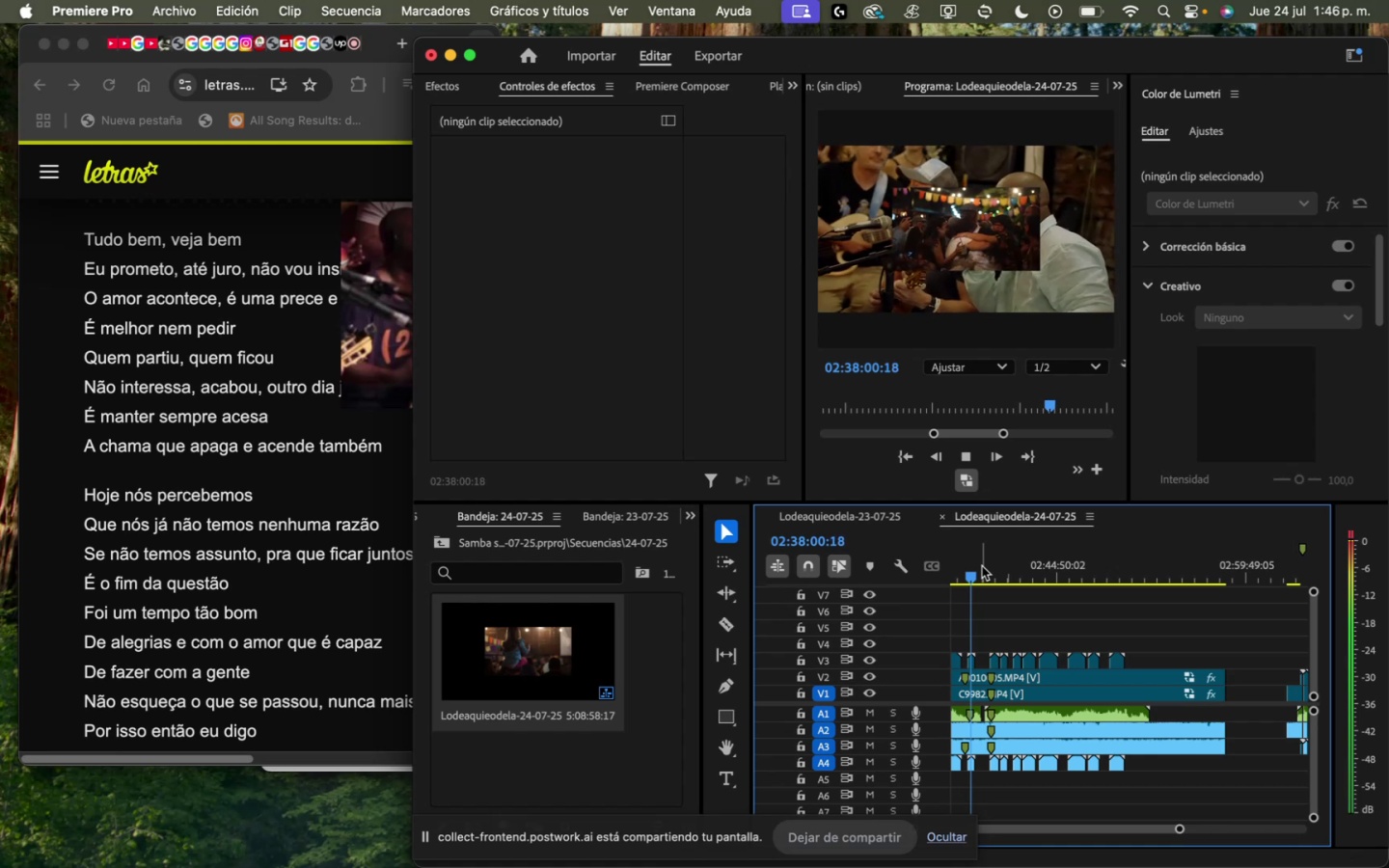 
key(Space)
 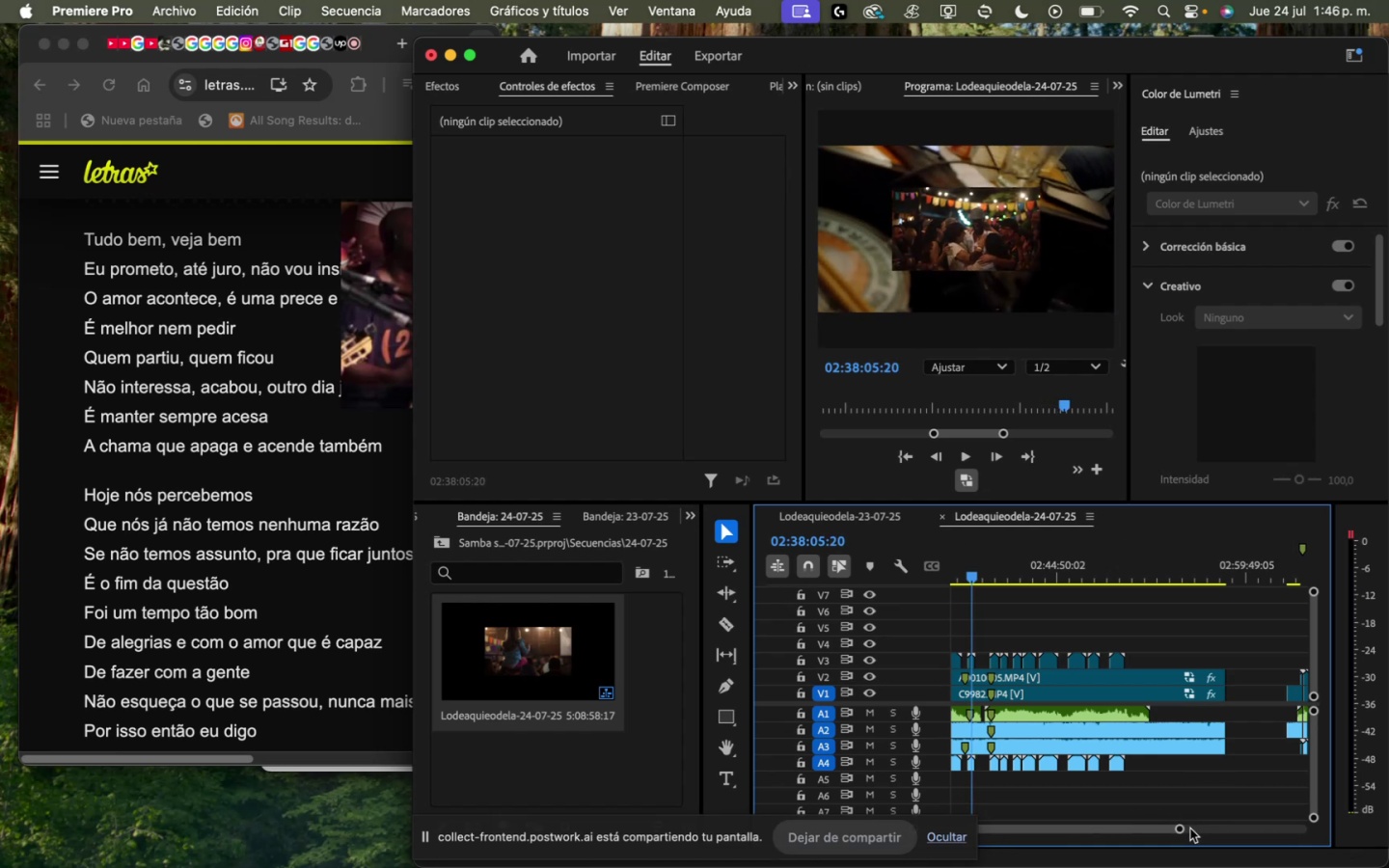 
left_click_drag(start_coordinate=[1183, 828], to_coordinate=[1112, 853])
 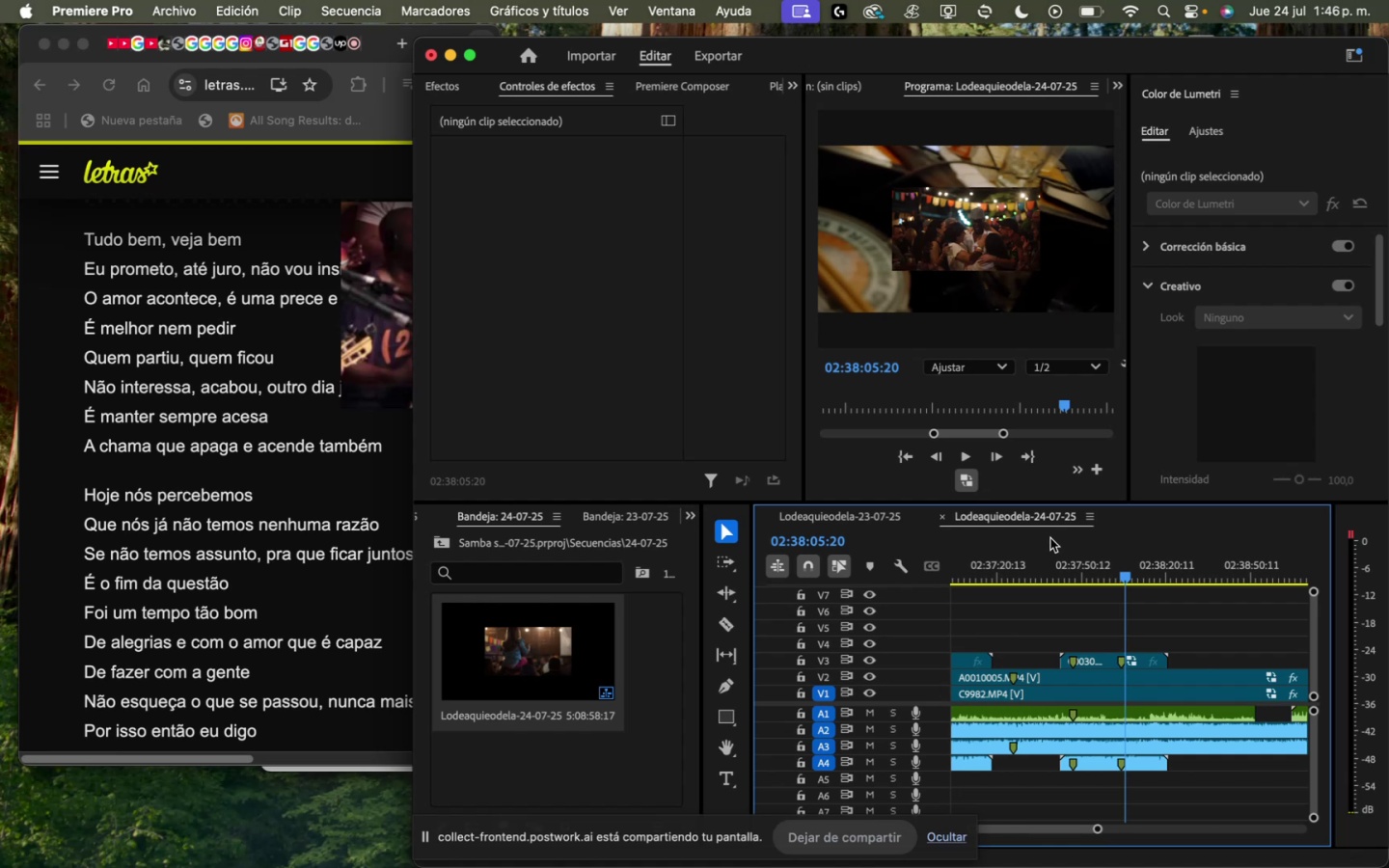 
left_click_drag(start_coordinate=[1064, 552], to_coordinate=[1073, 559])
 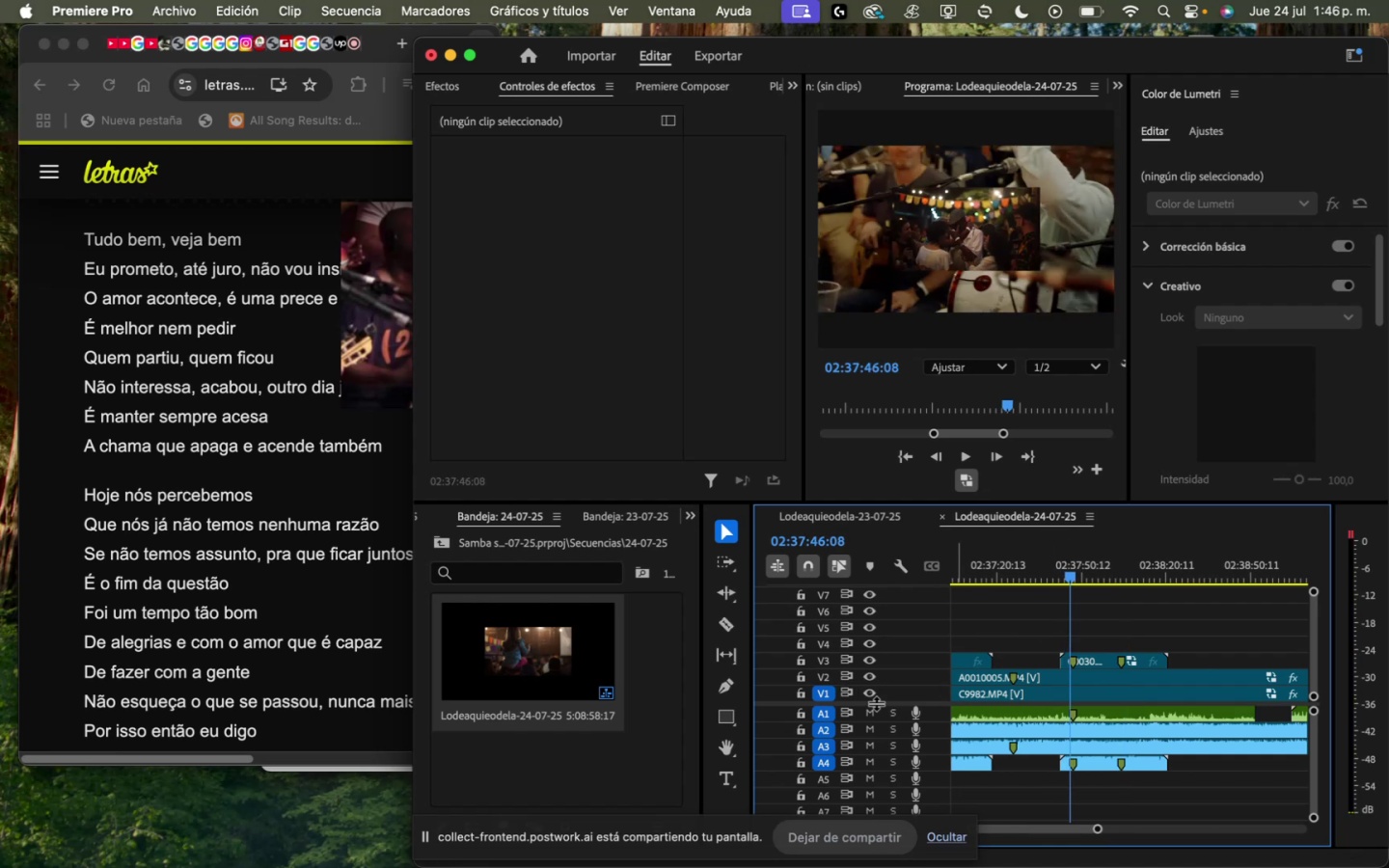 
left_click([891, 712])
 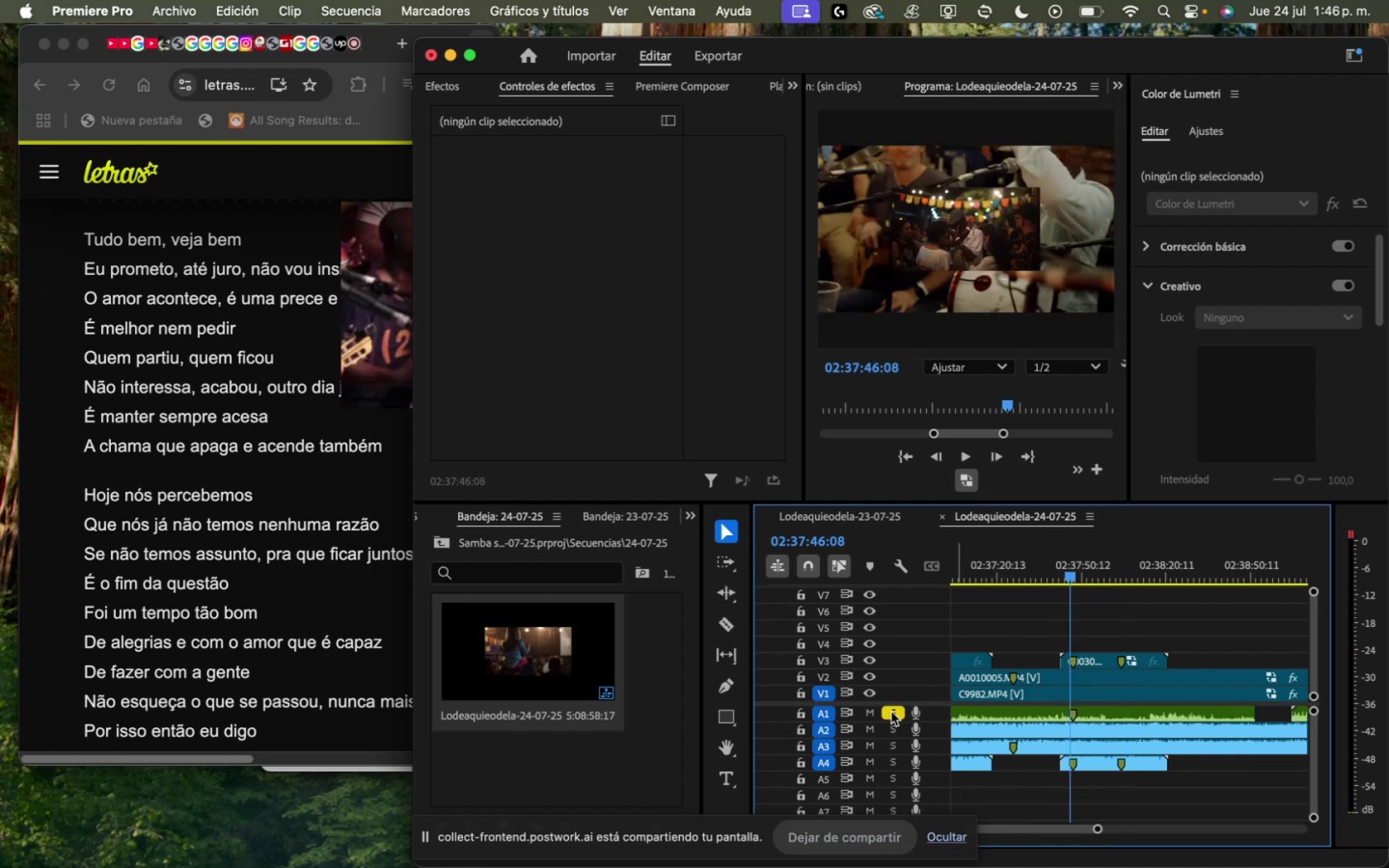 
key(Space)
 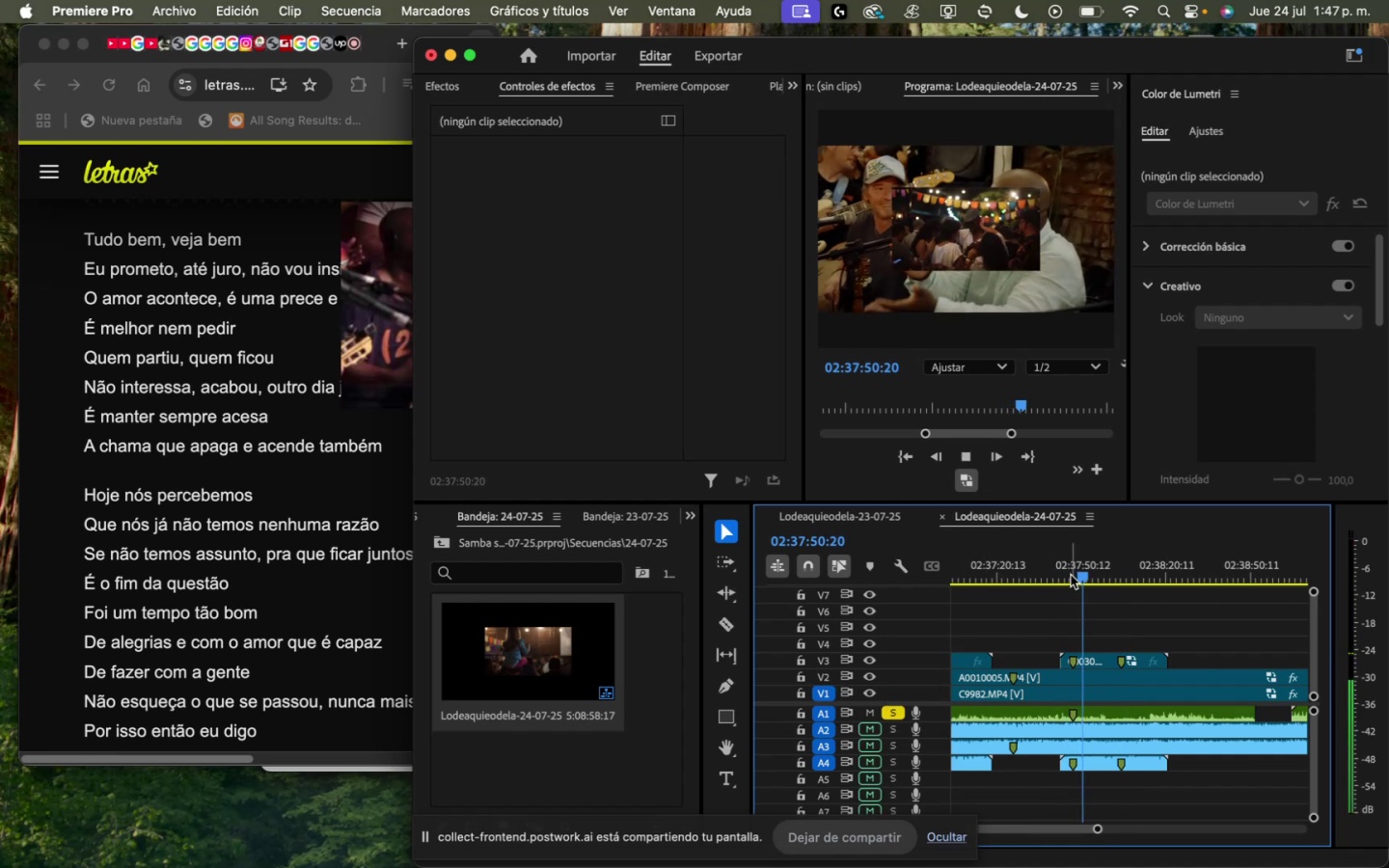 
wait(6.48)
 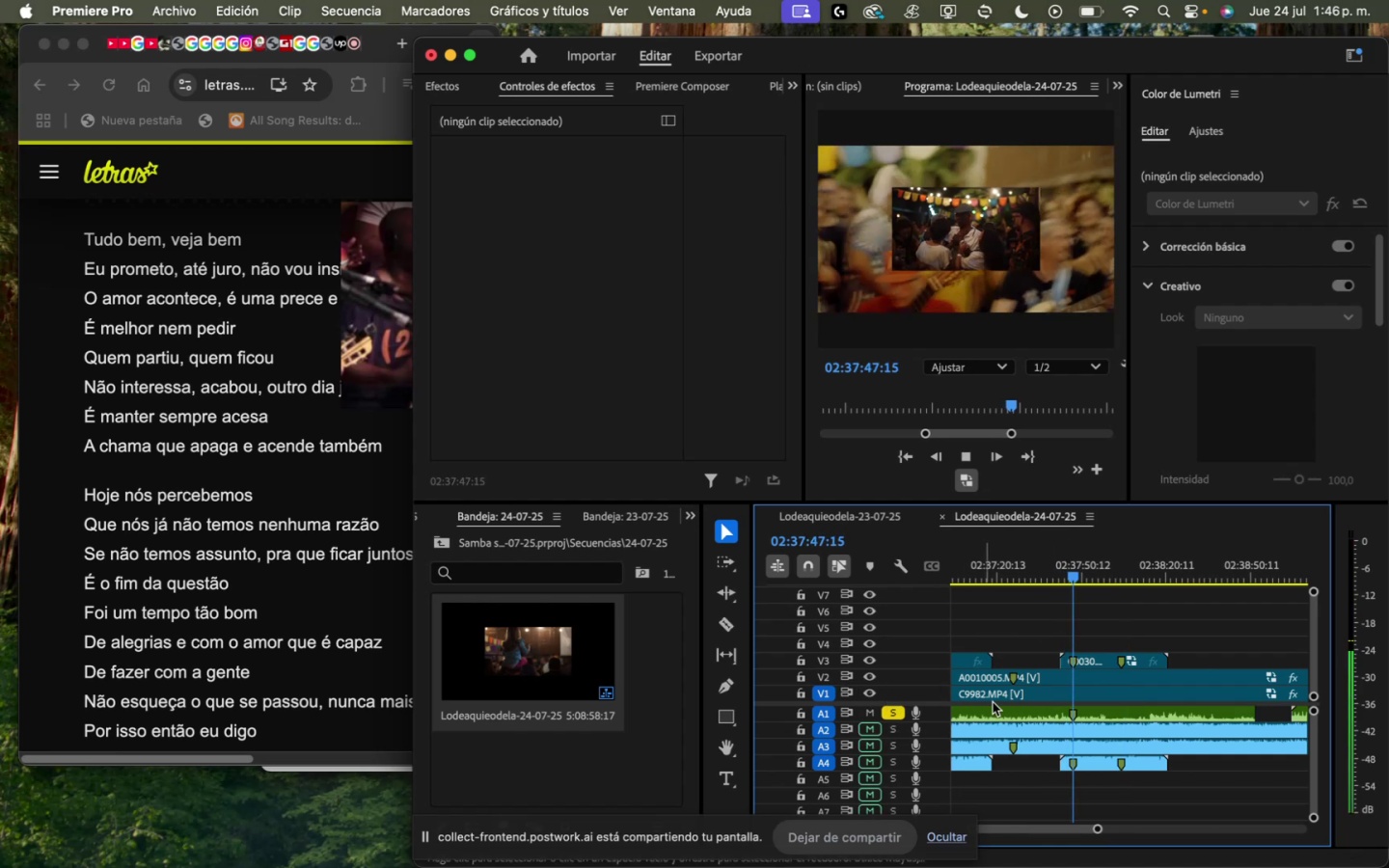 
key(Space)
 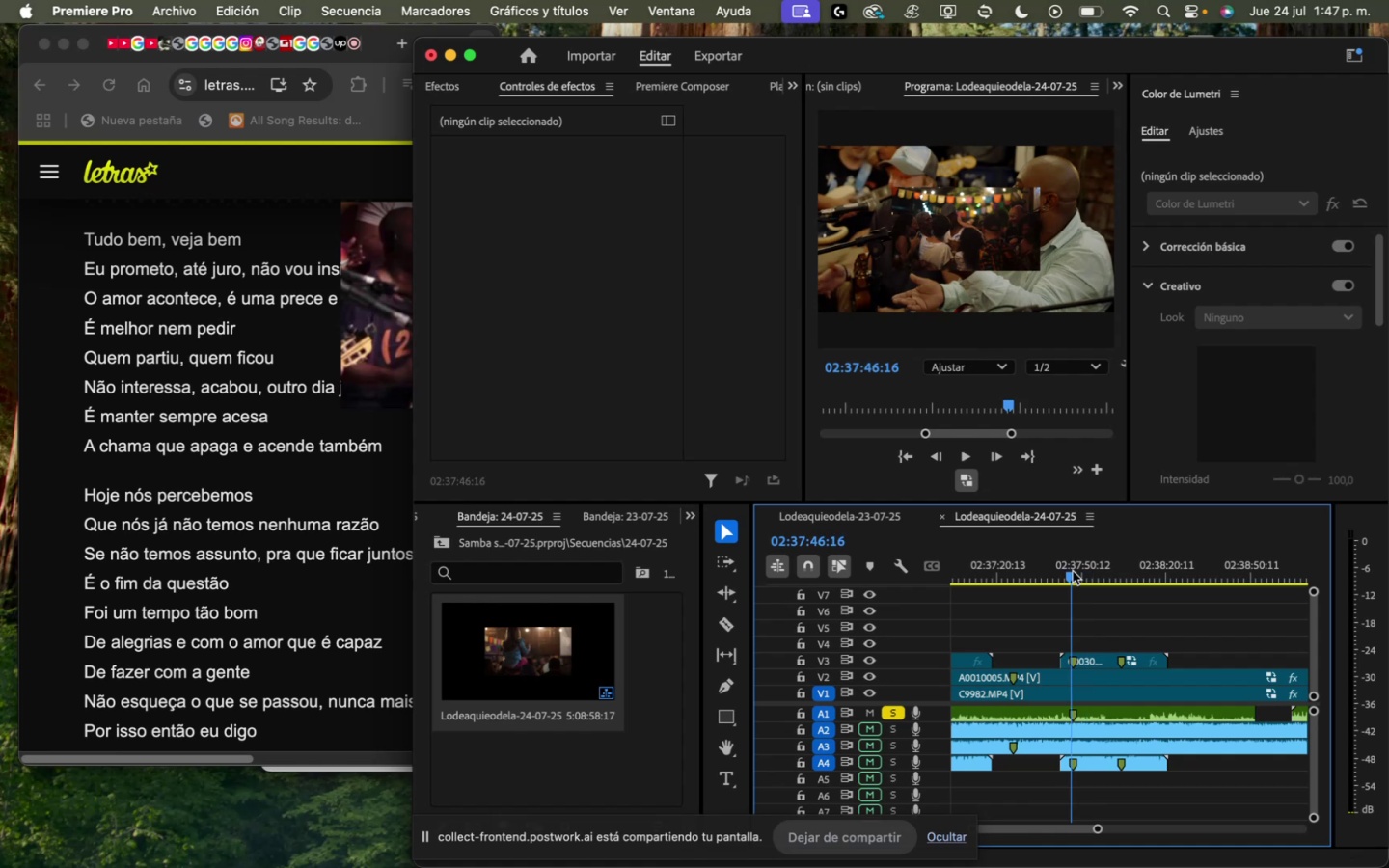 
key(Space)
 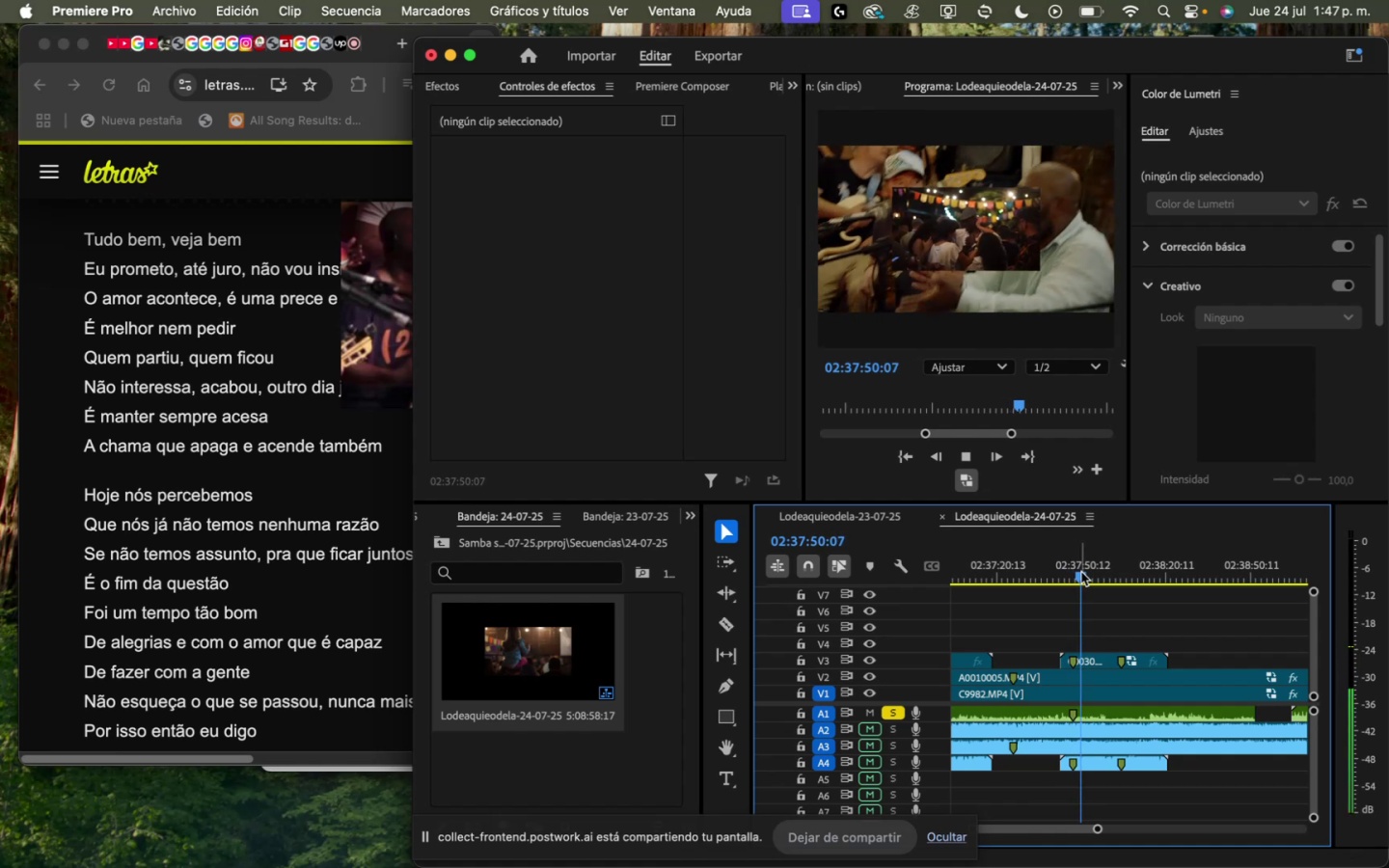 
key(Space)
 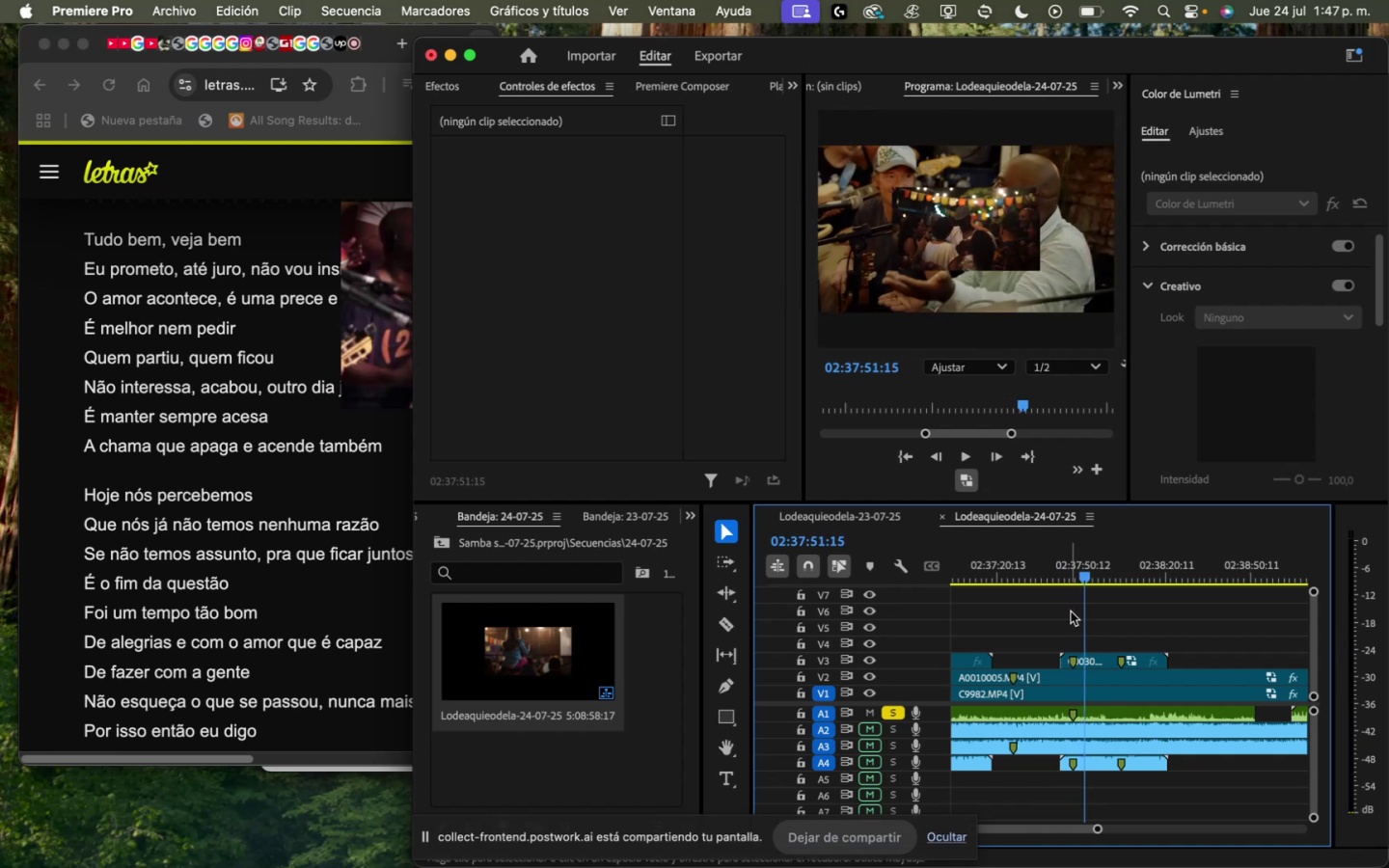 
left_click([1099, 665])
 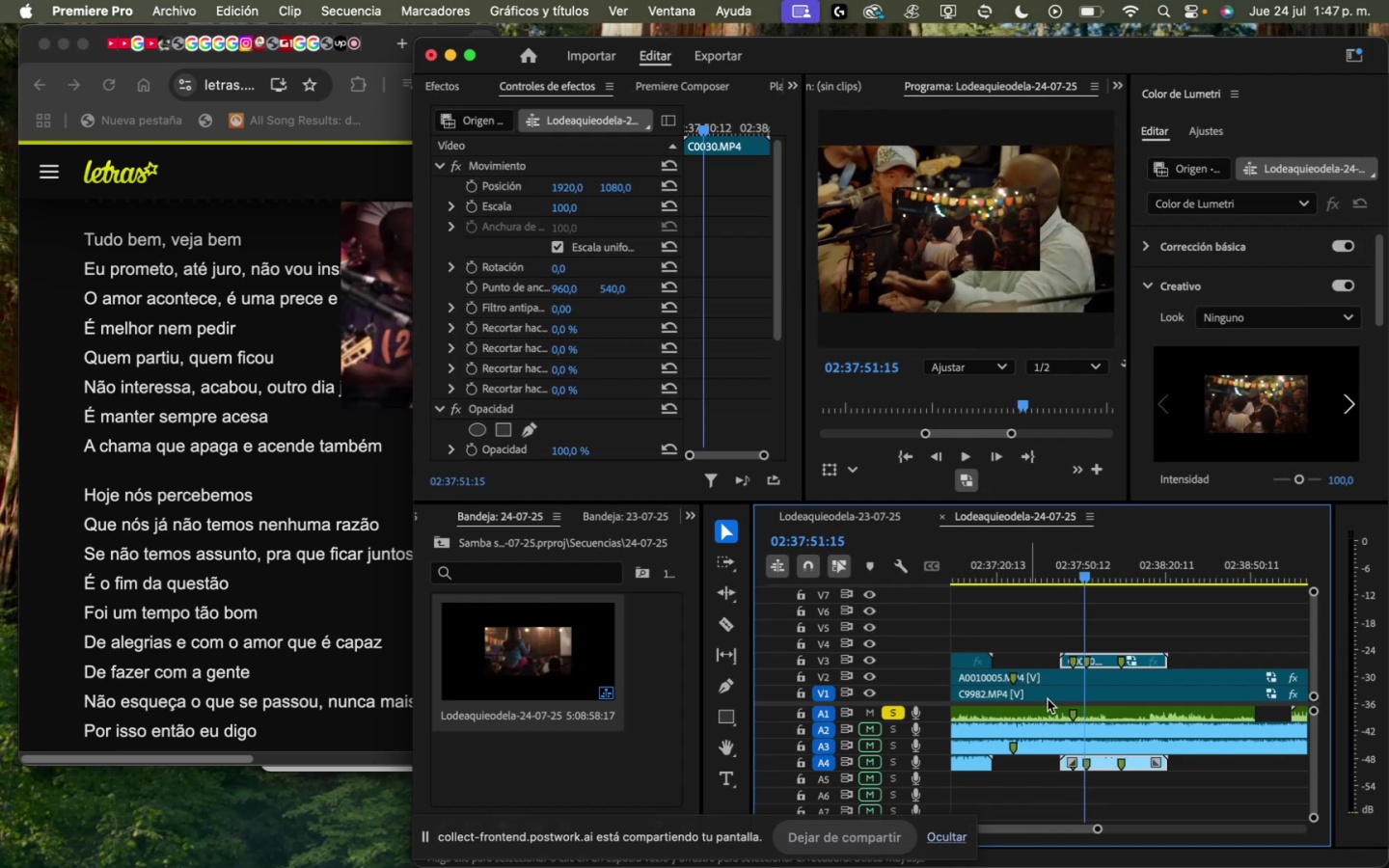 
left_click([1101, 717])
 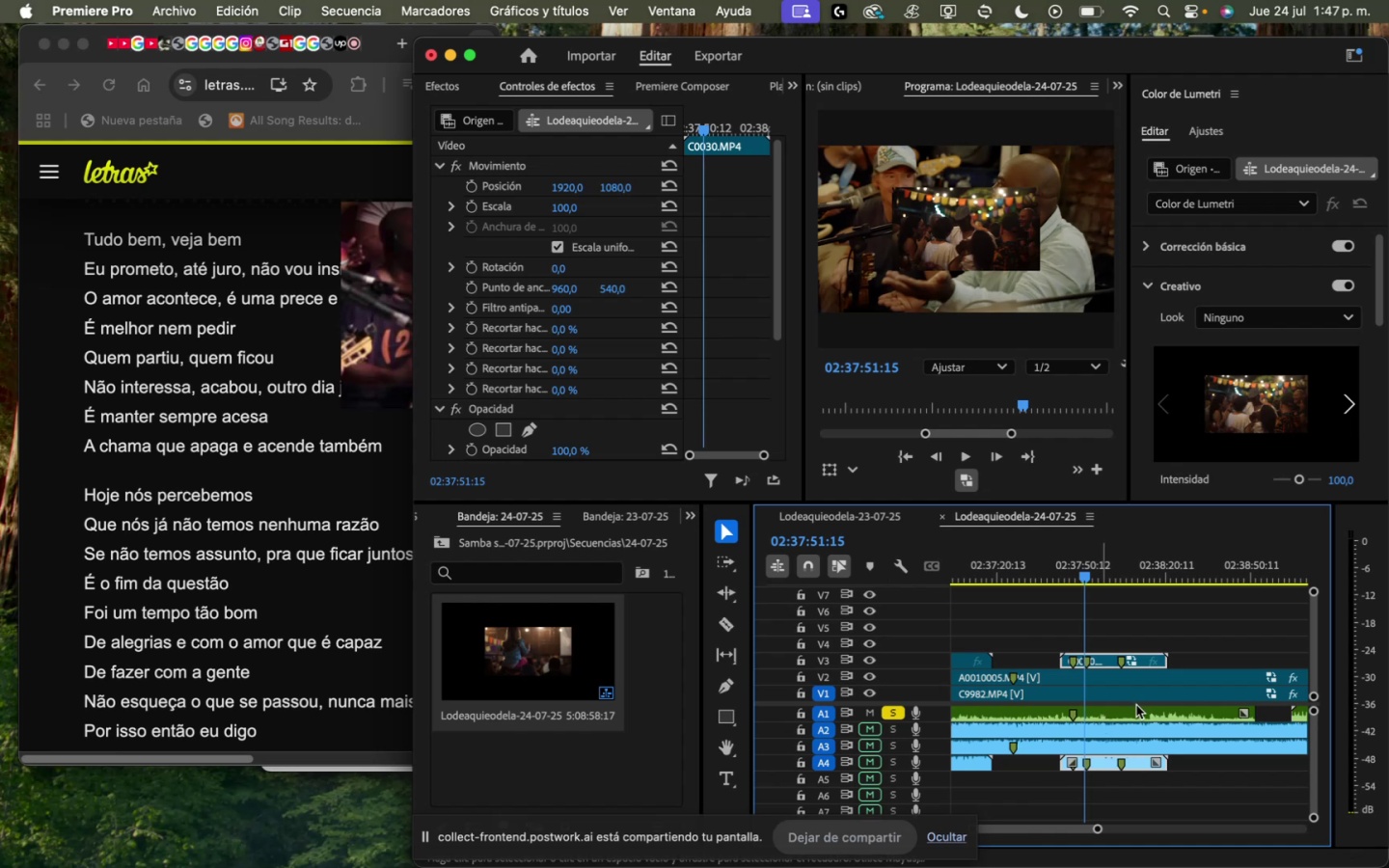 
left_click([1109, 719])
 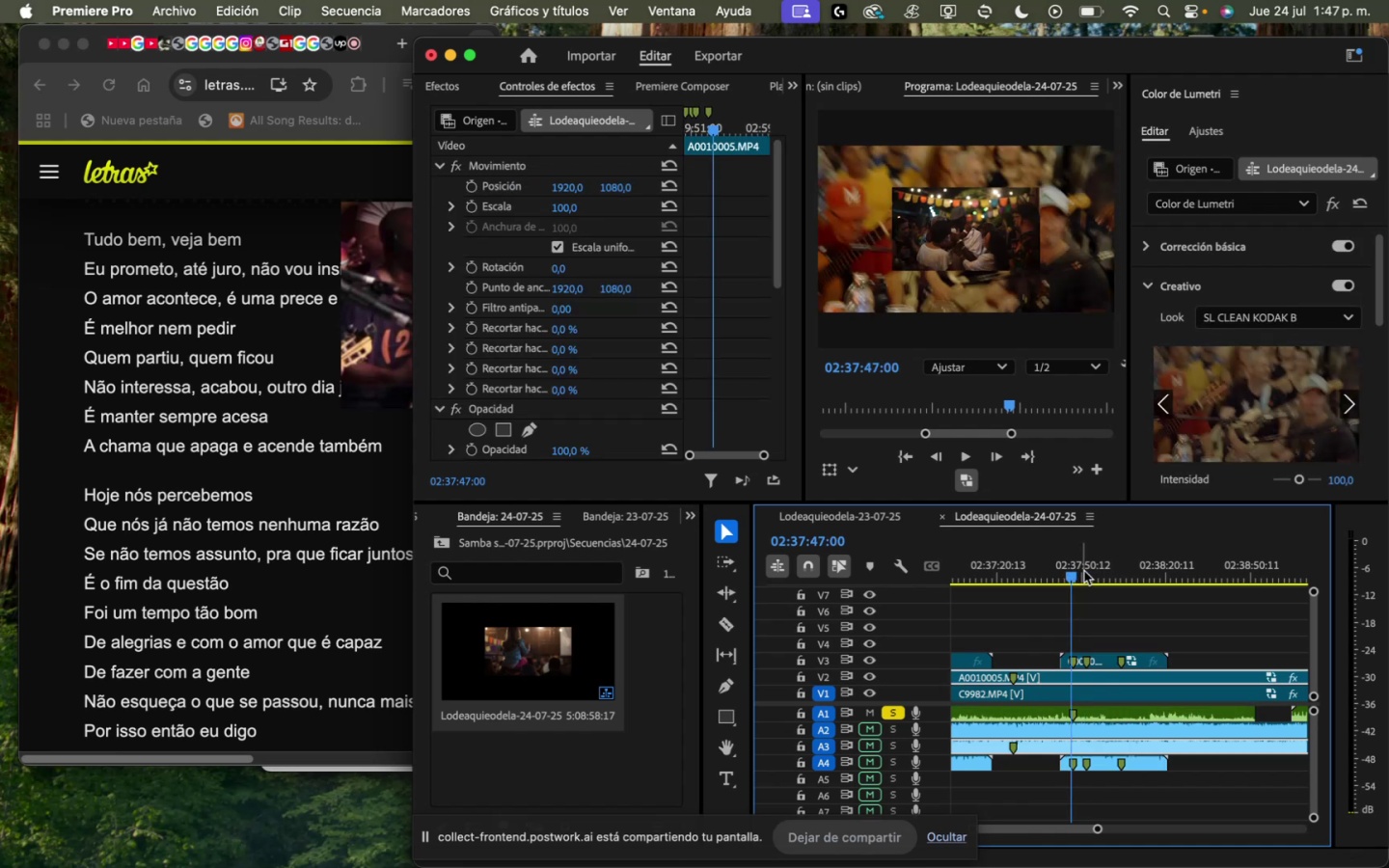 
key(Space)
 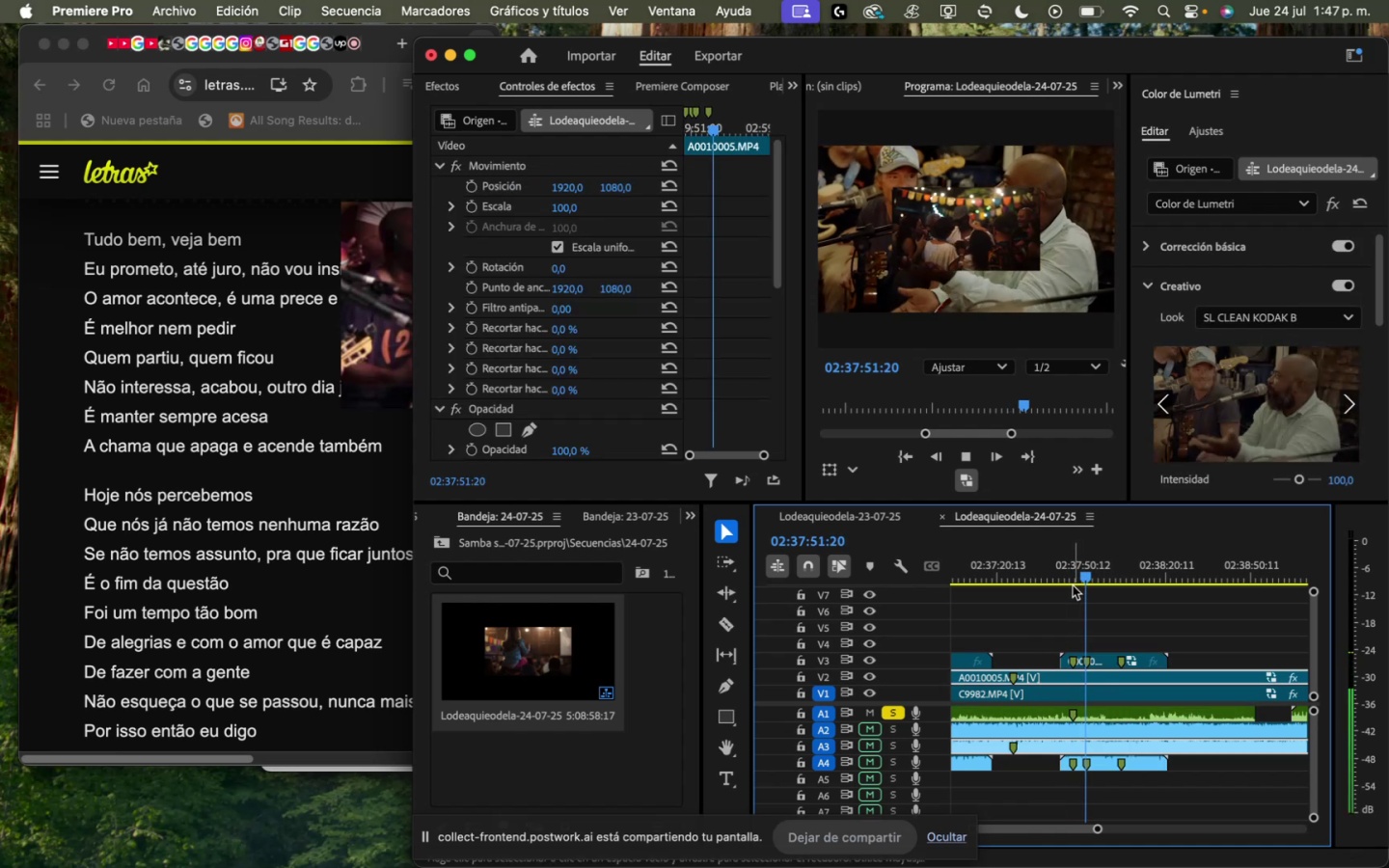 
left_click([1077, 573])
 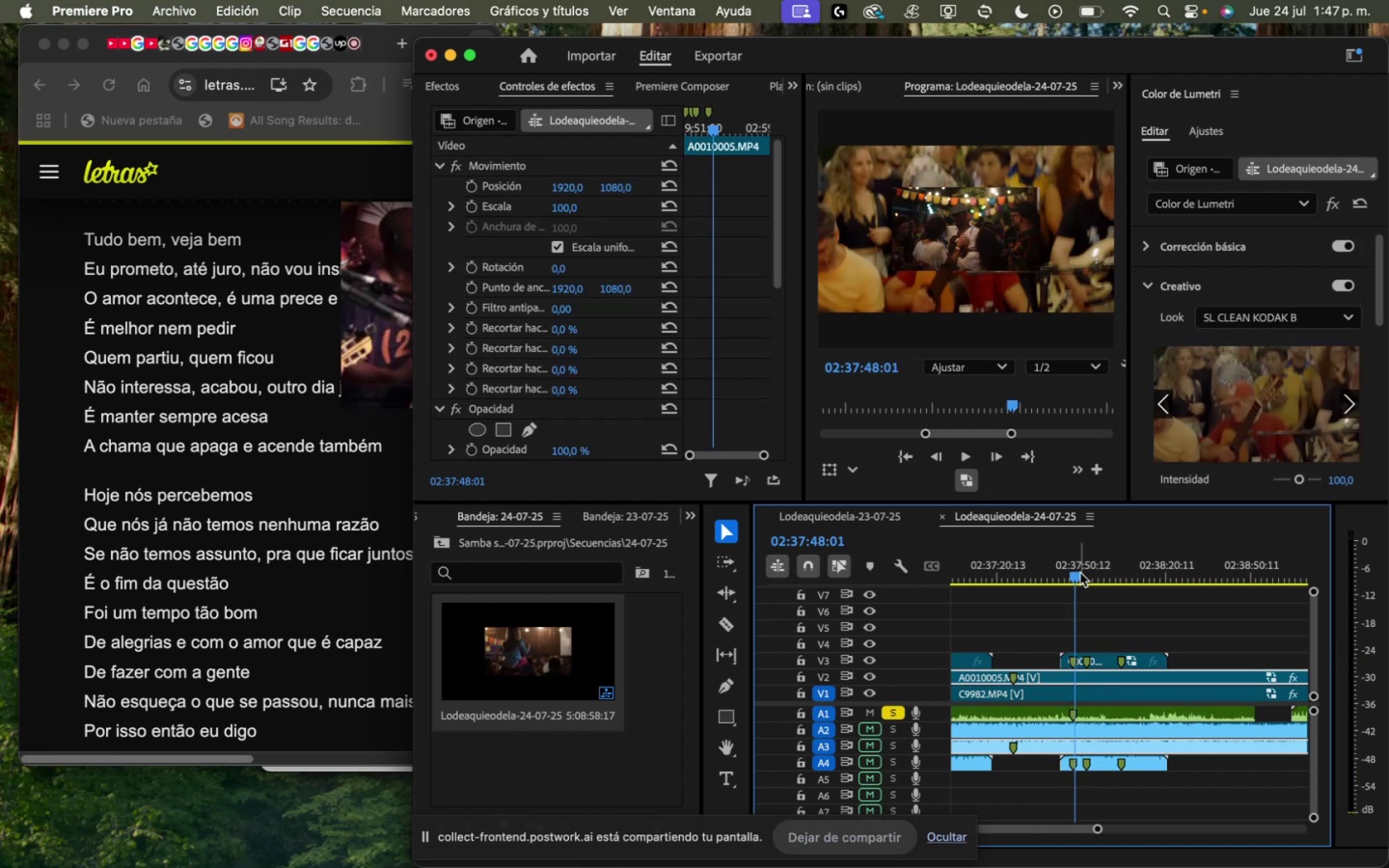 
left_click([1081, 572])
 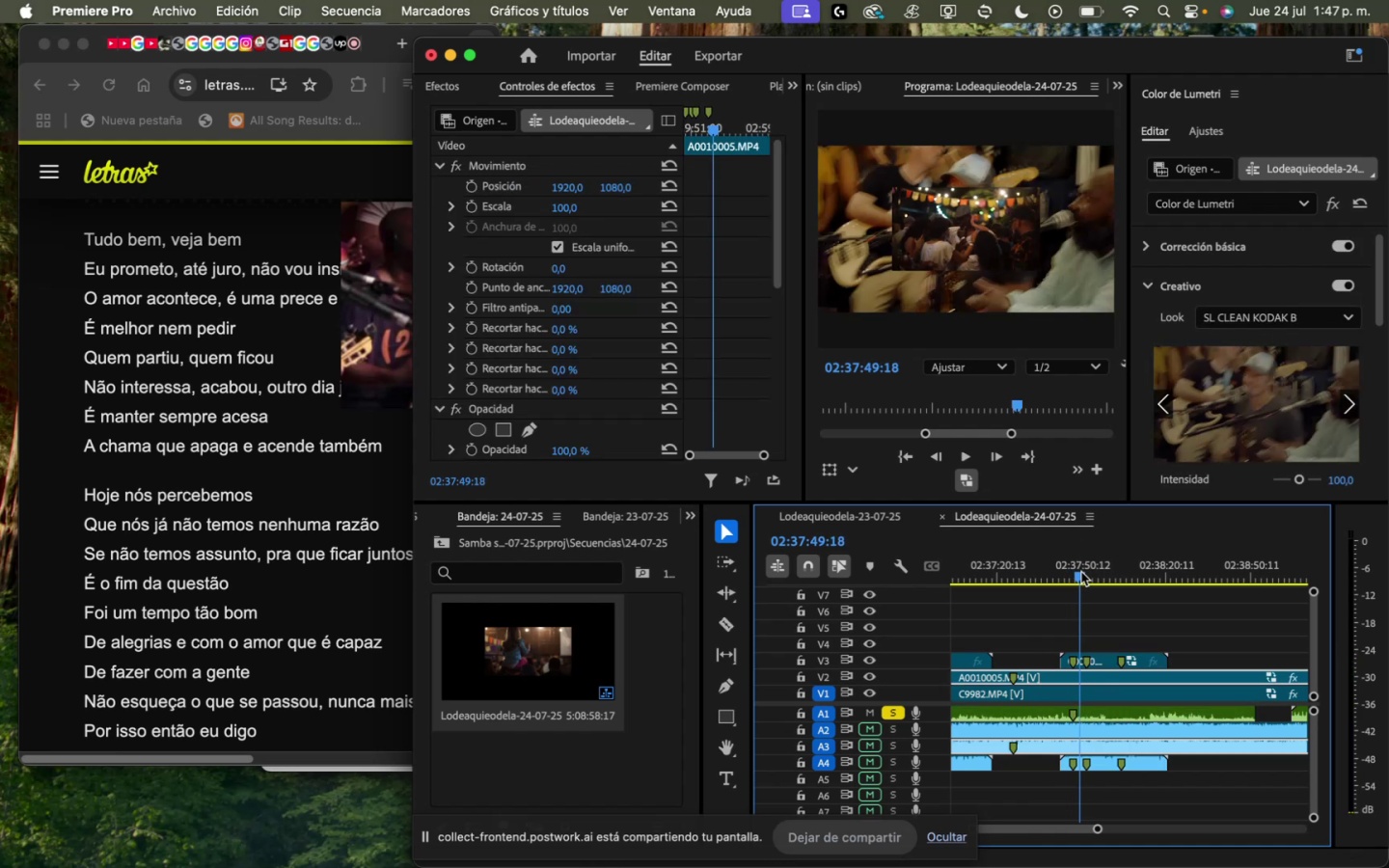 
key(Space)
 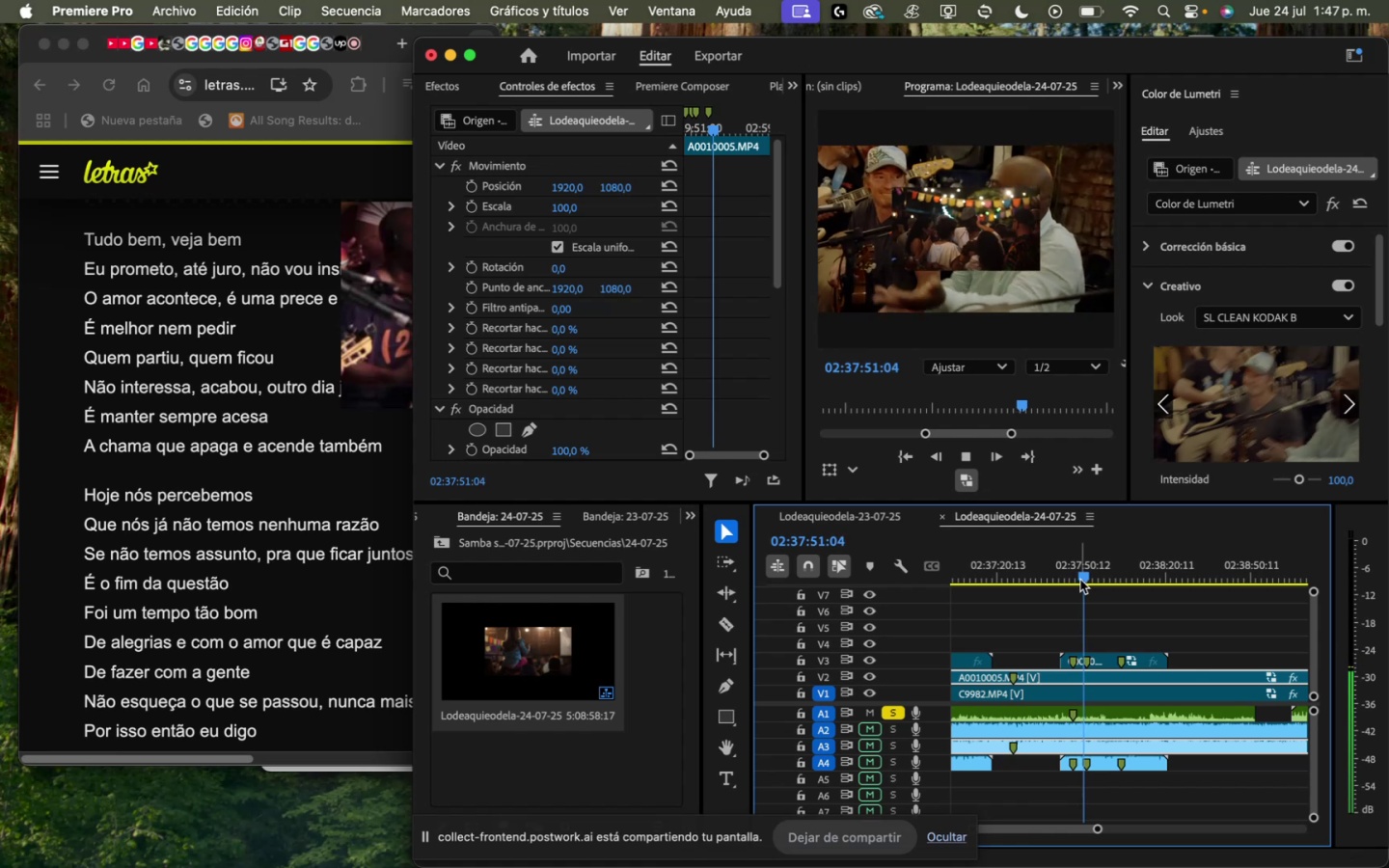 
key(Space)
 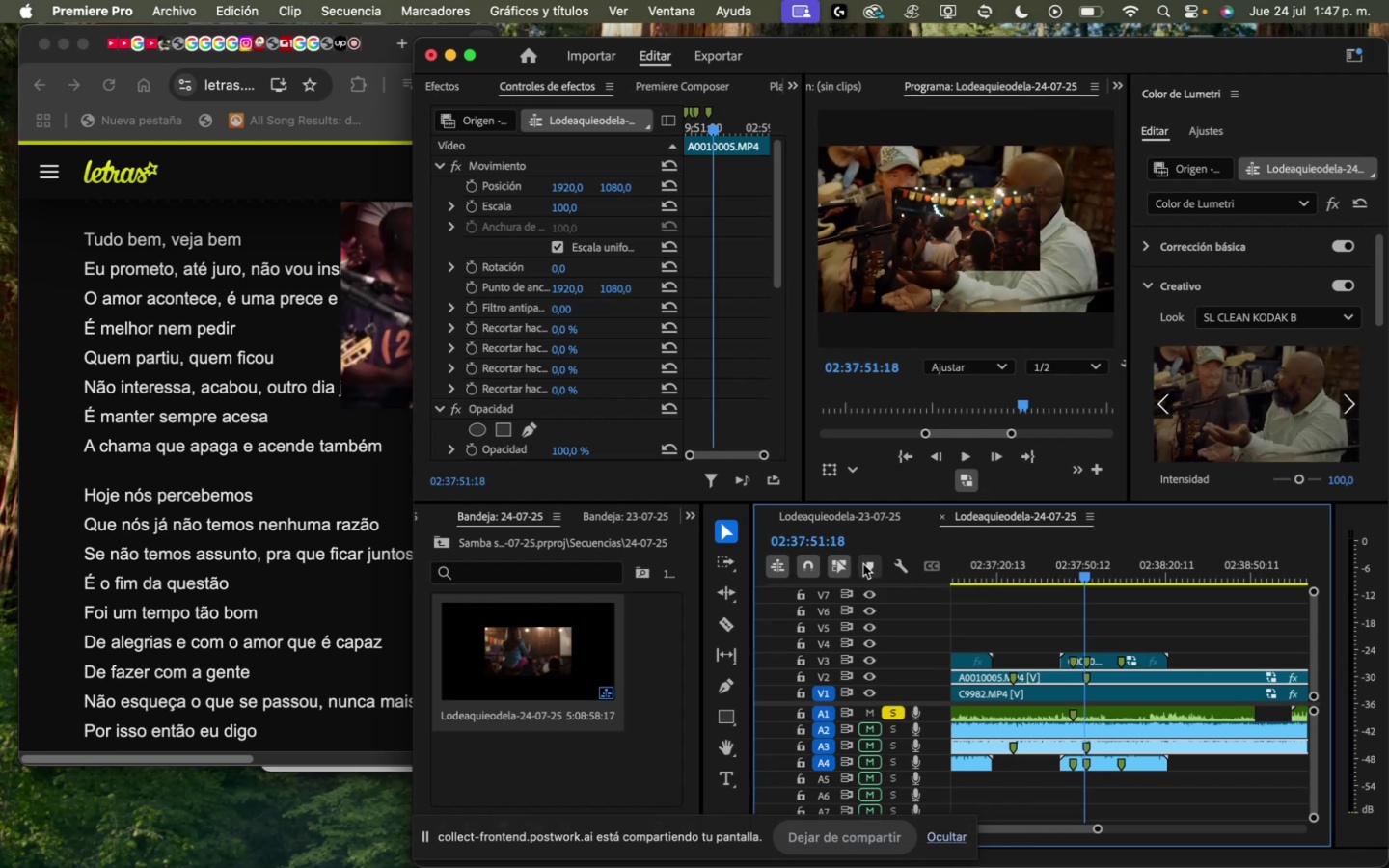 
left_click([1089, 728])
 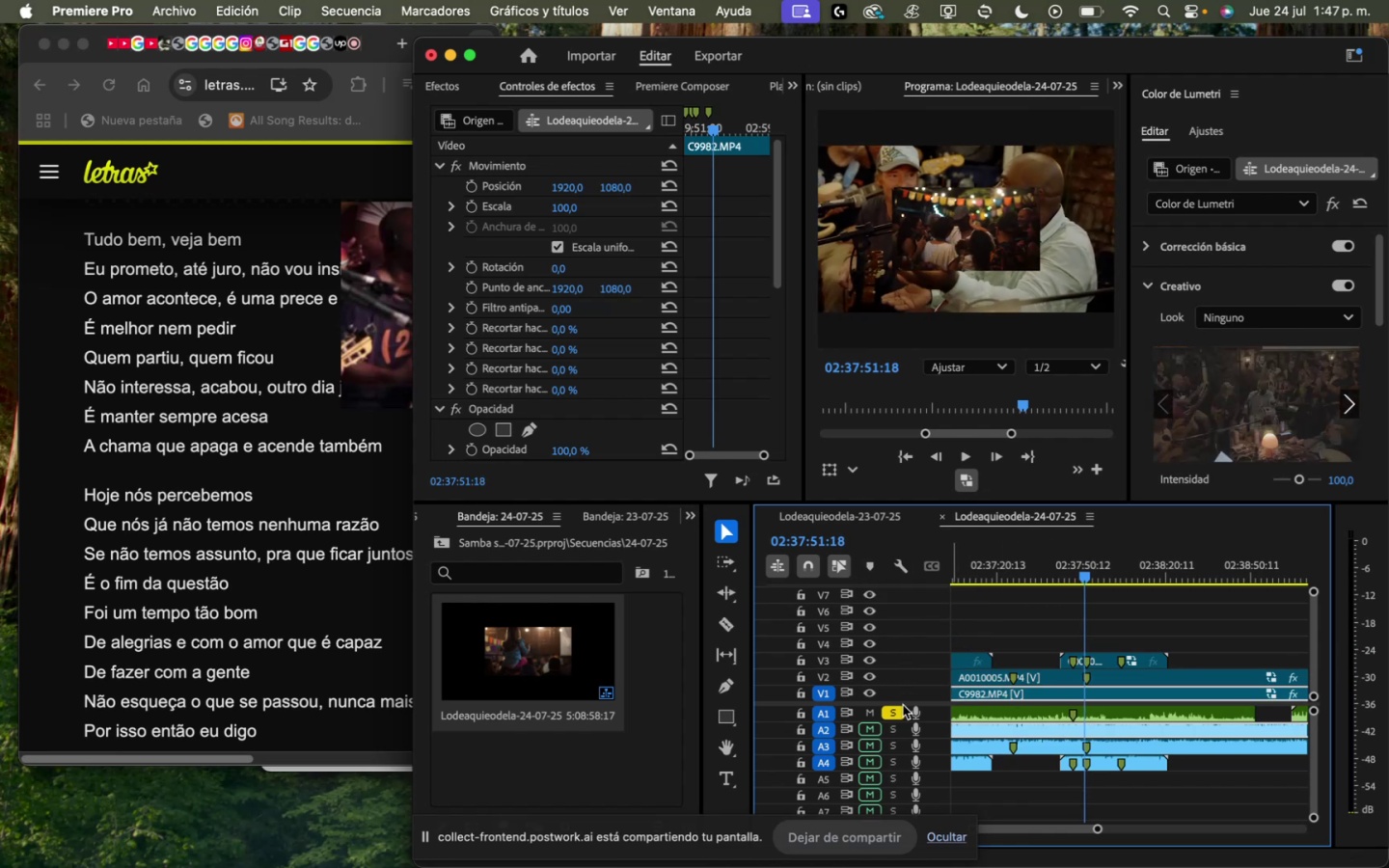 
wait(6.38)
 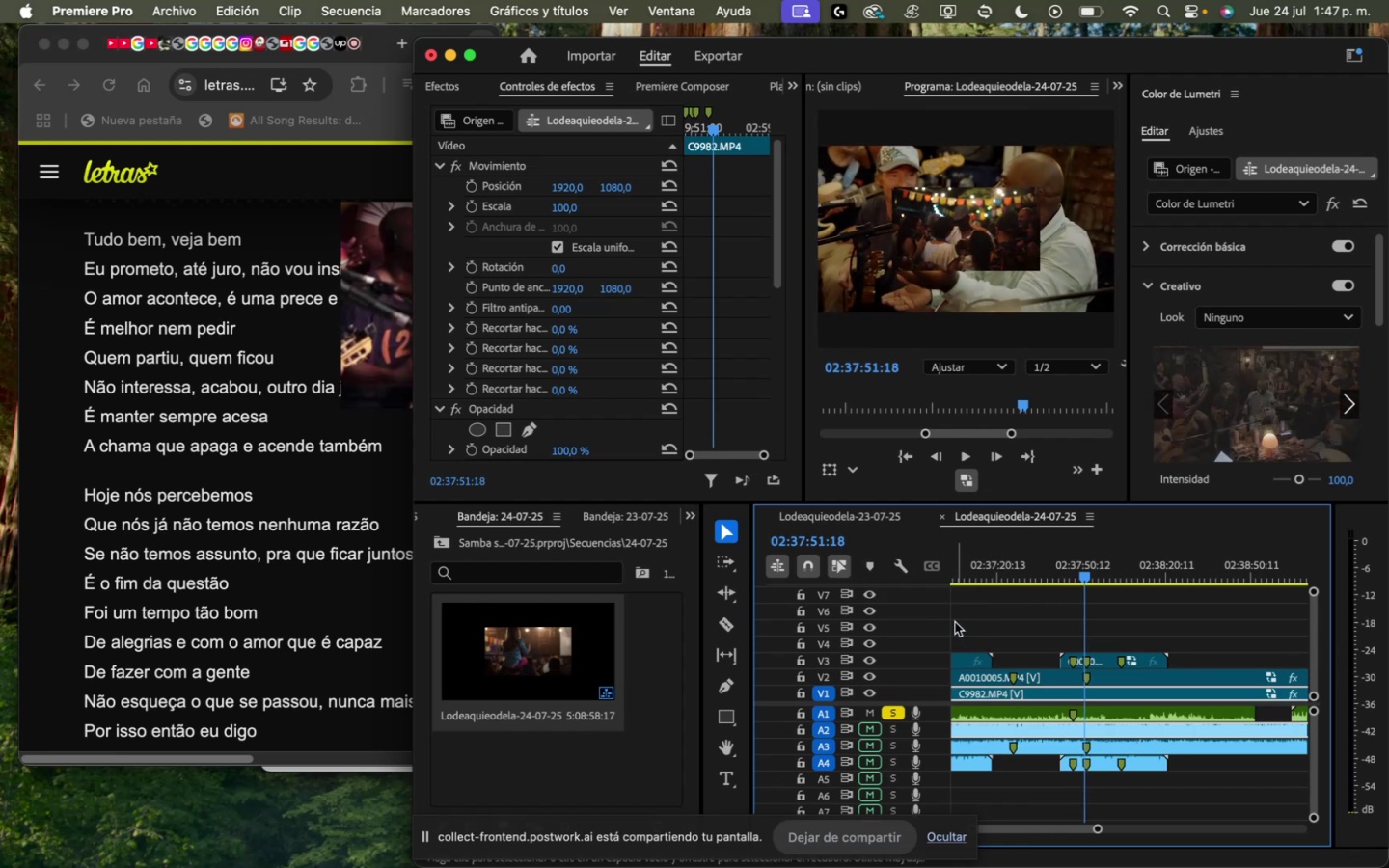 
key(Meta+Z)
 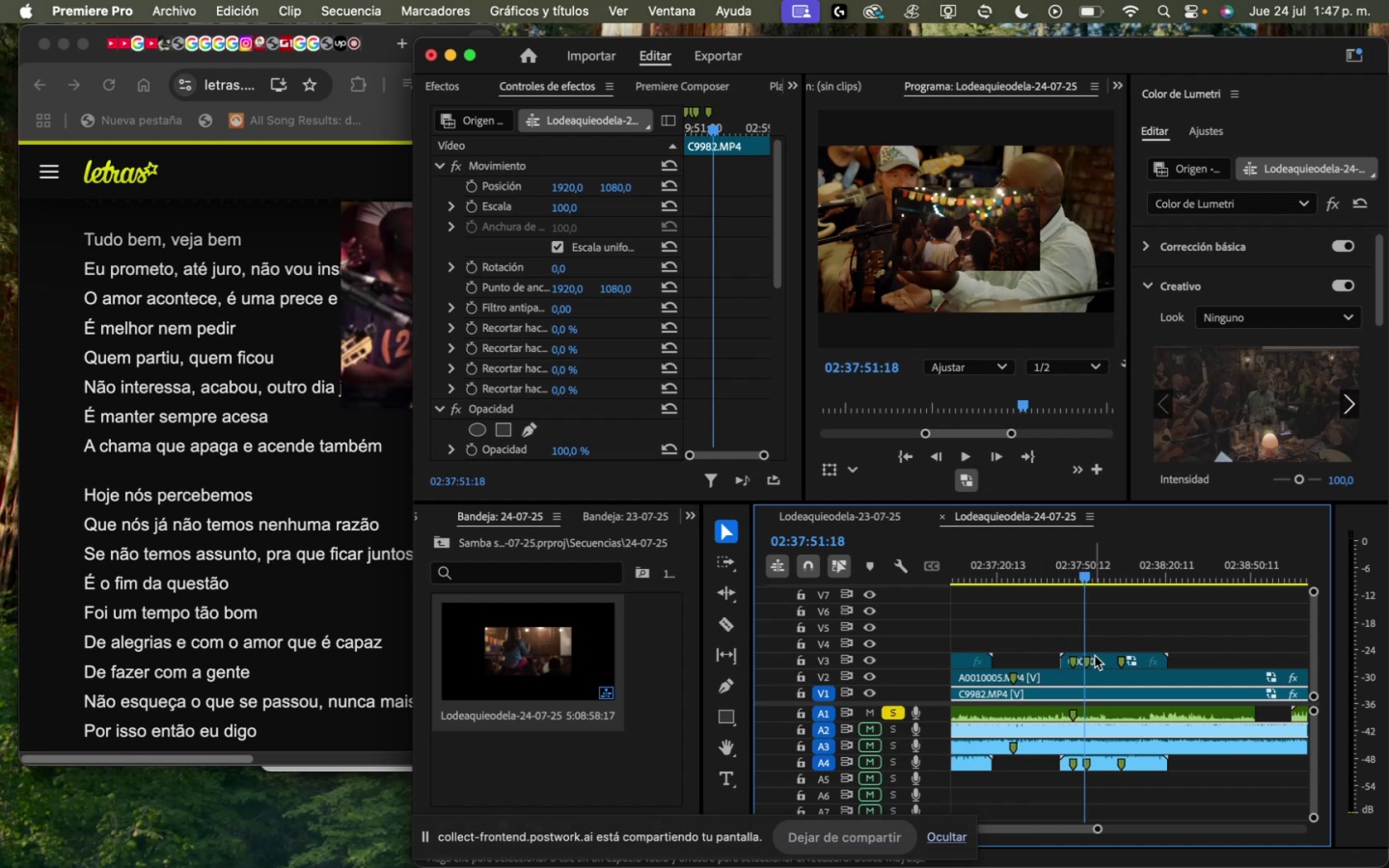 
left_click([1108, 659])
 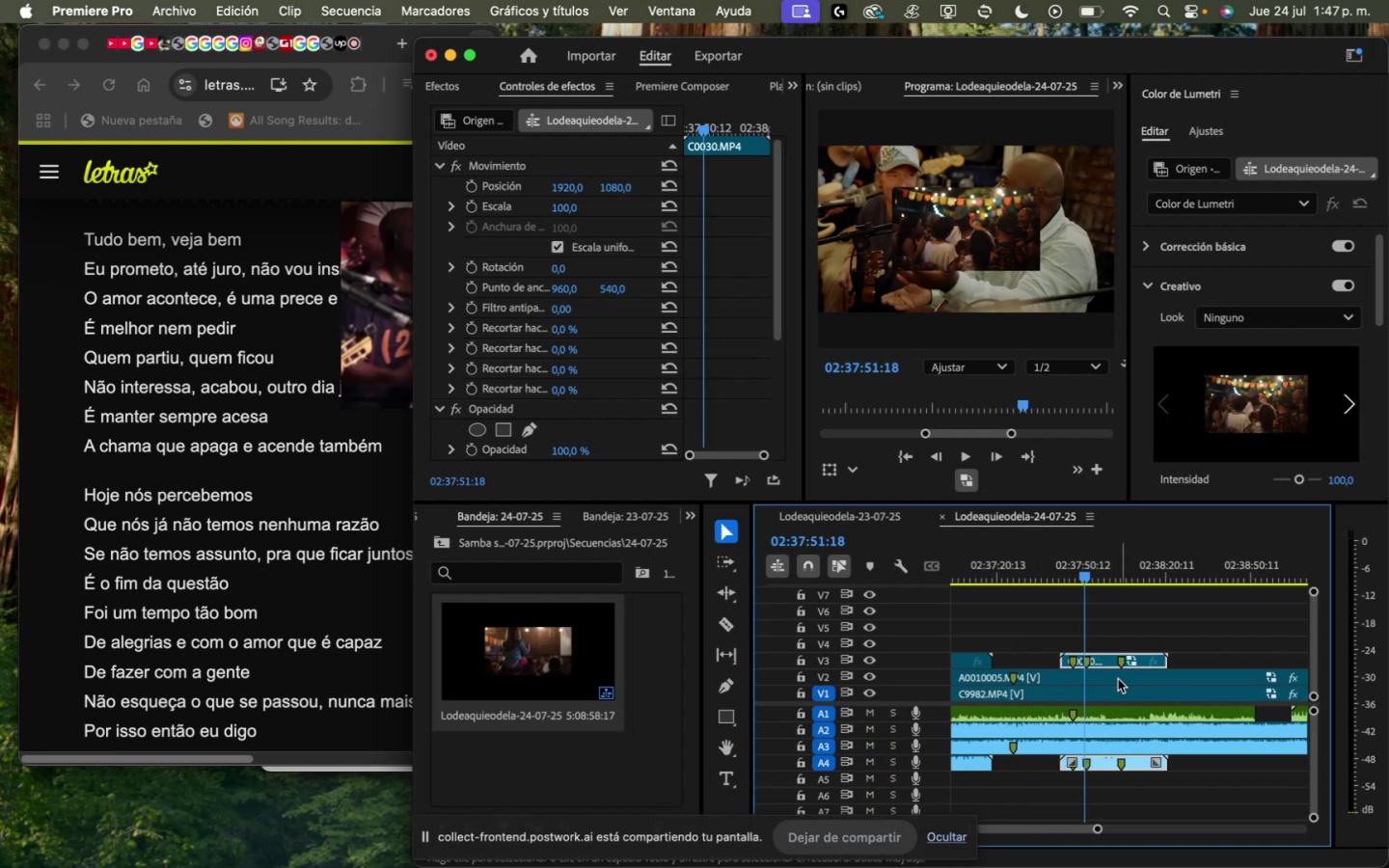 
key(Meta+Z)
 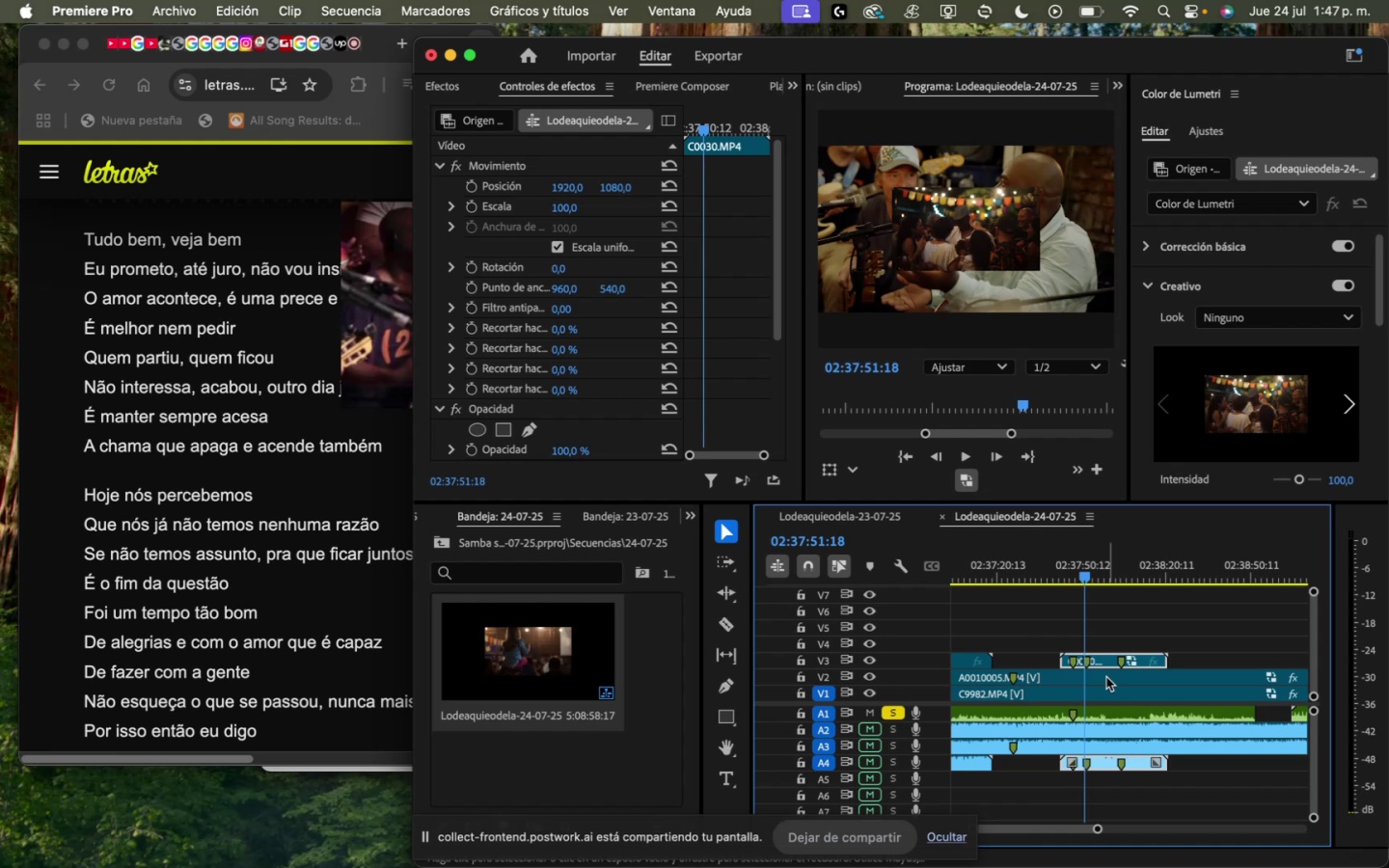 
key(Meta+Z)
 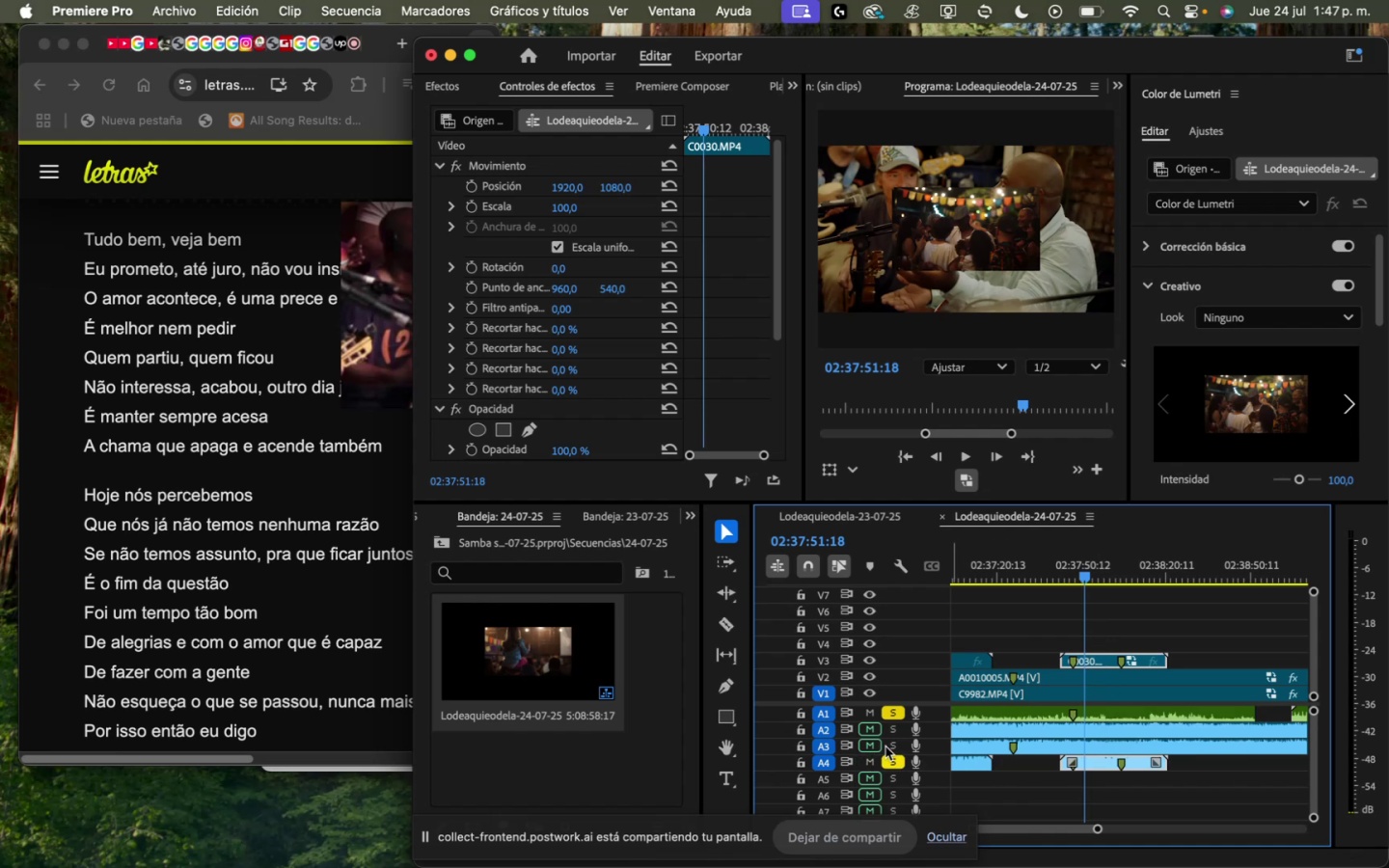 
wait(5.61)
 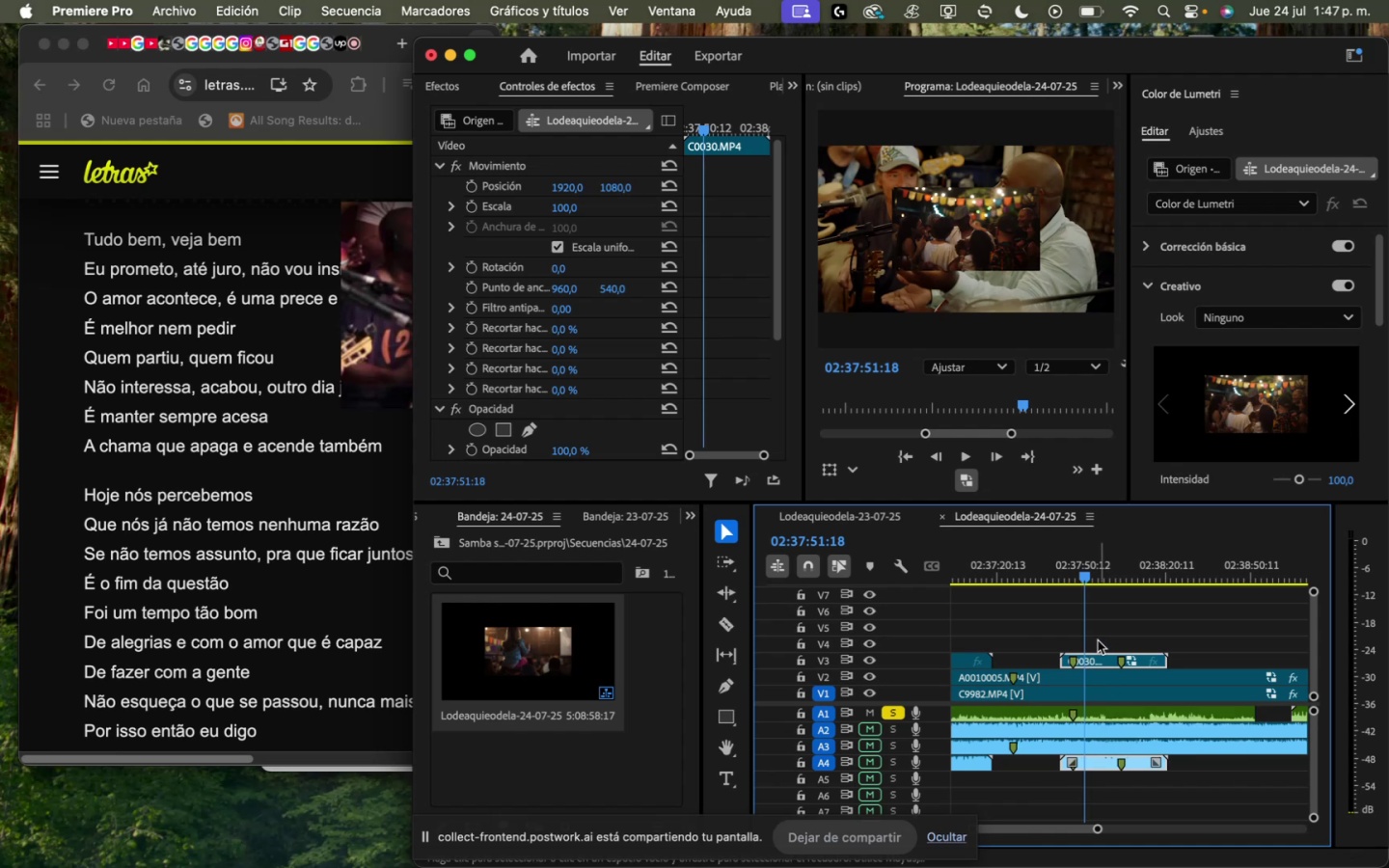 
left_click_drag(start_coordinate=[1085, 574], to_coordinate=[1080, 574])
 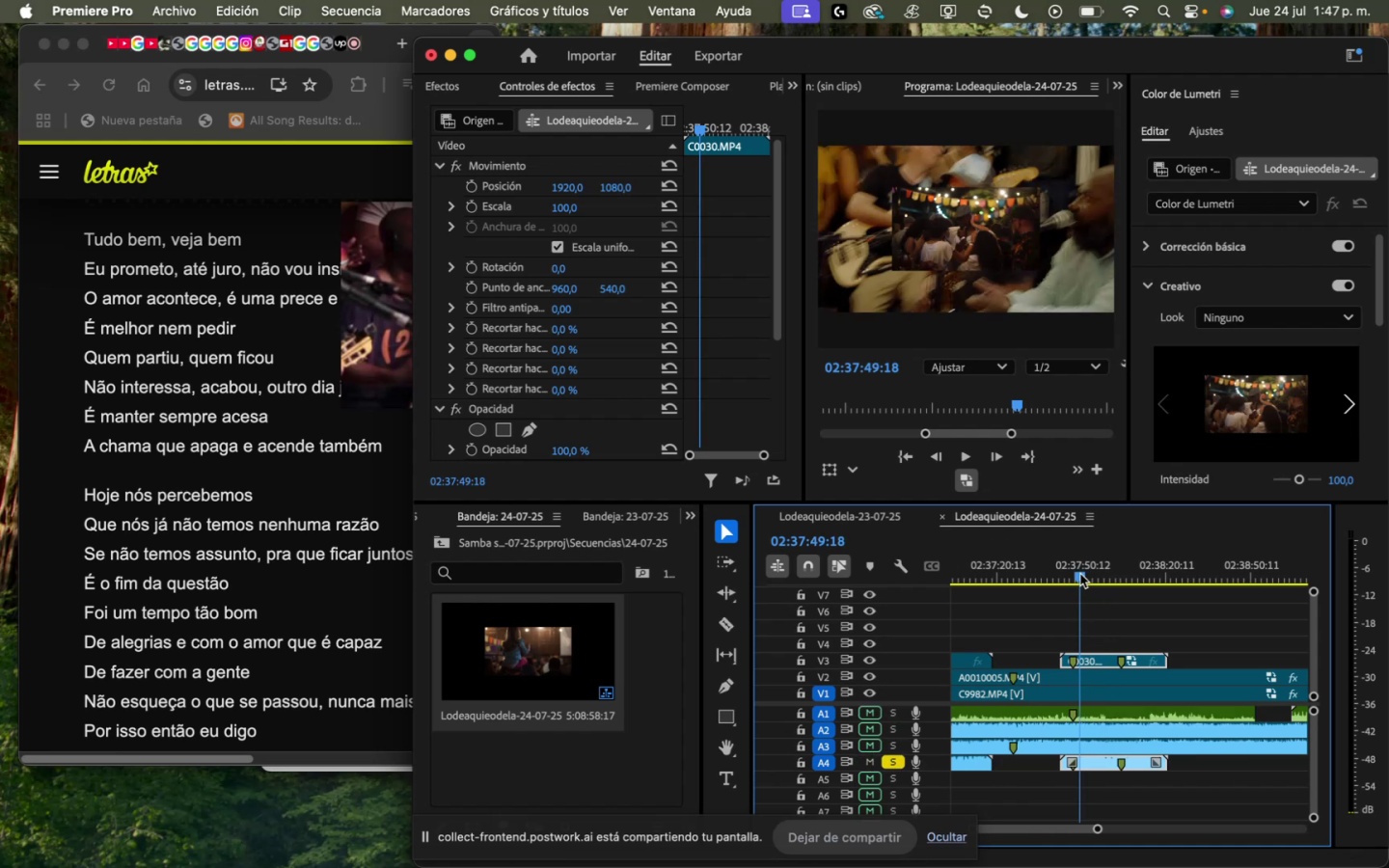 
key(Space)
 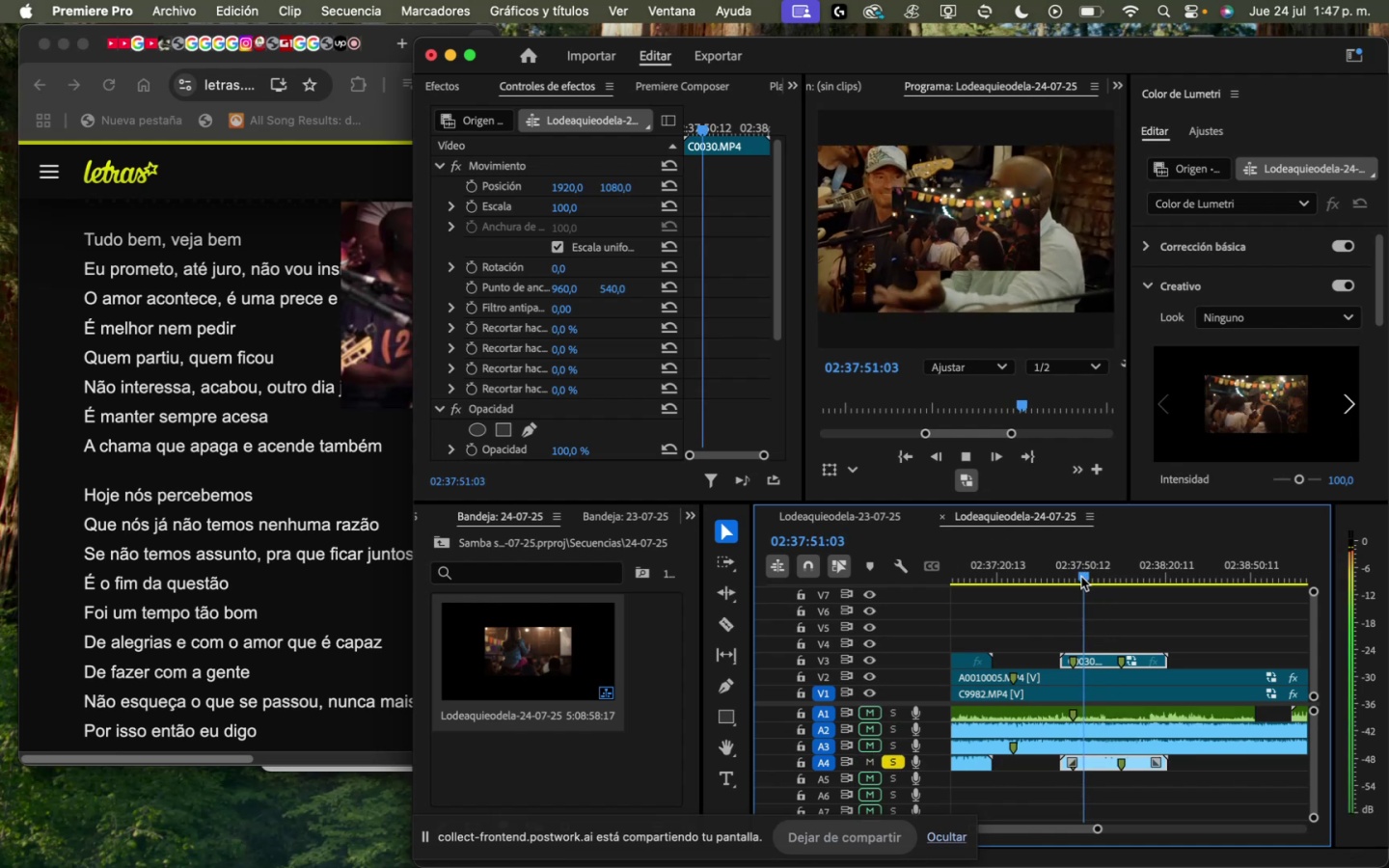 
key(Space)
 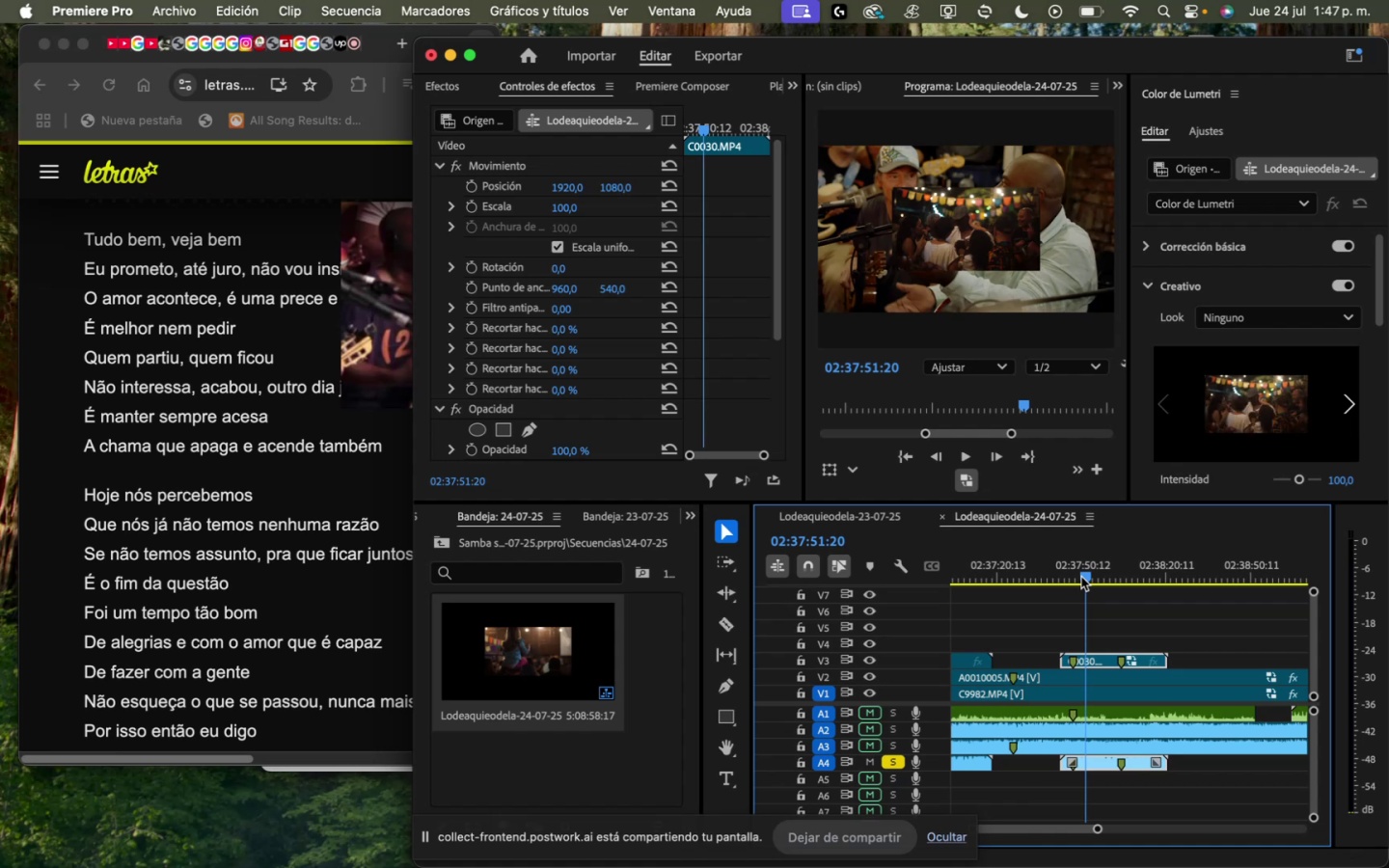 
left_click_drag(start_coordinate=[1081, 575], to_coordinate=[1076, 574])
 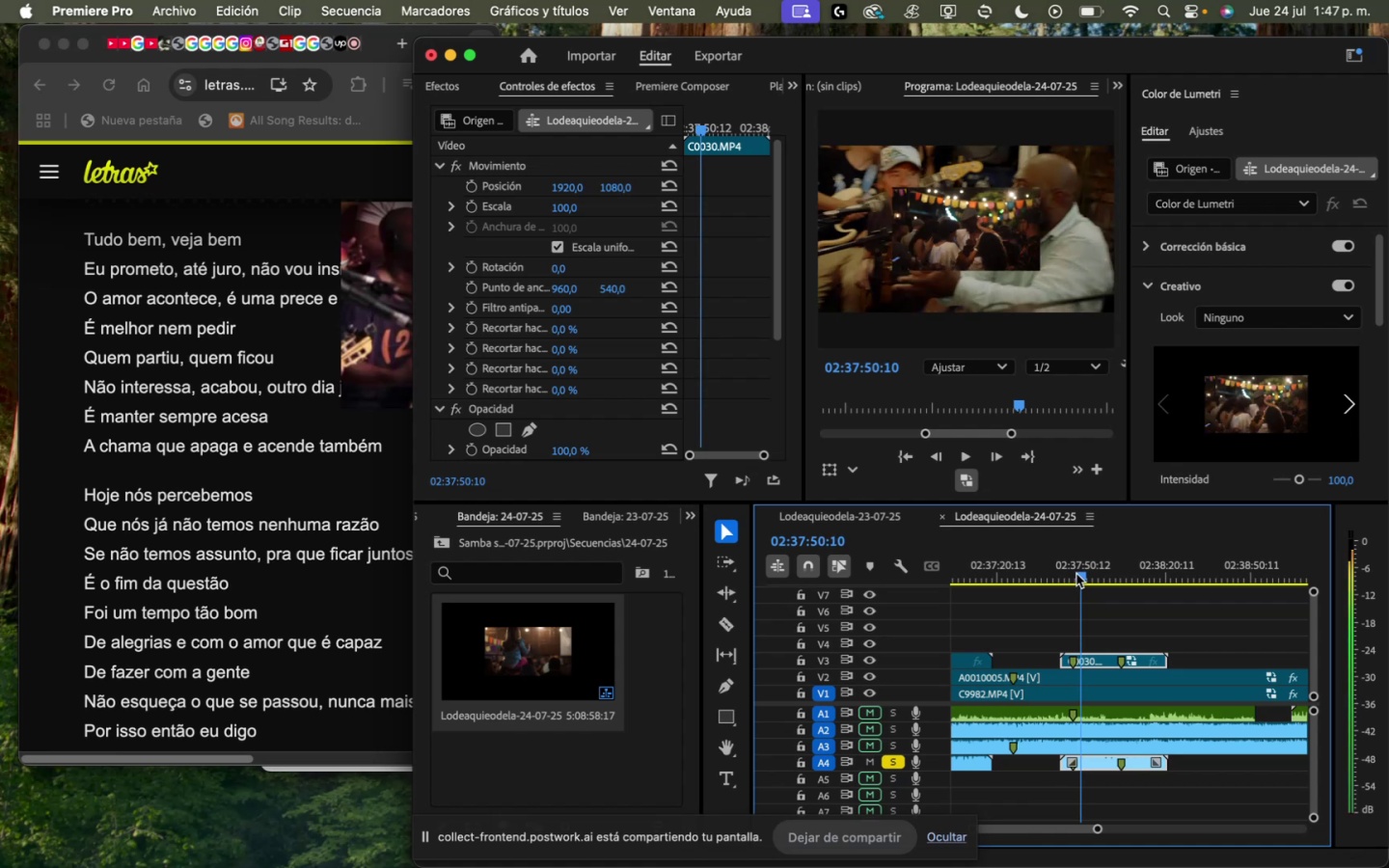 
key(Space)
 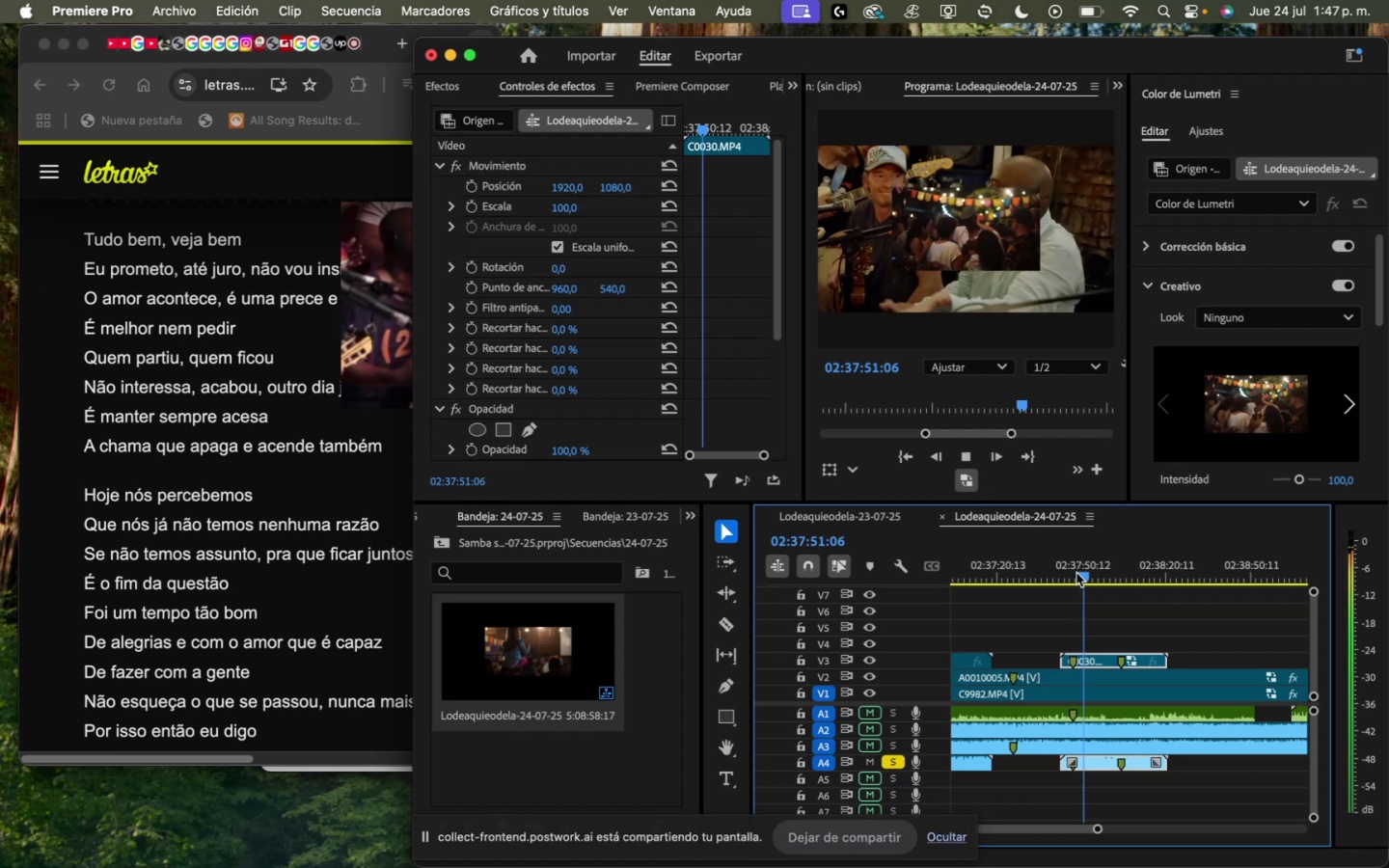 
key(Space)
 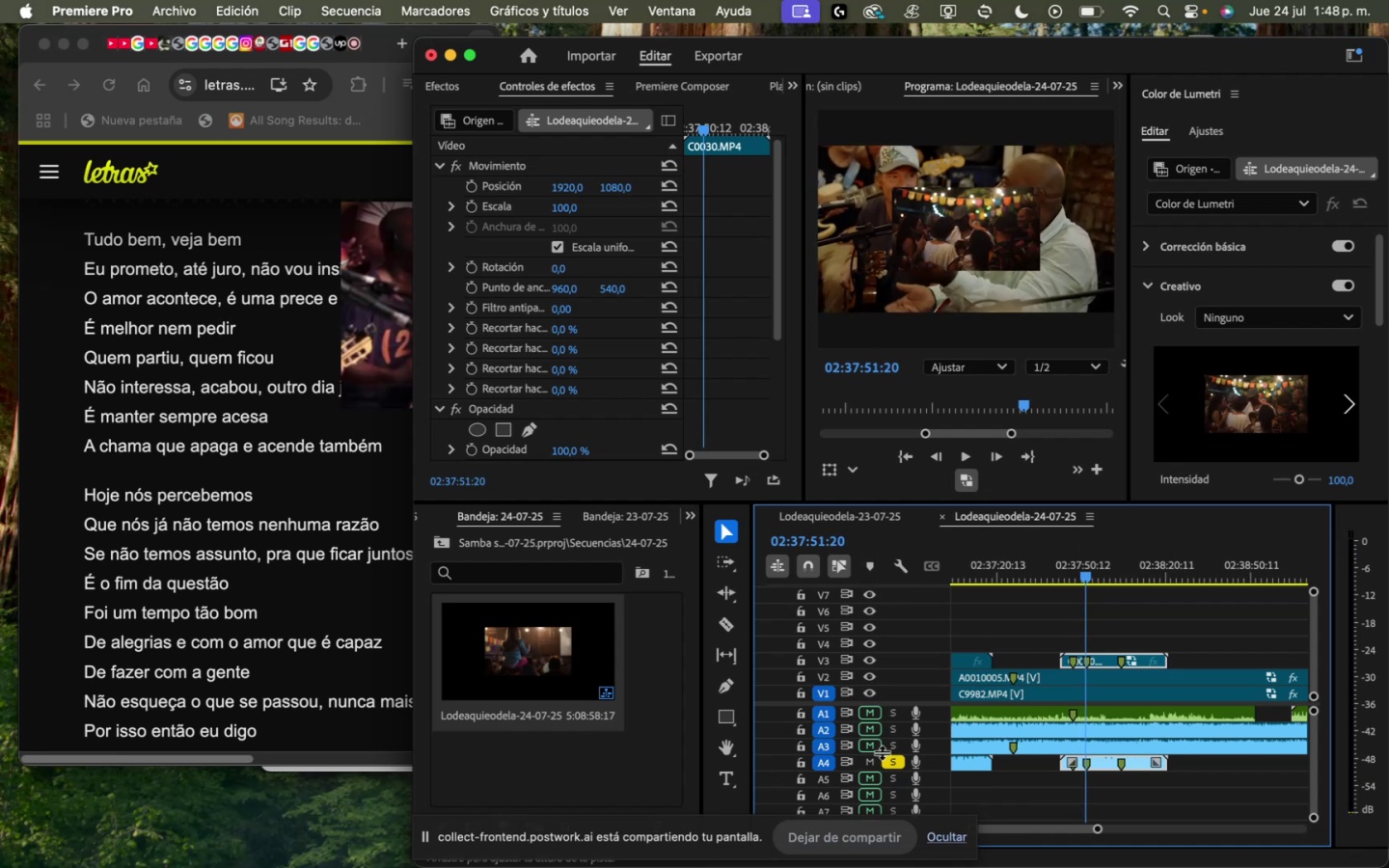 
left_click([893, 755])
 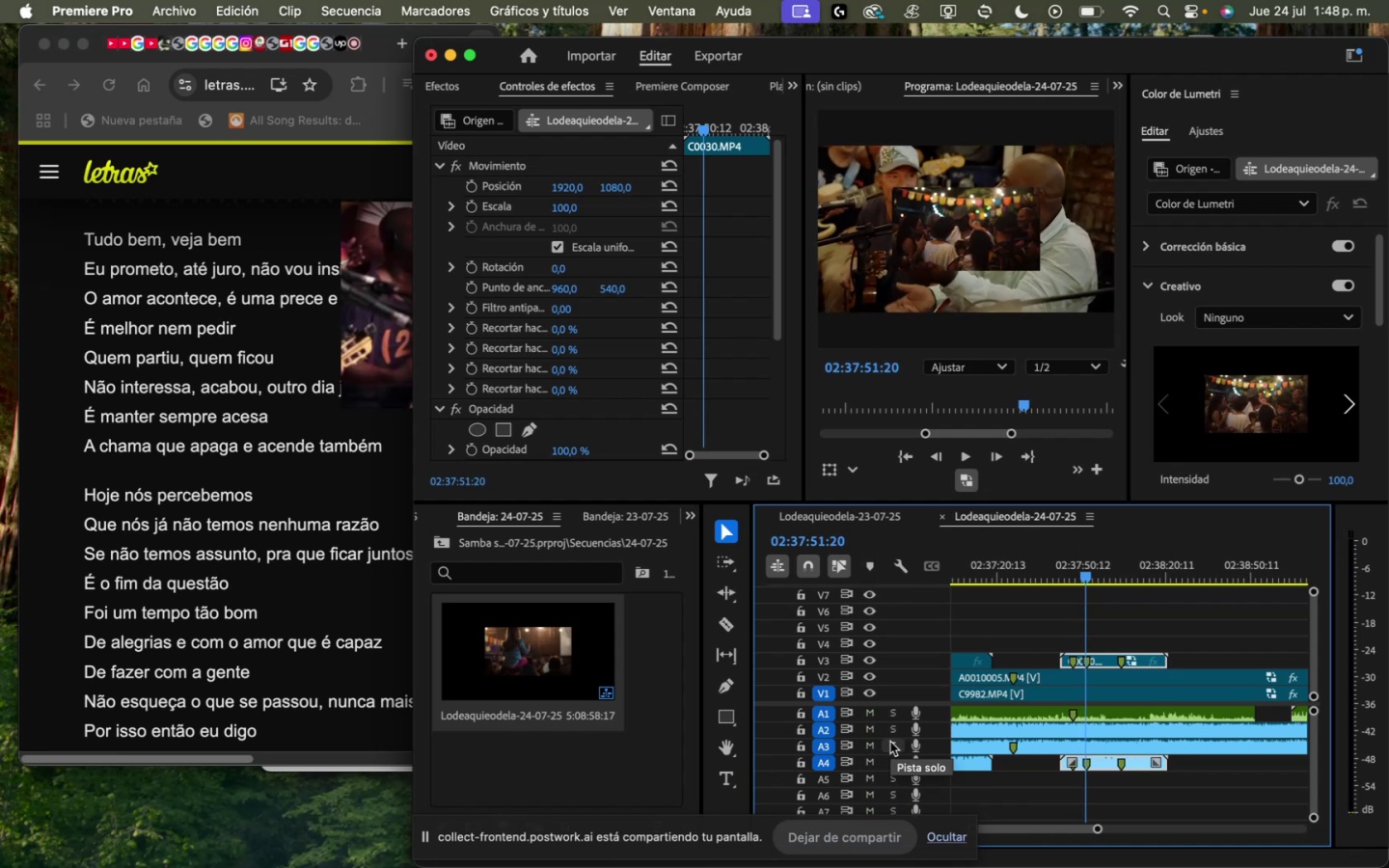 
left_click([890, 743])
 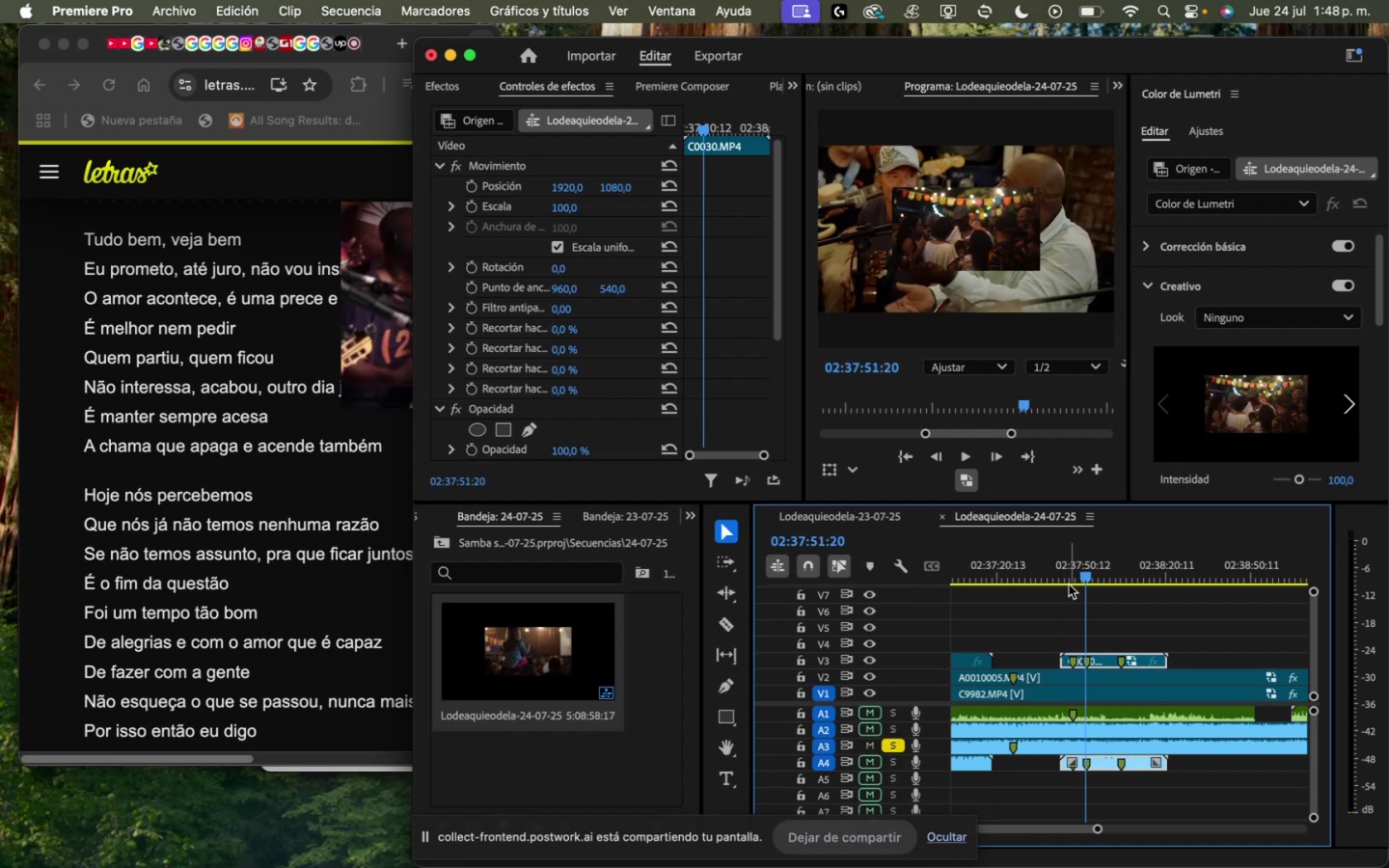 
left_click_drag(start_coordinate=[1087, 569], to_coordinate=[1080, 571])
 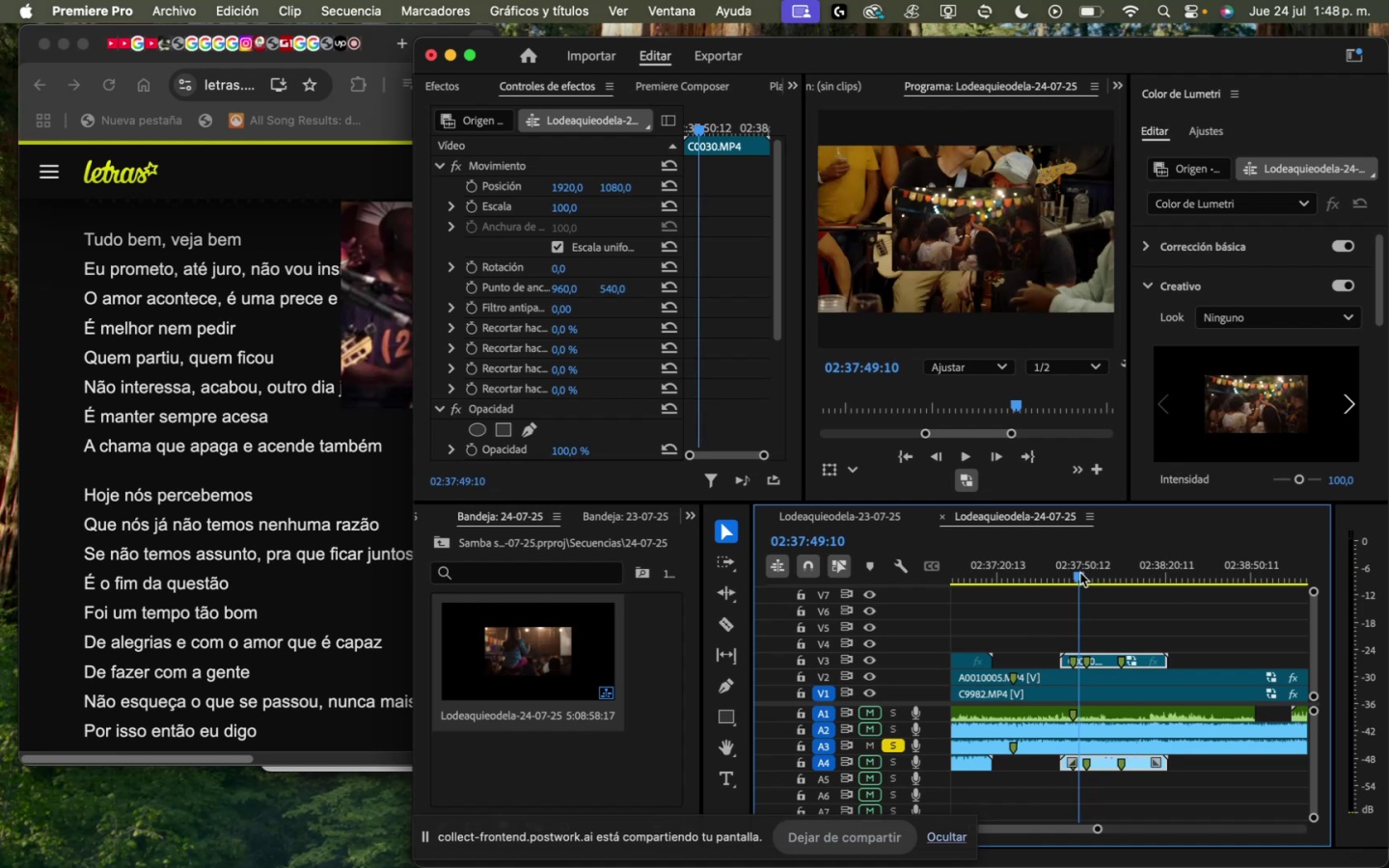 
key(Space)
 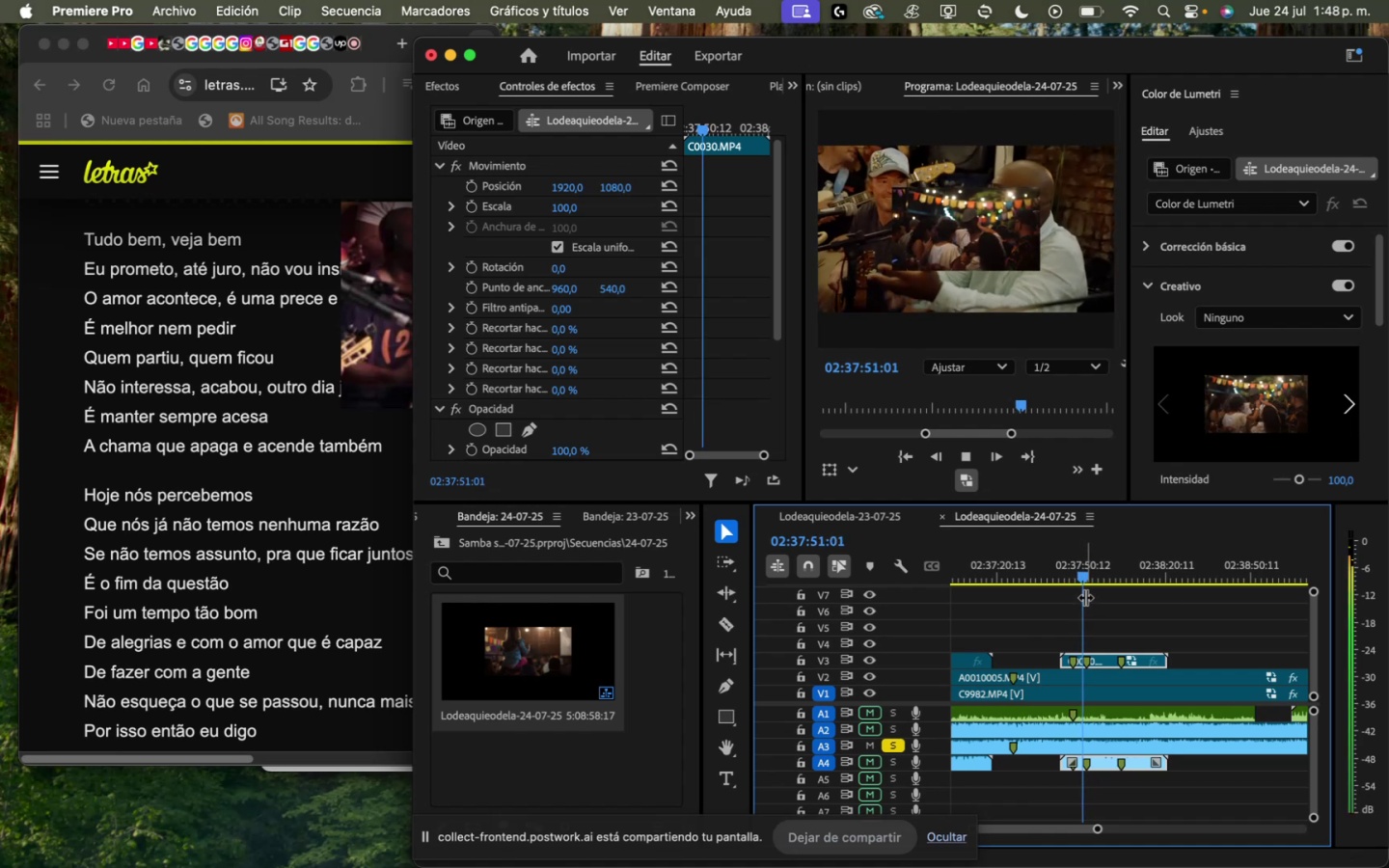 
key(Space)
 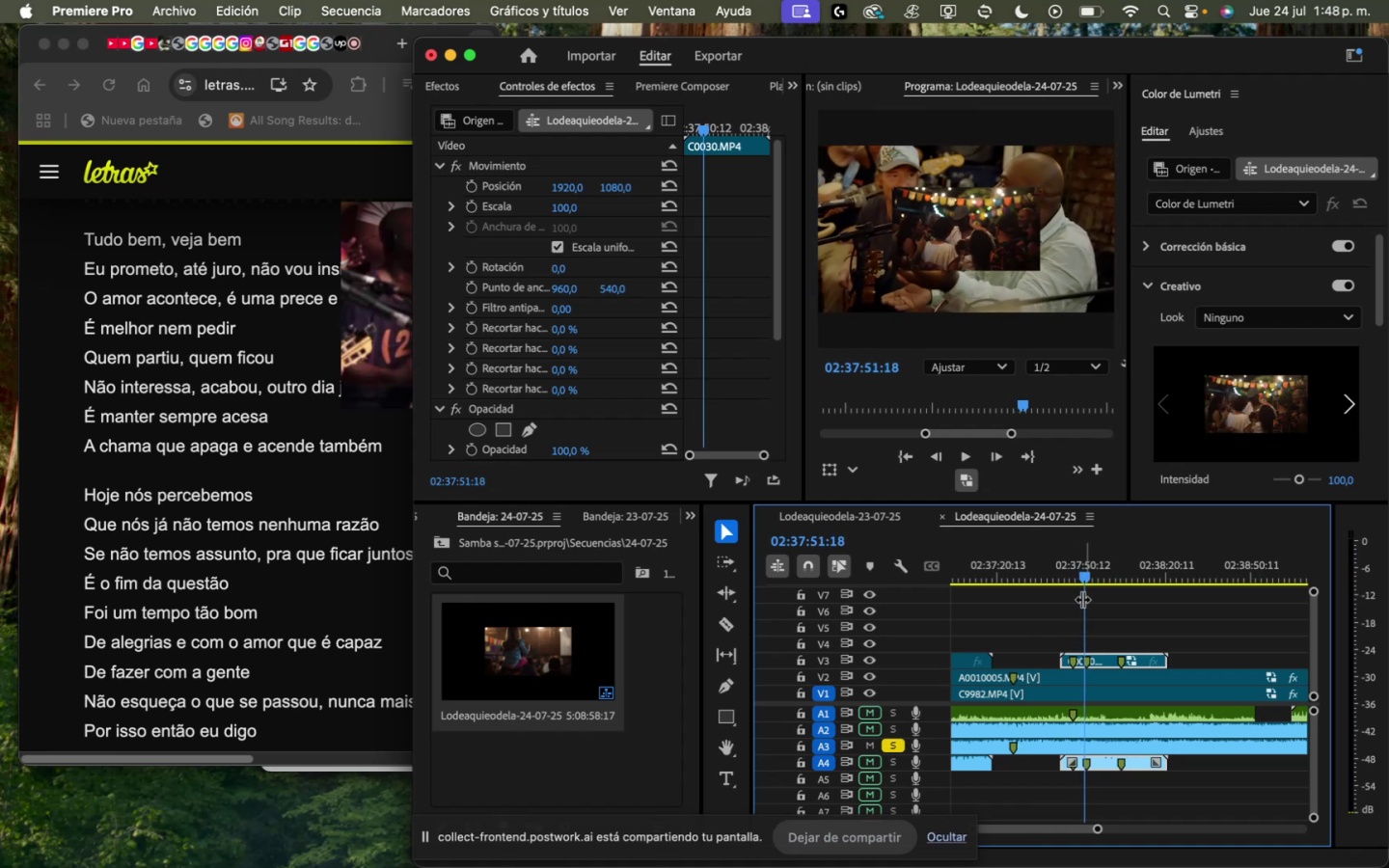 
mouse_move([900, 723])
 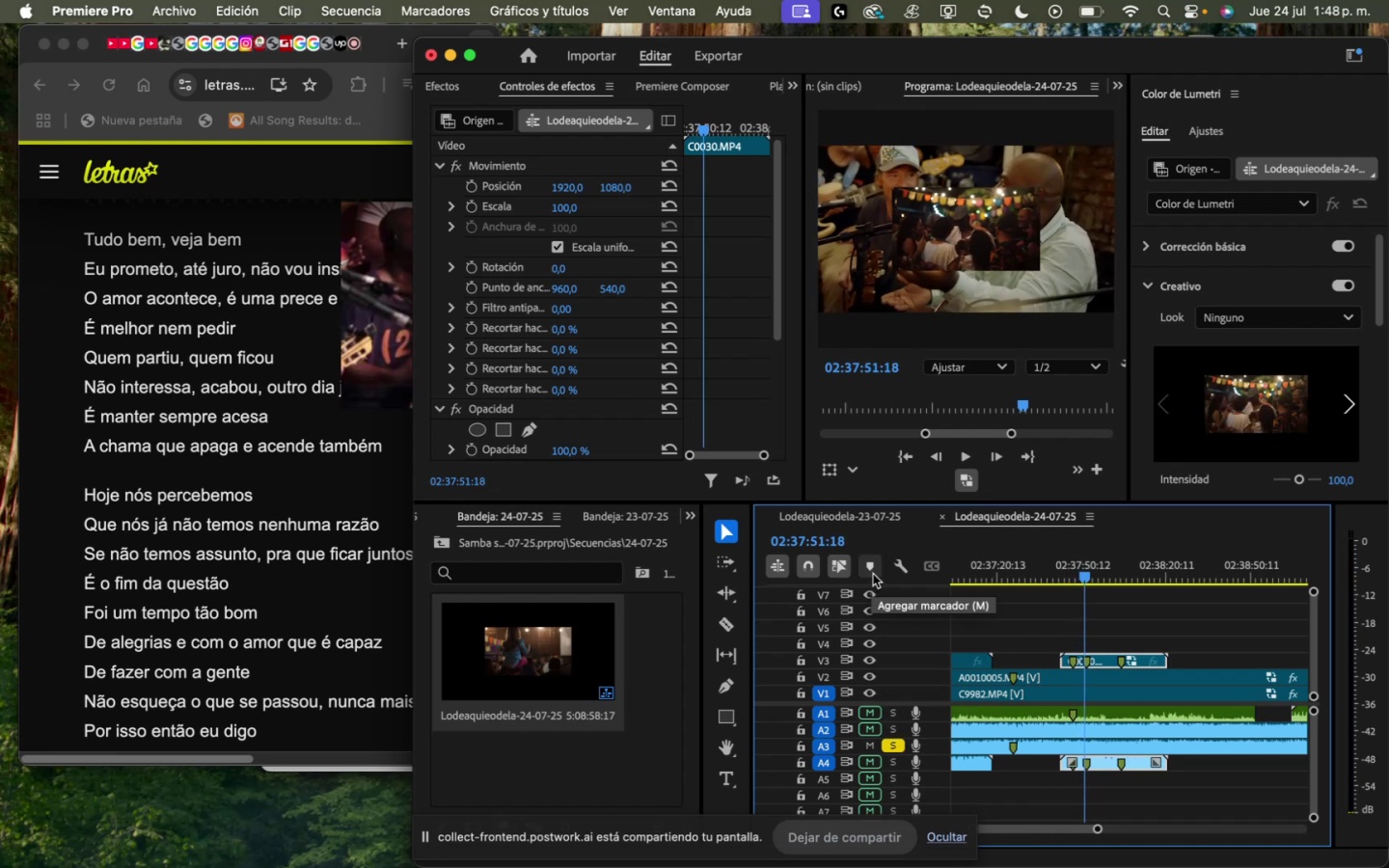 
left_click([873, 574])
 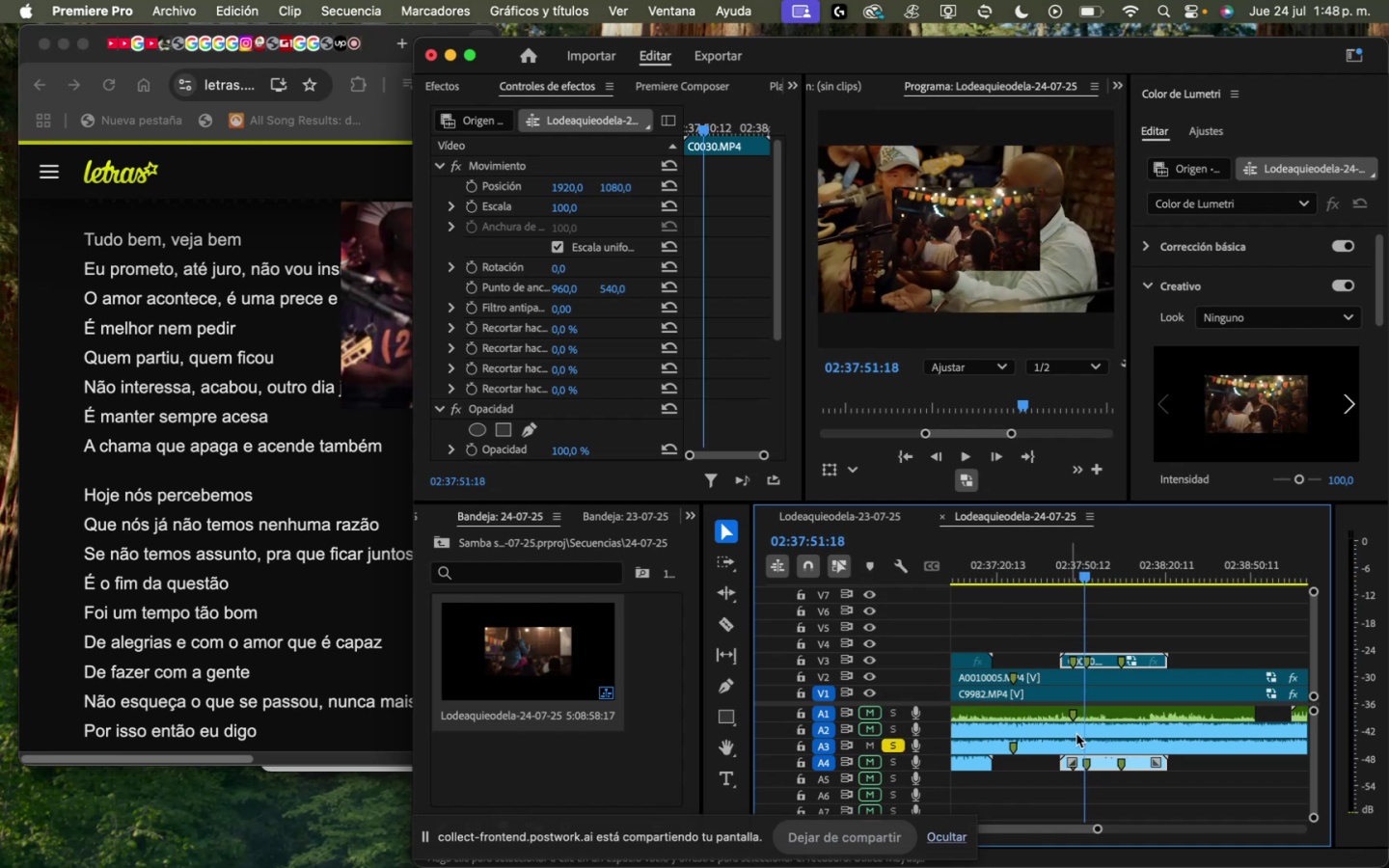 
left_click([1086, 740])
 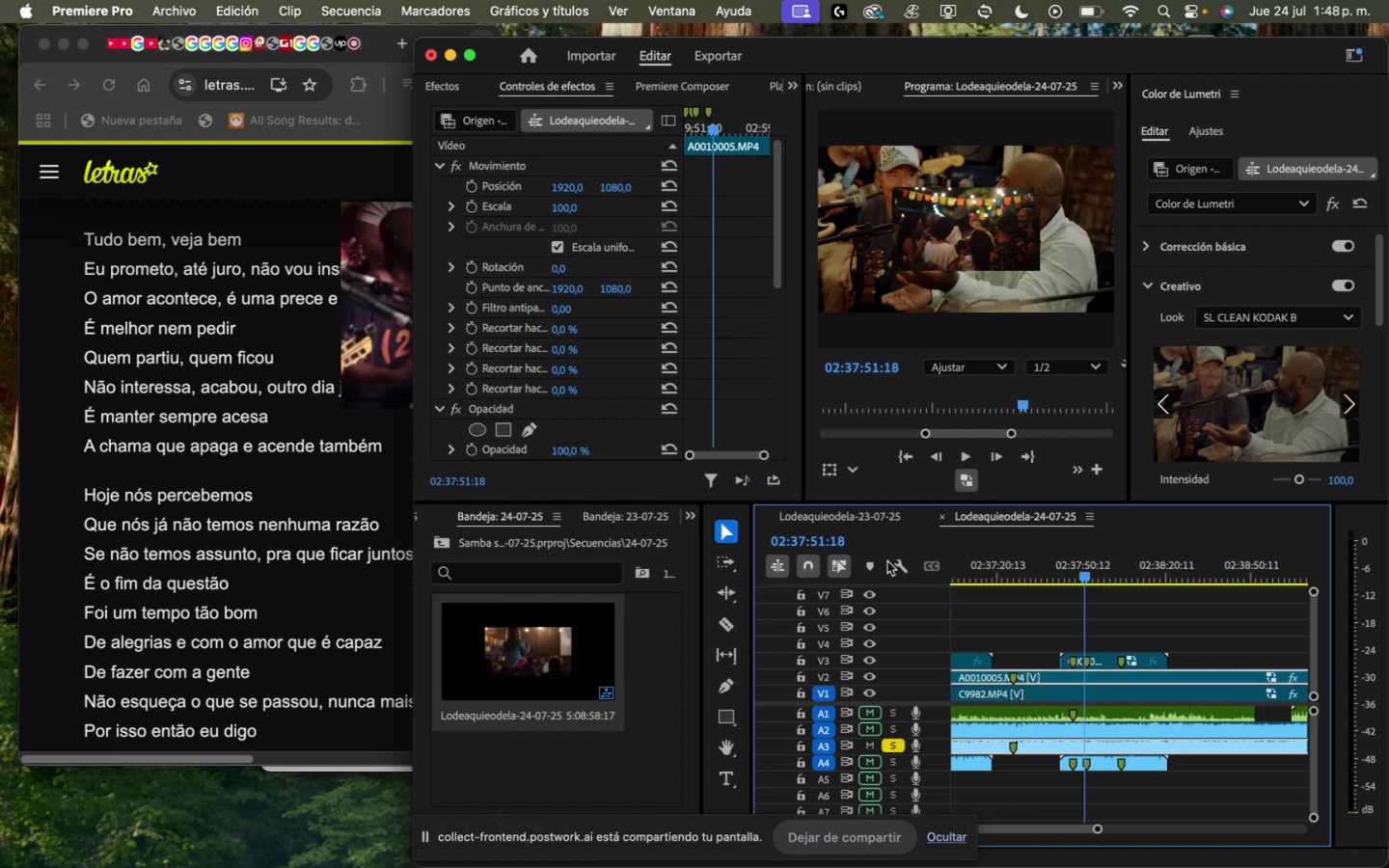 
left_click([878, 564])
 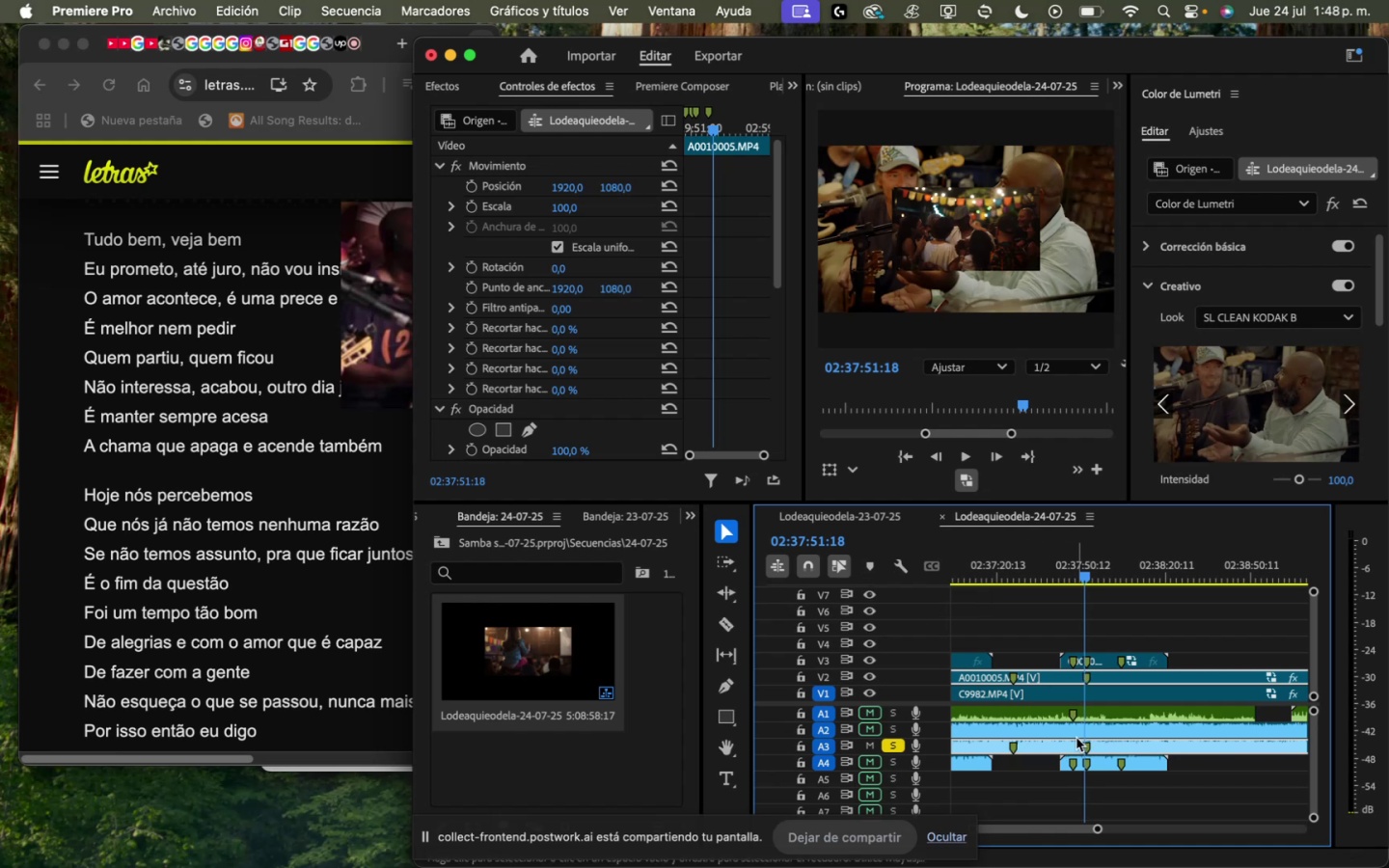 
left_click([1078, 730])
 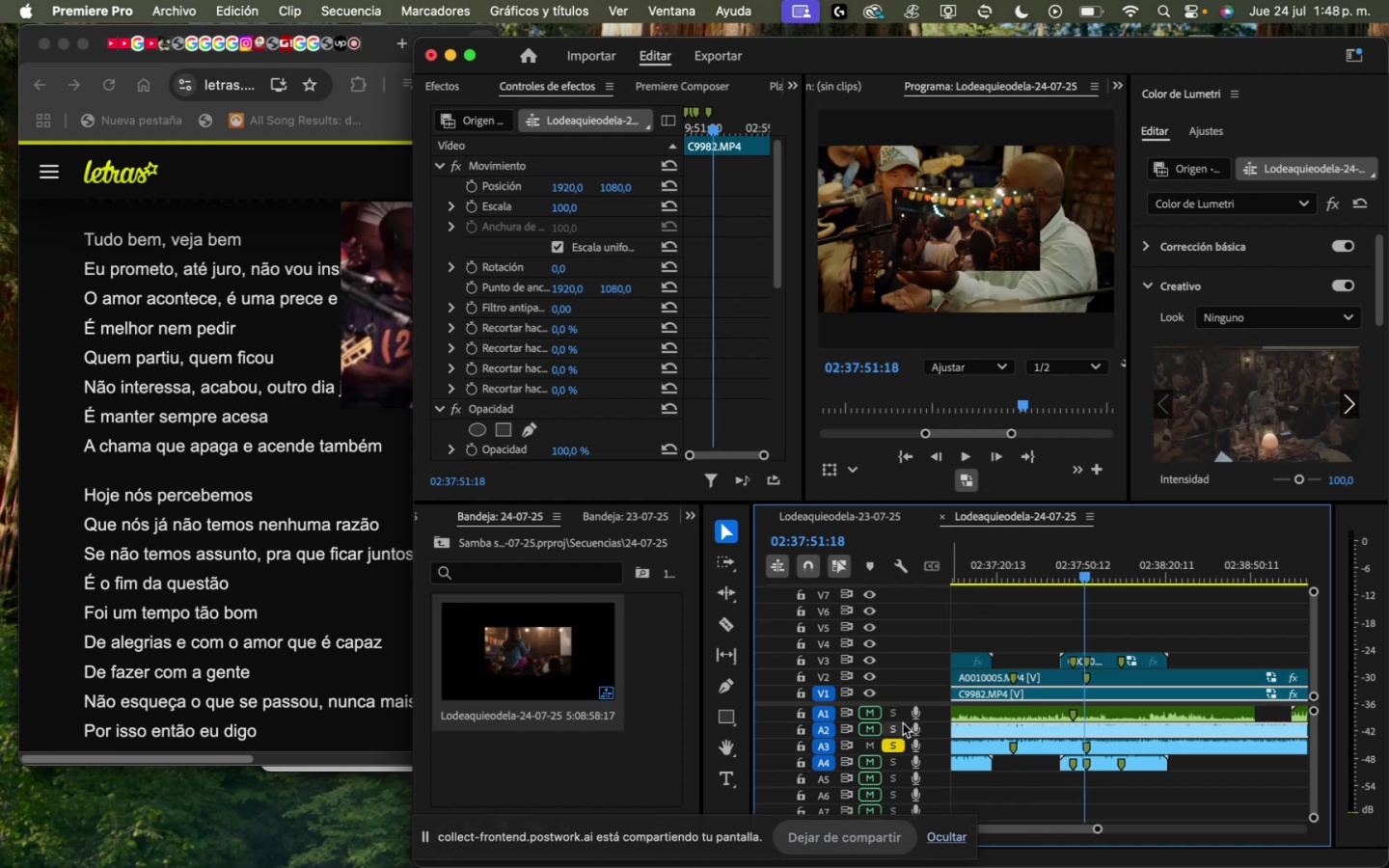 
left_click([896, 725])
 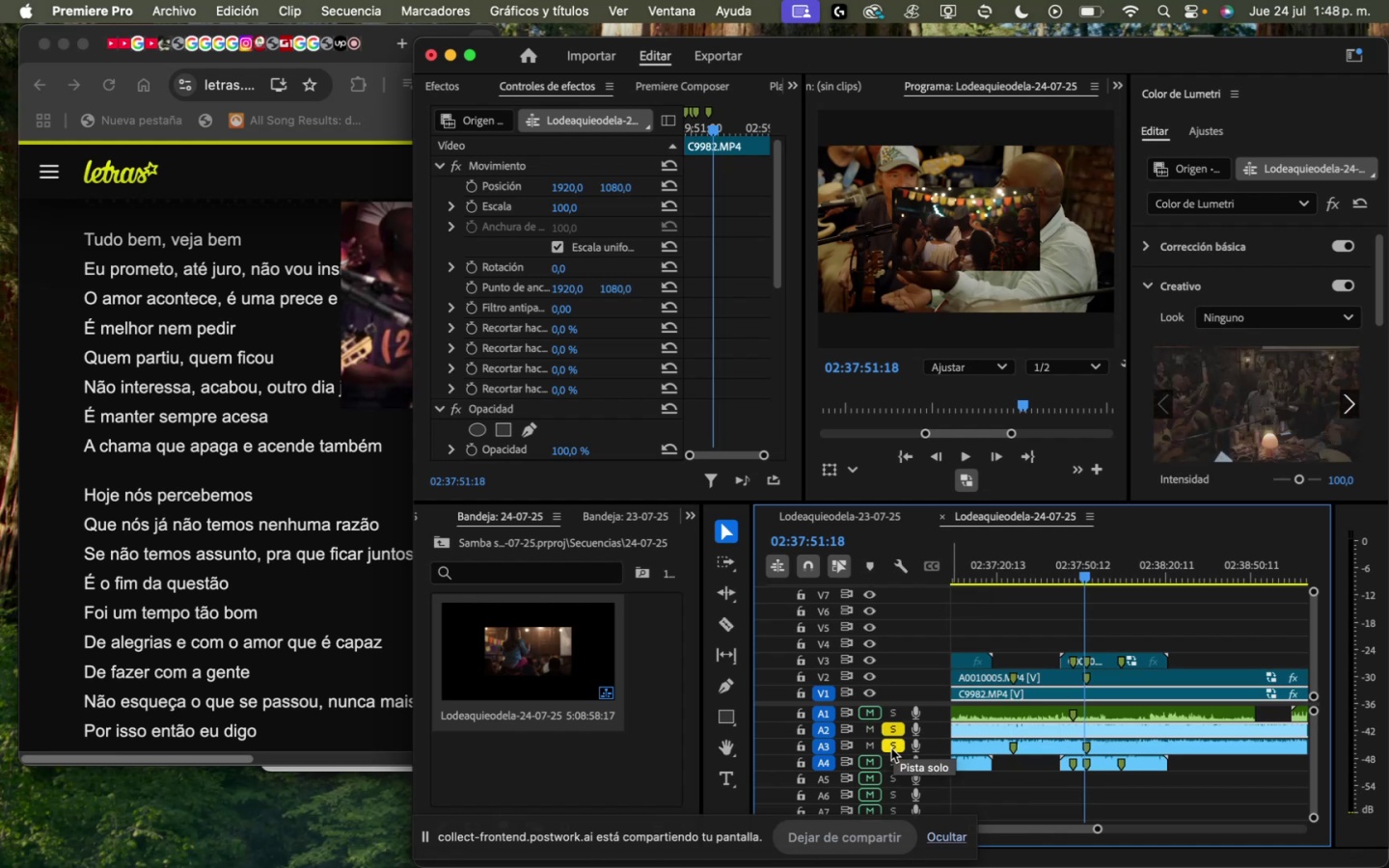 
left_click([891, 749])
 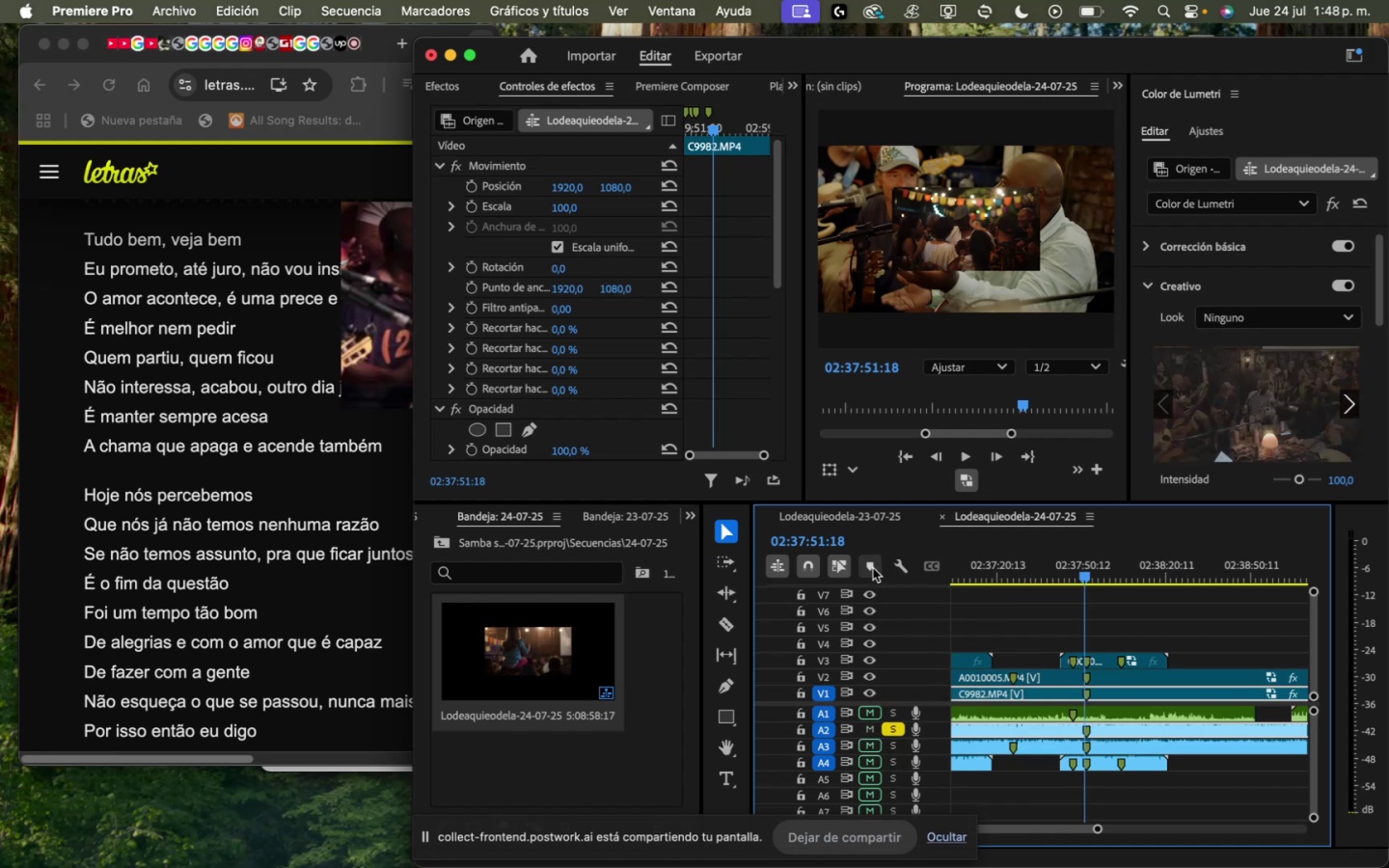 
key(Meta+Z)
 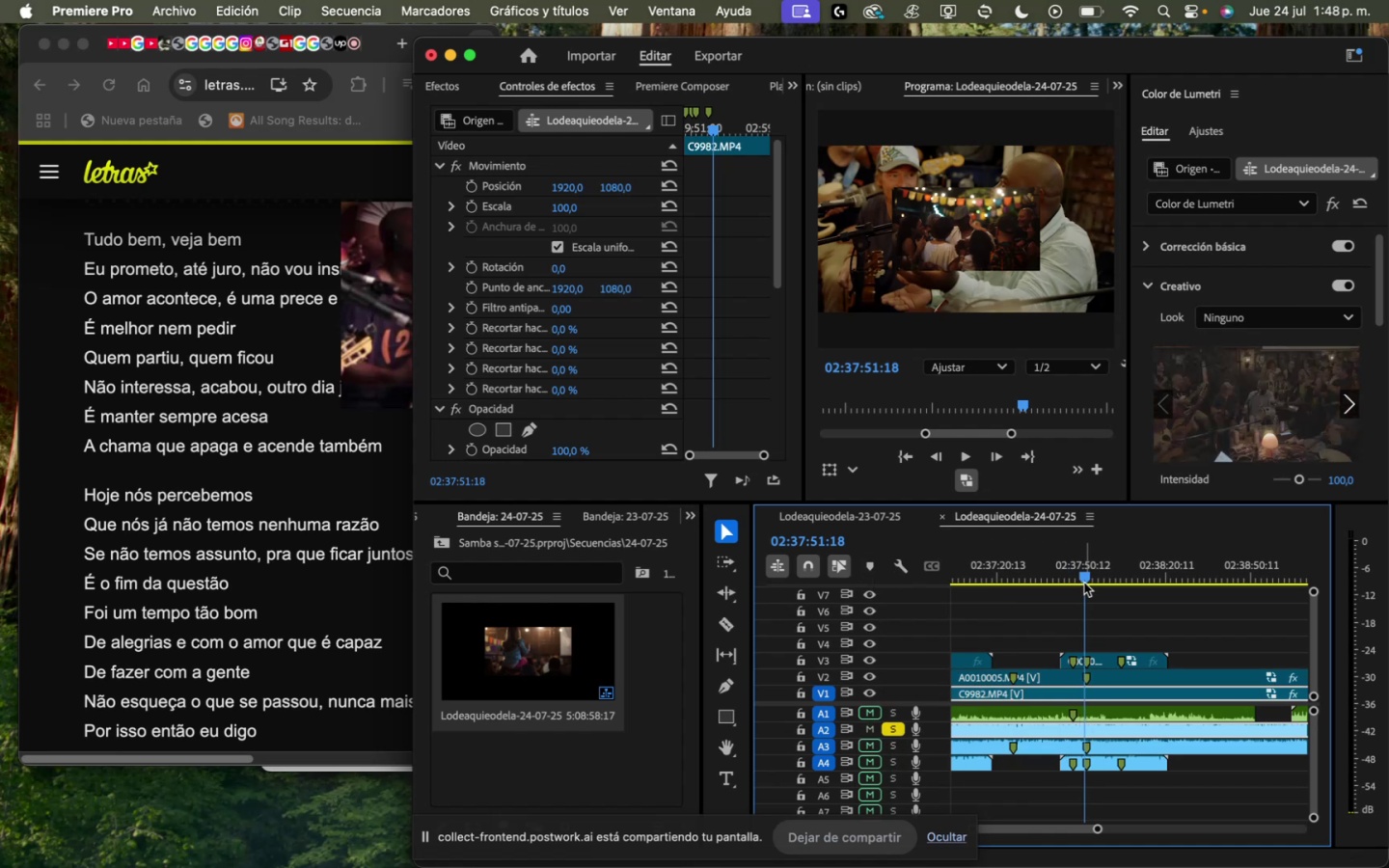 
key(Space)
 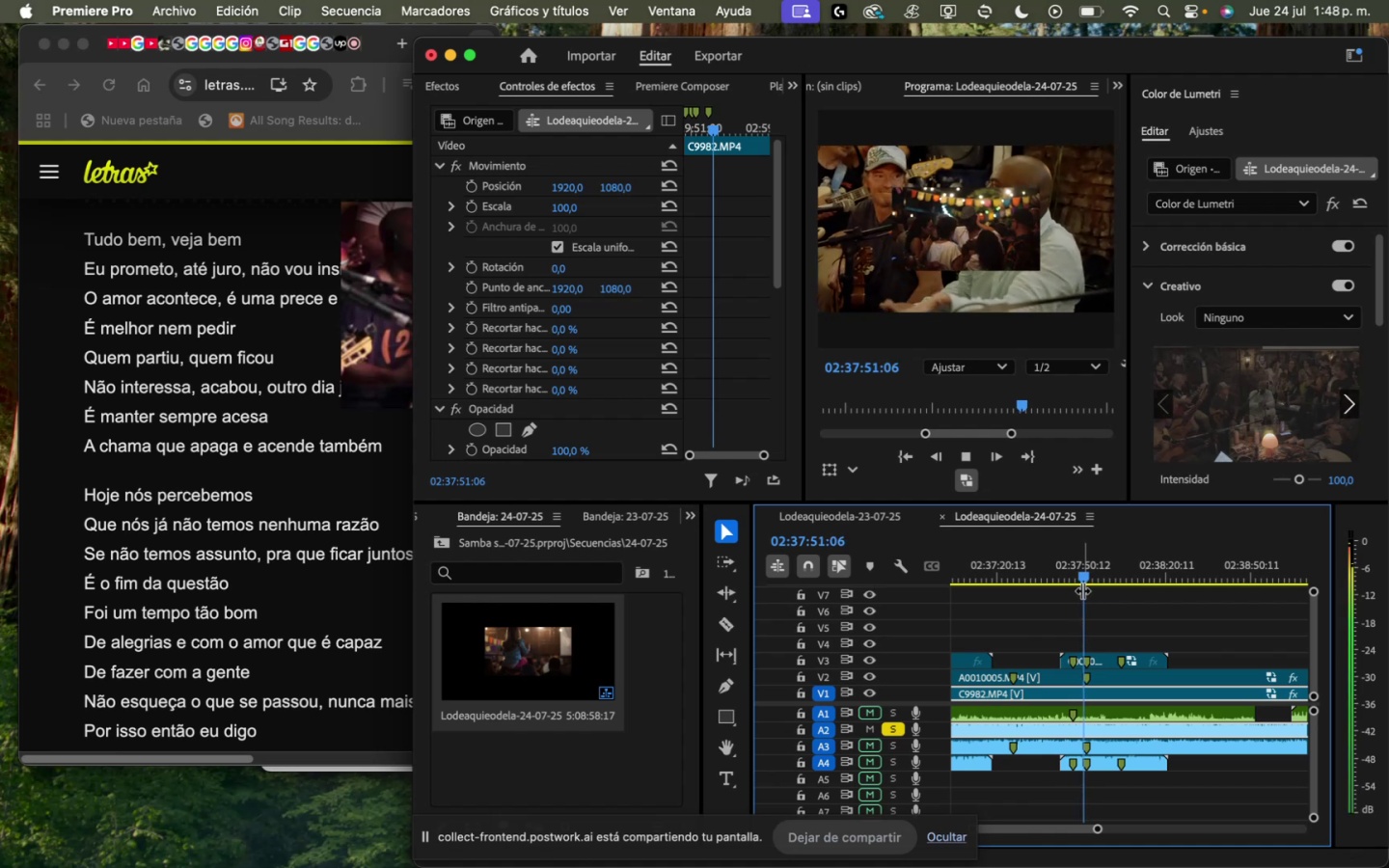 
key(Space)
 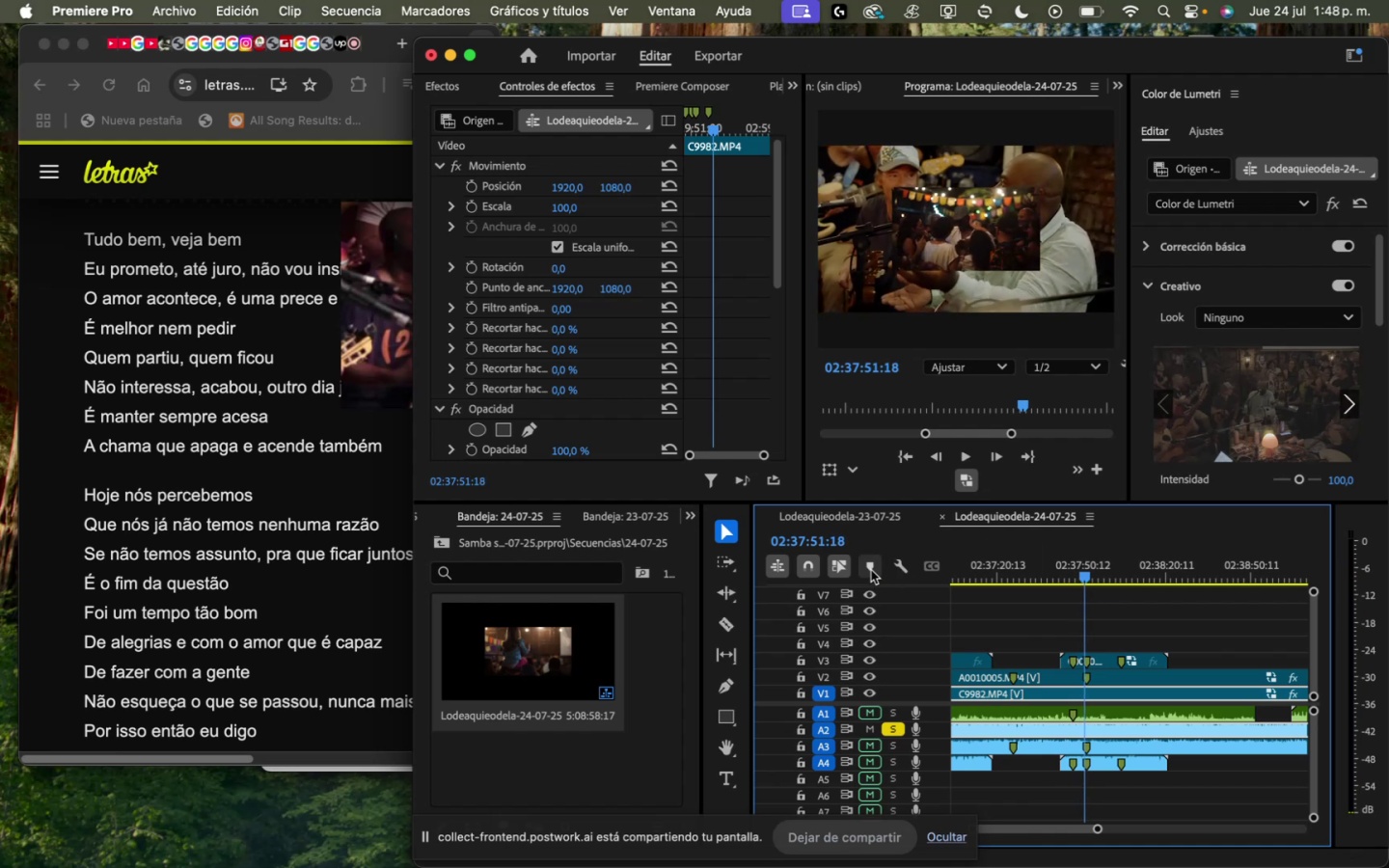 
left_click([871, 569])
 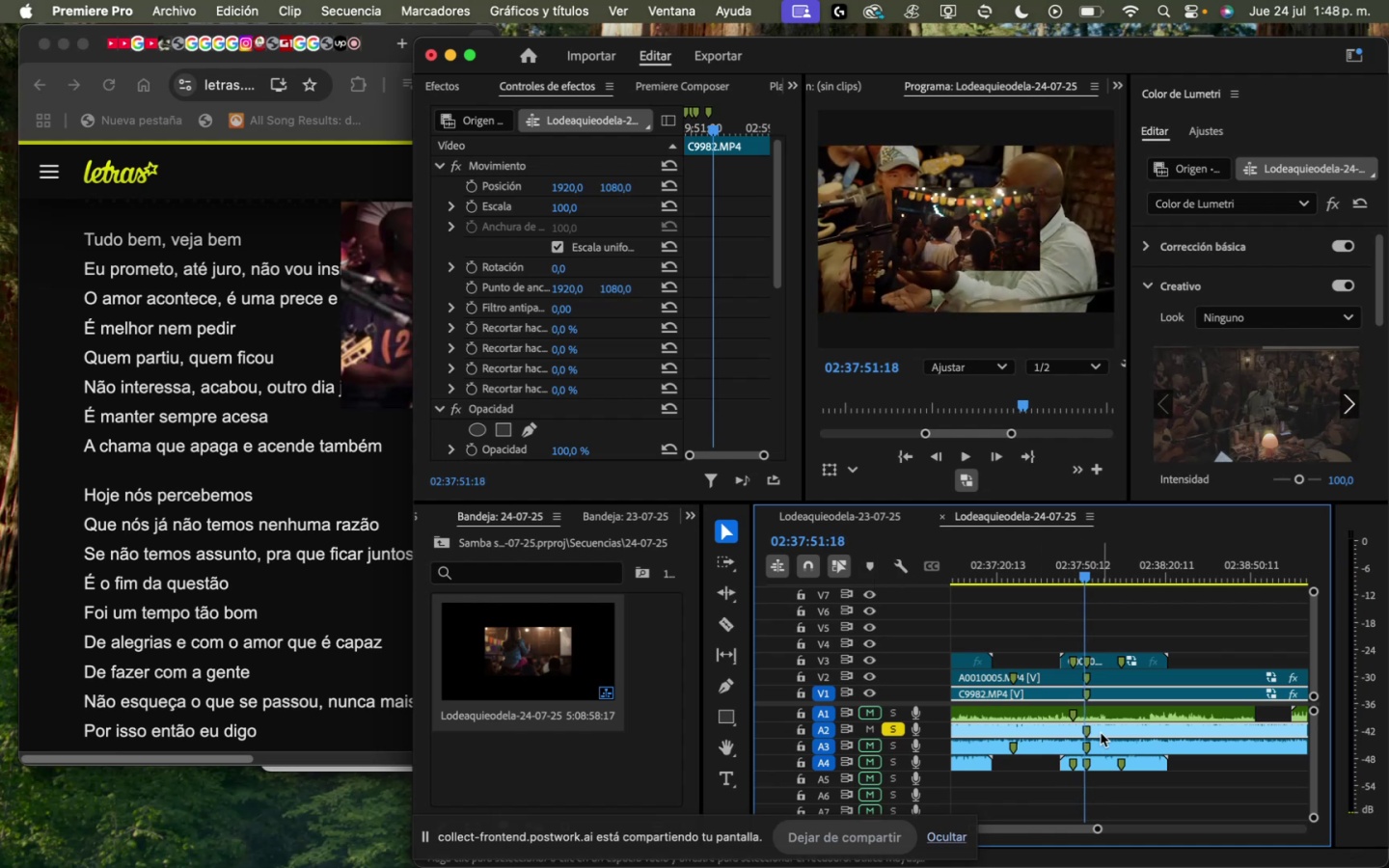 
left_click([1105, 714])
 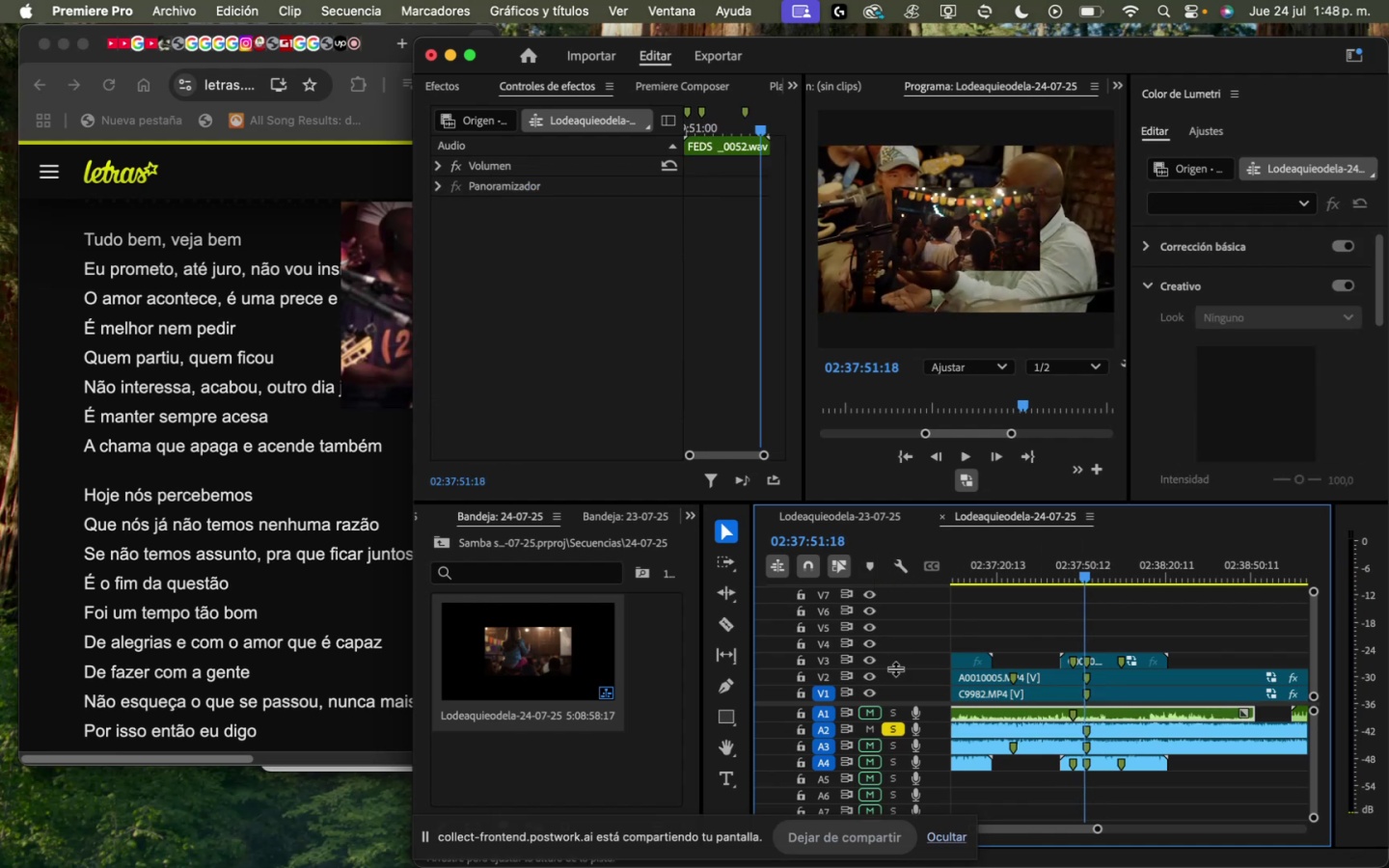 
left_click([888, 711])
 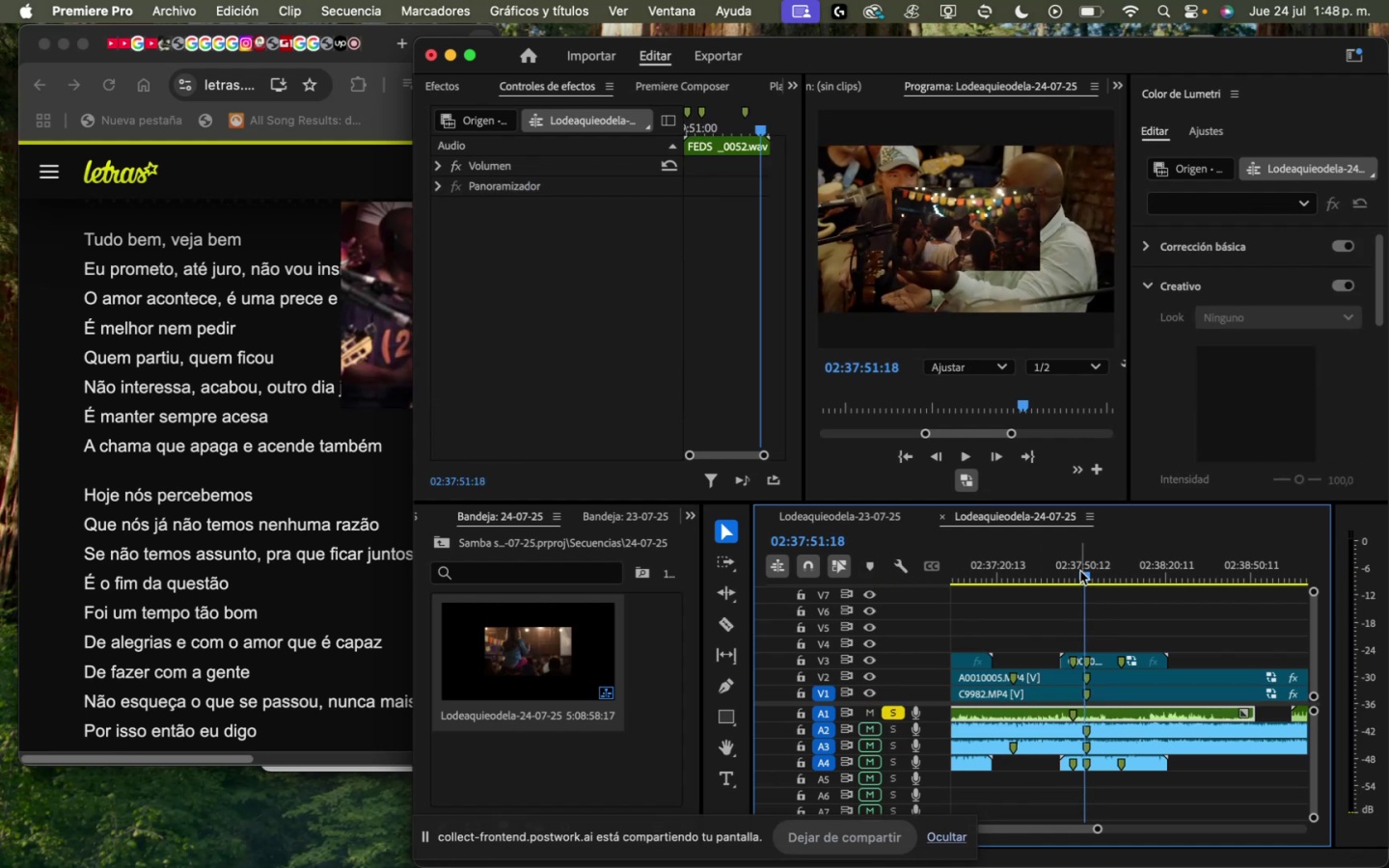 
left_click([1079, 571])
 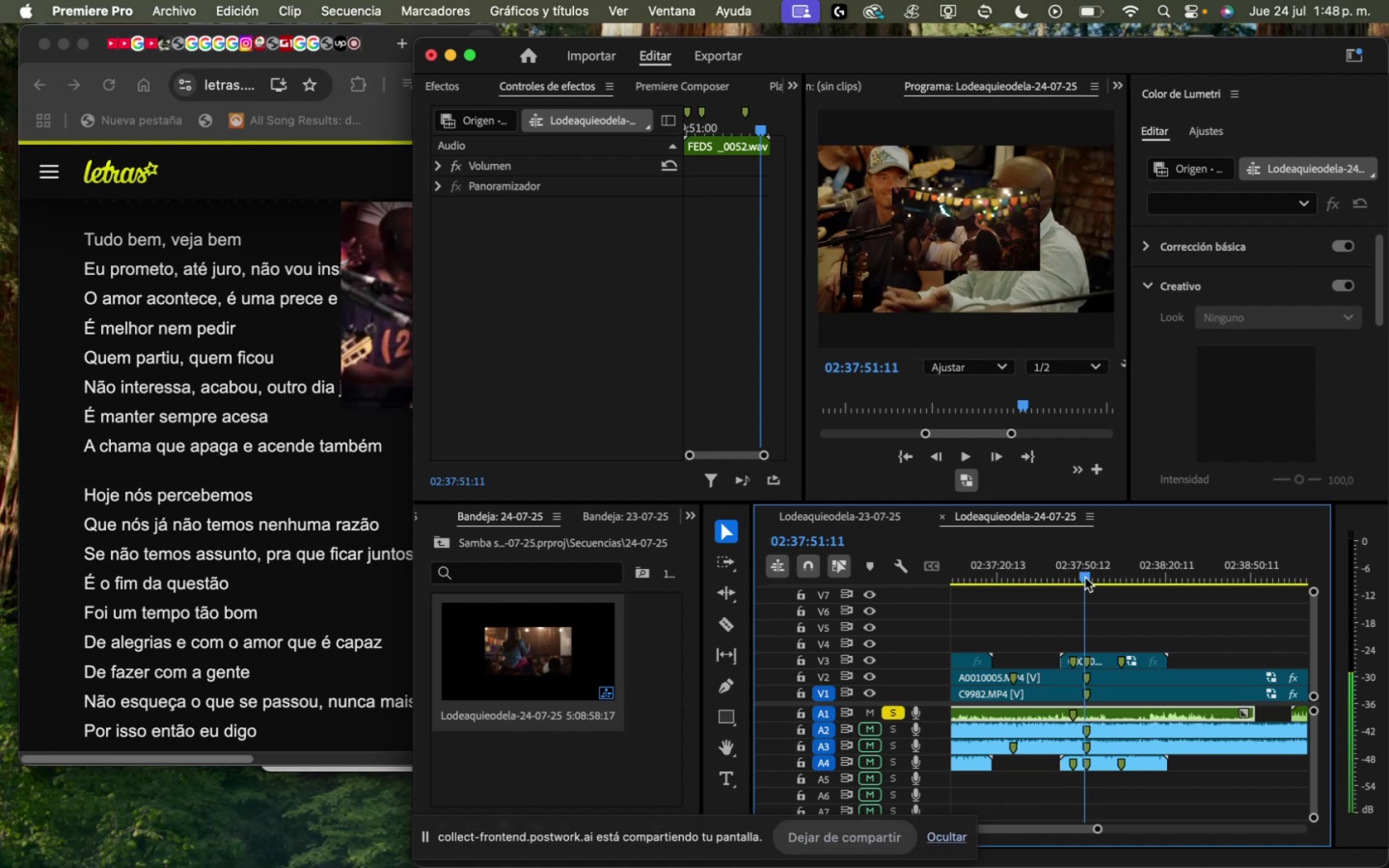 
key(Space)
 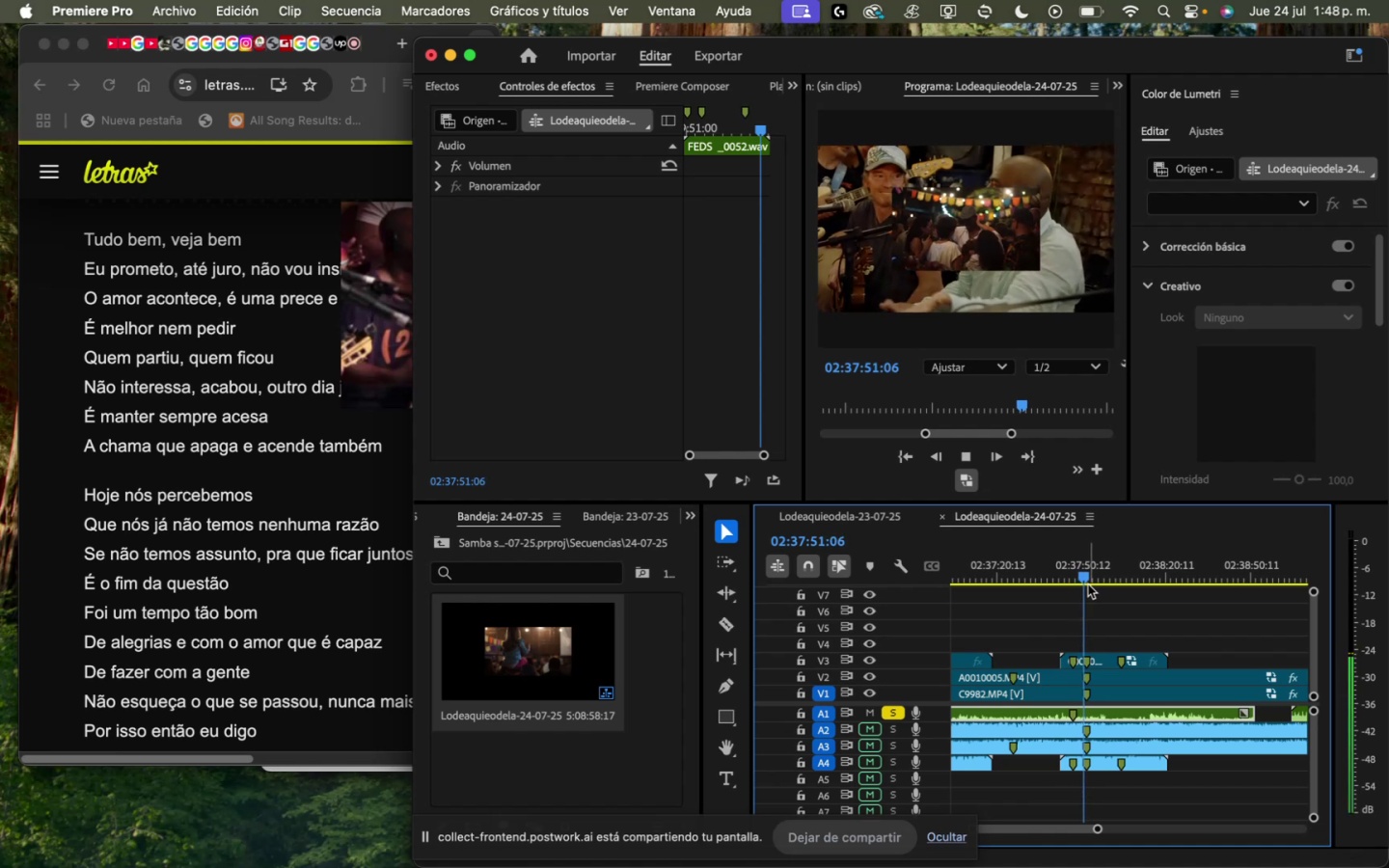 
key(Space)
 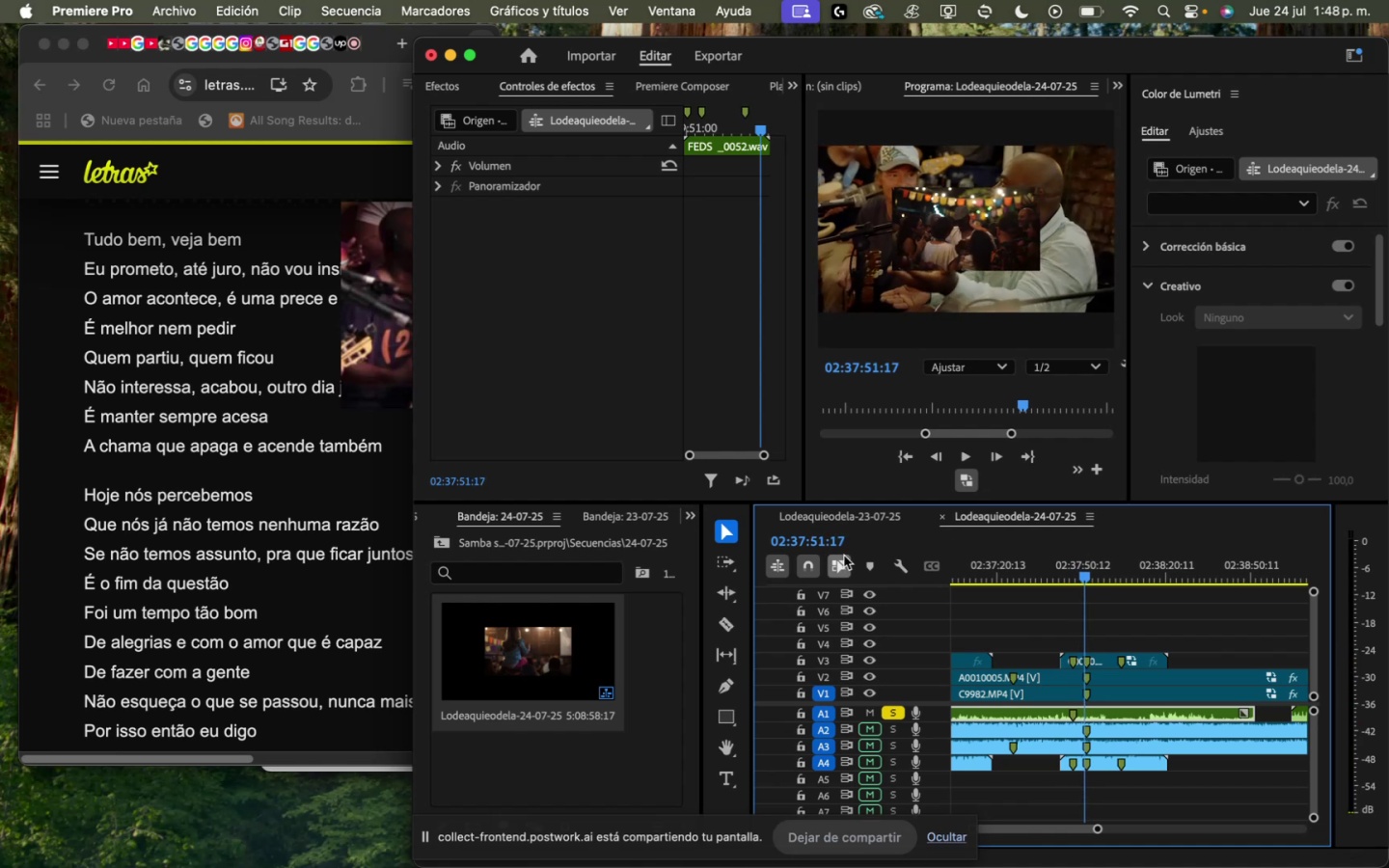 
left_click([874, 563])
 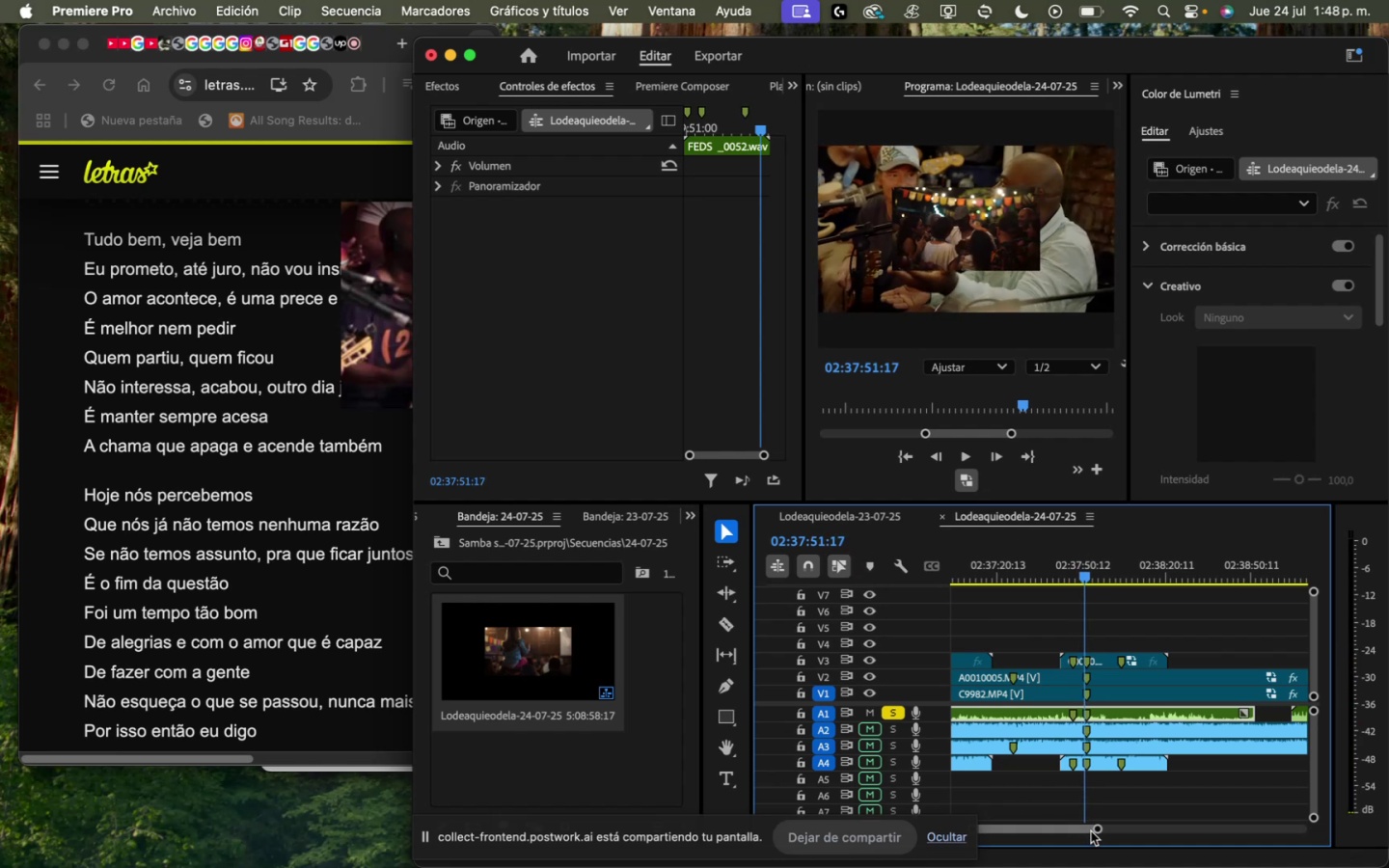 
left_click_drag(start_coordinate=[1096, 829], to_coordinate=[942, 839])
 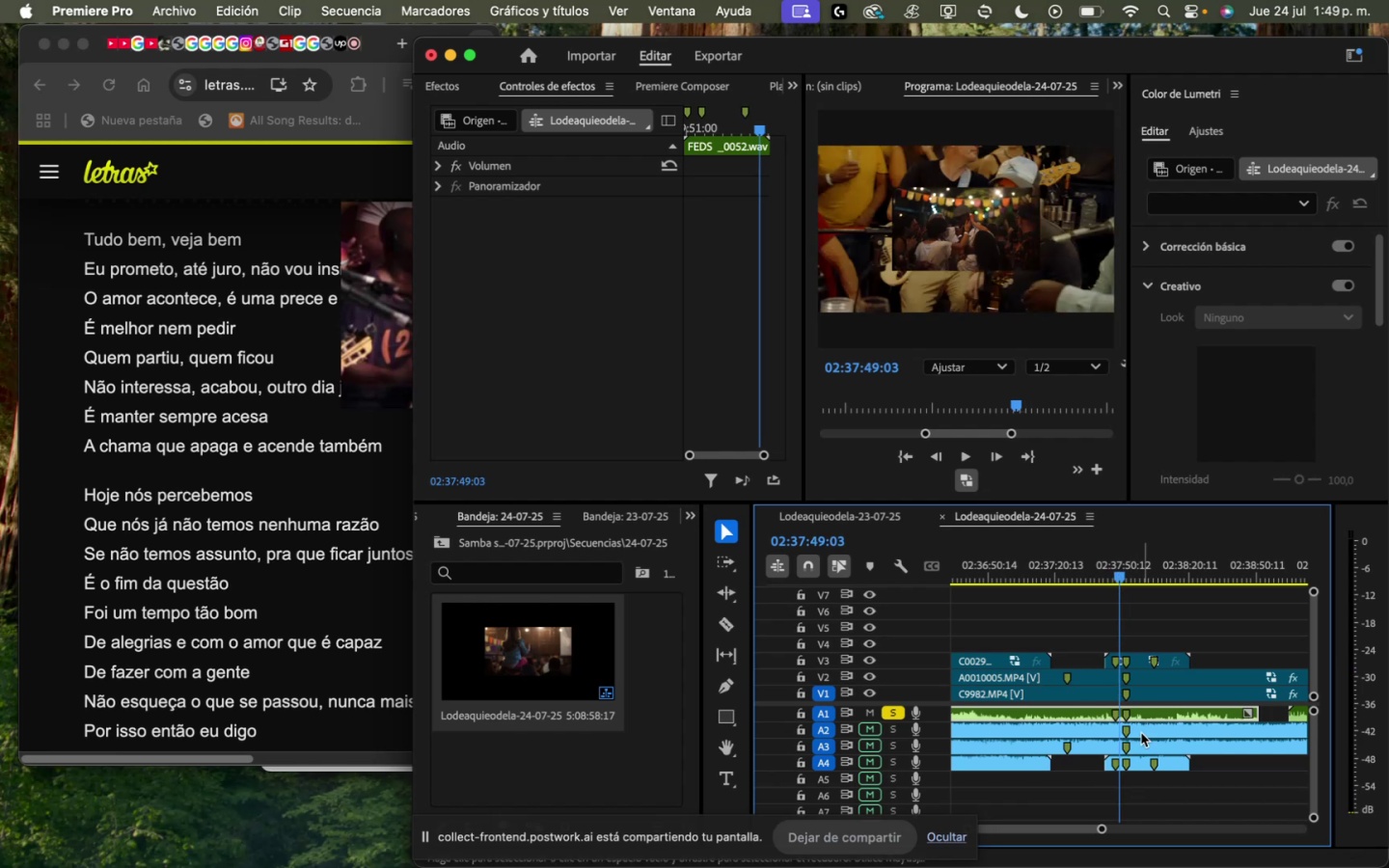 
wait(5.28)
 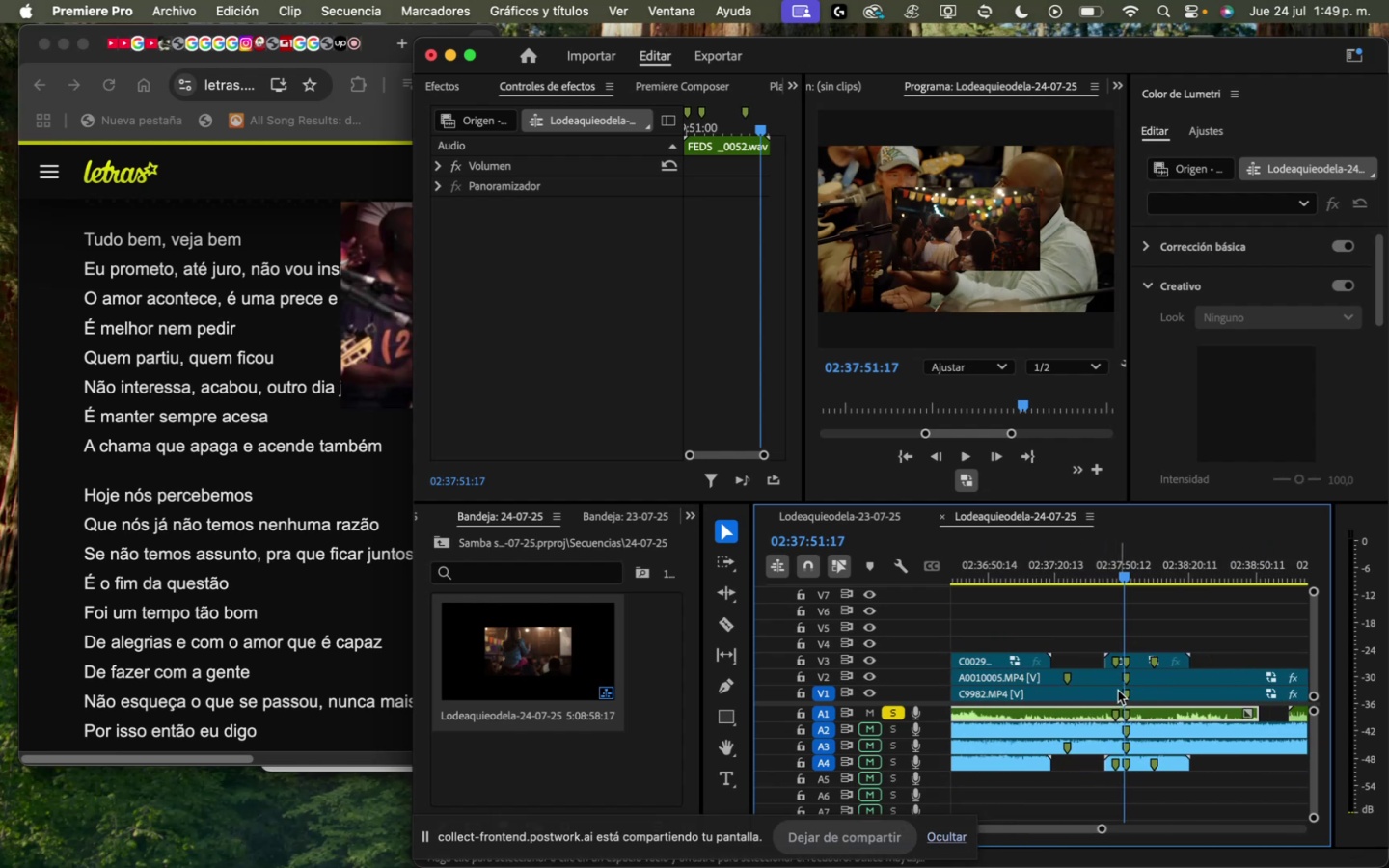 
left_click_drag(start_coordinate=[1119, 581], to_coordinate=[1127, 579])
 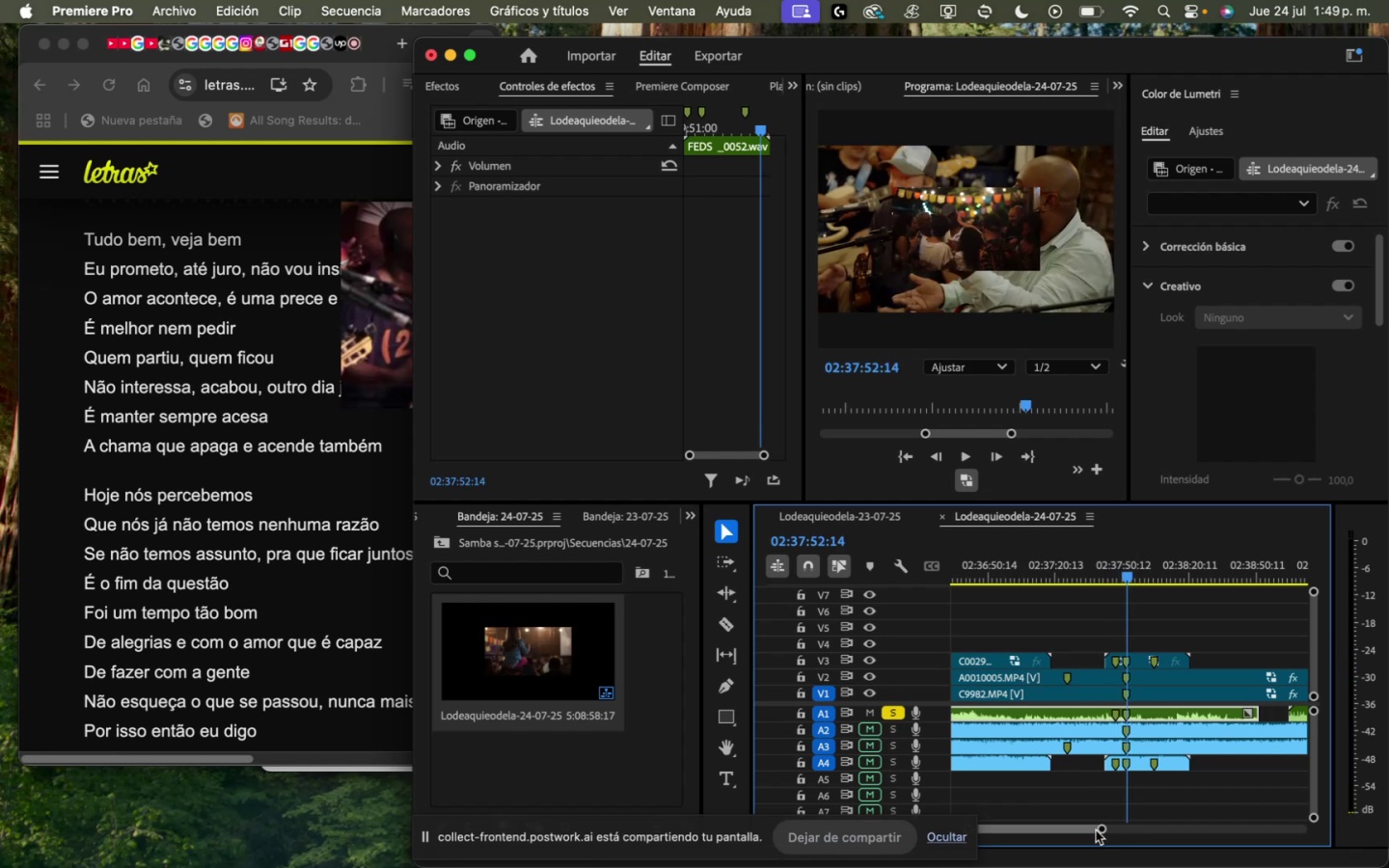 
left_click_drag(start_coordinate=[1096, 829], to_coordinate=[979, 842])
 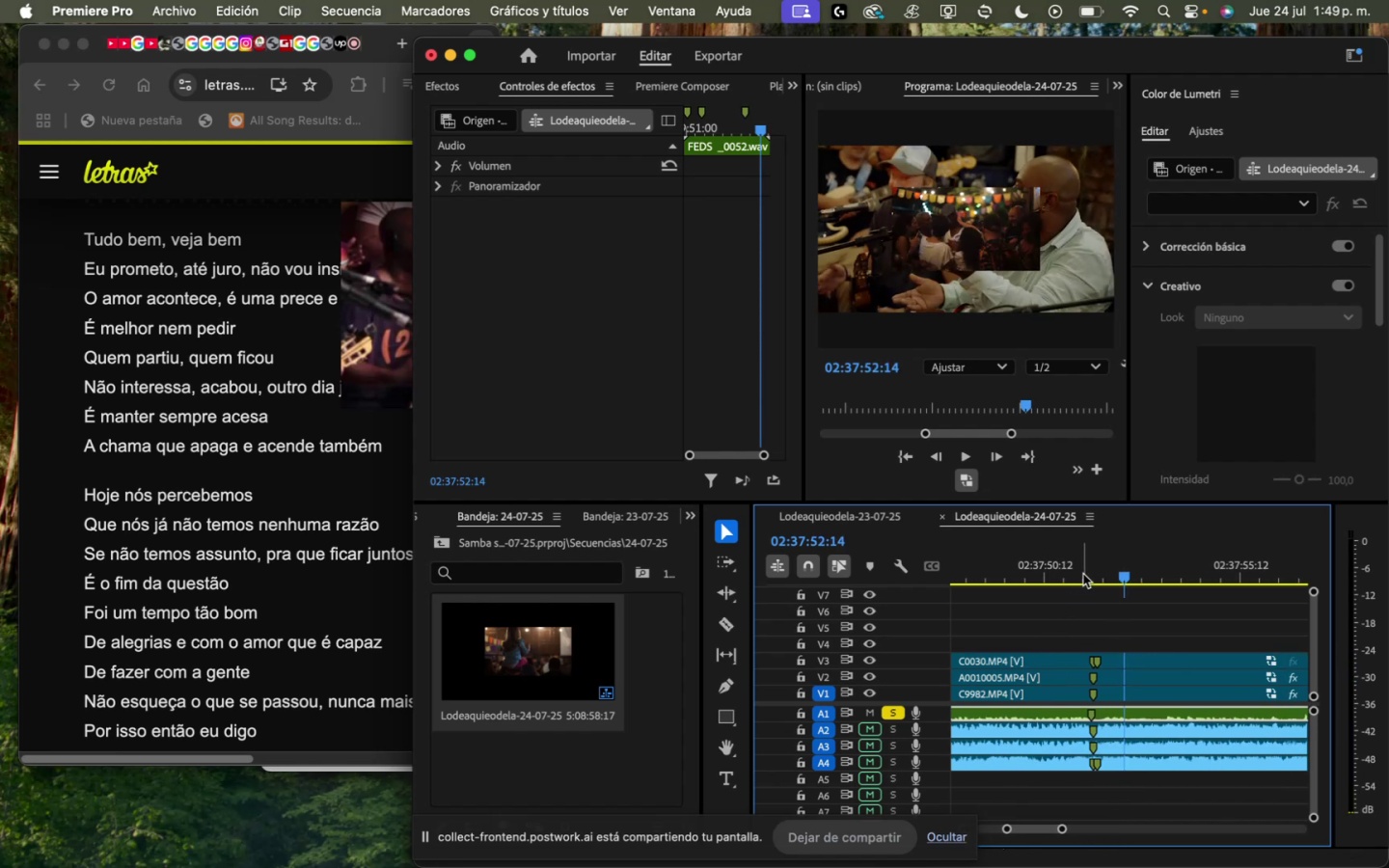 
left_click([1091, 566])
 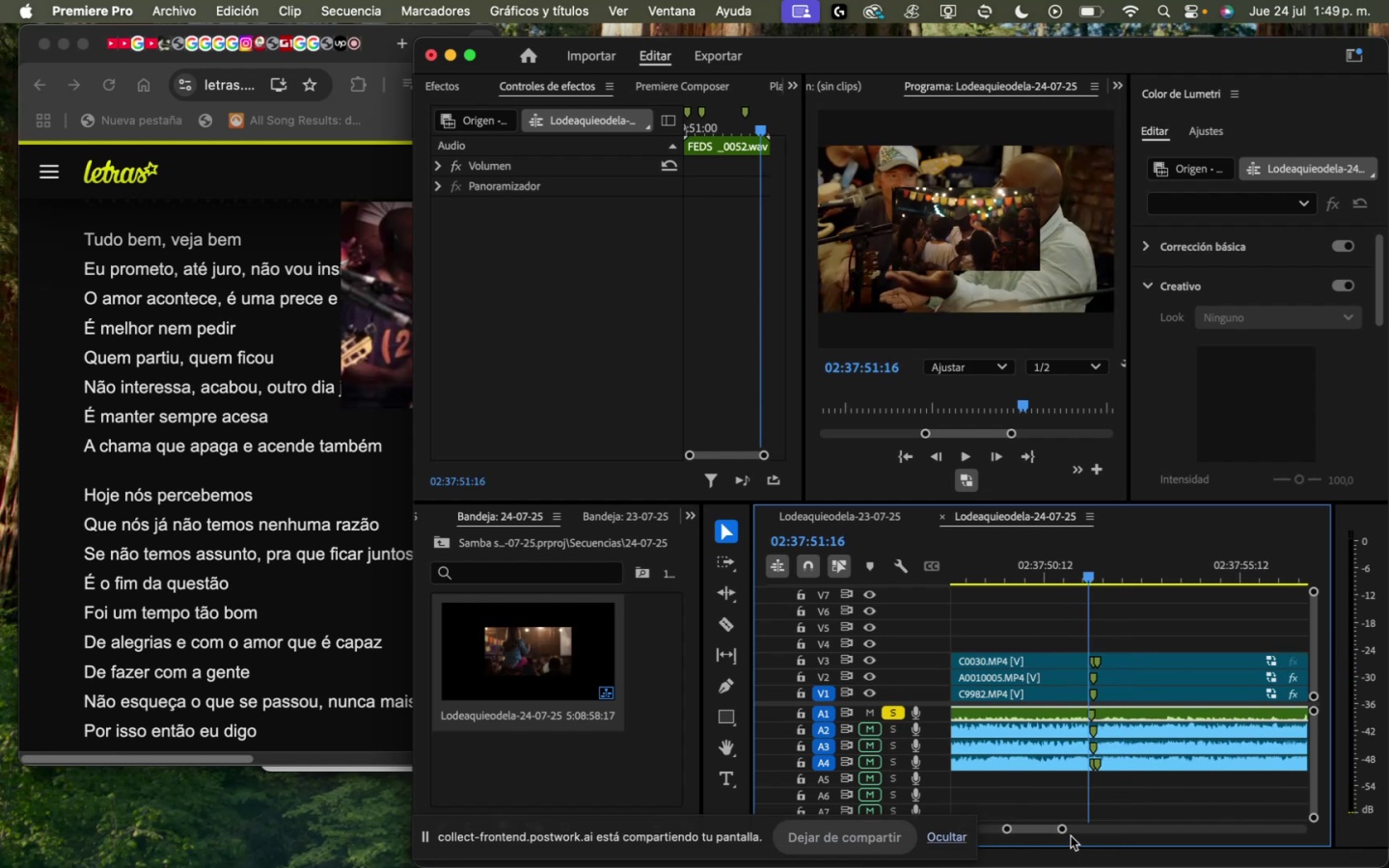 
left_click_drag(start_coordinate=[1065, 827], to_coordinate=[1005, 844])
 